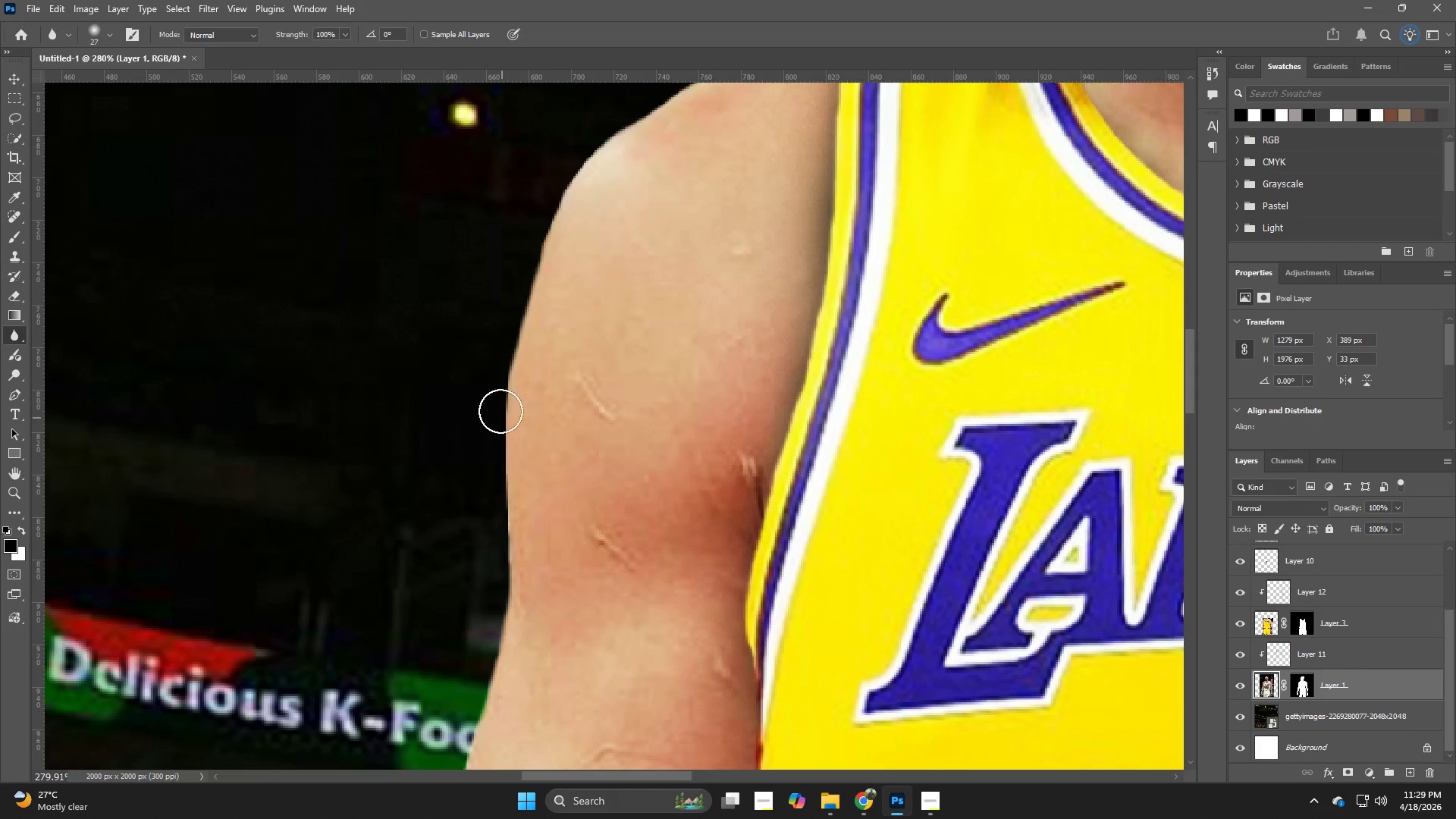 
left_click_drag(start_coordinate=[475, 626], to_coordinate=[527, 405])
 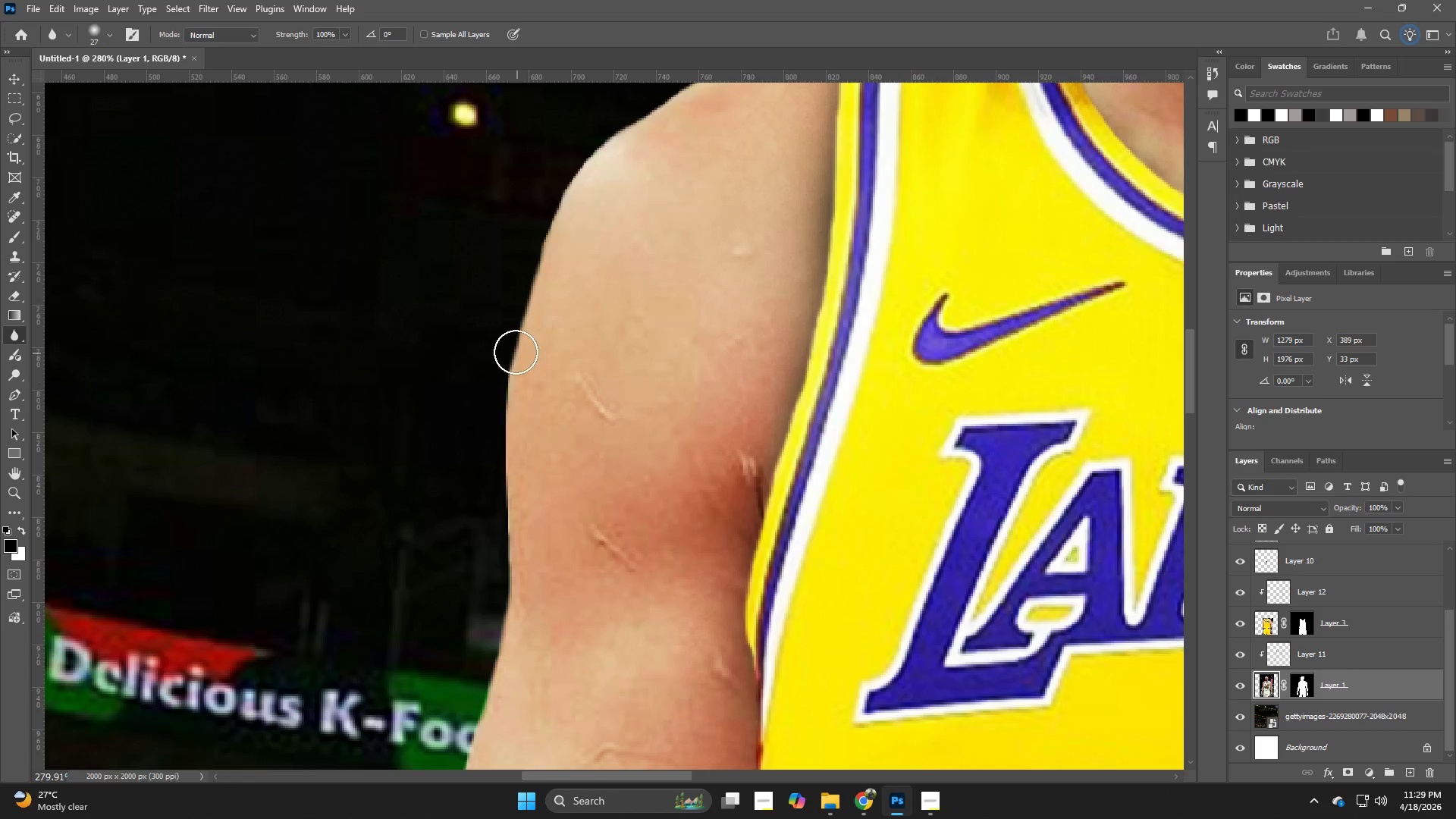 
left_click_drag(start_coordinate=[512, 352], to_coordinate=[502, 418])
 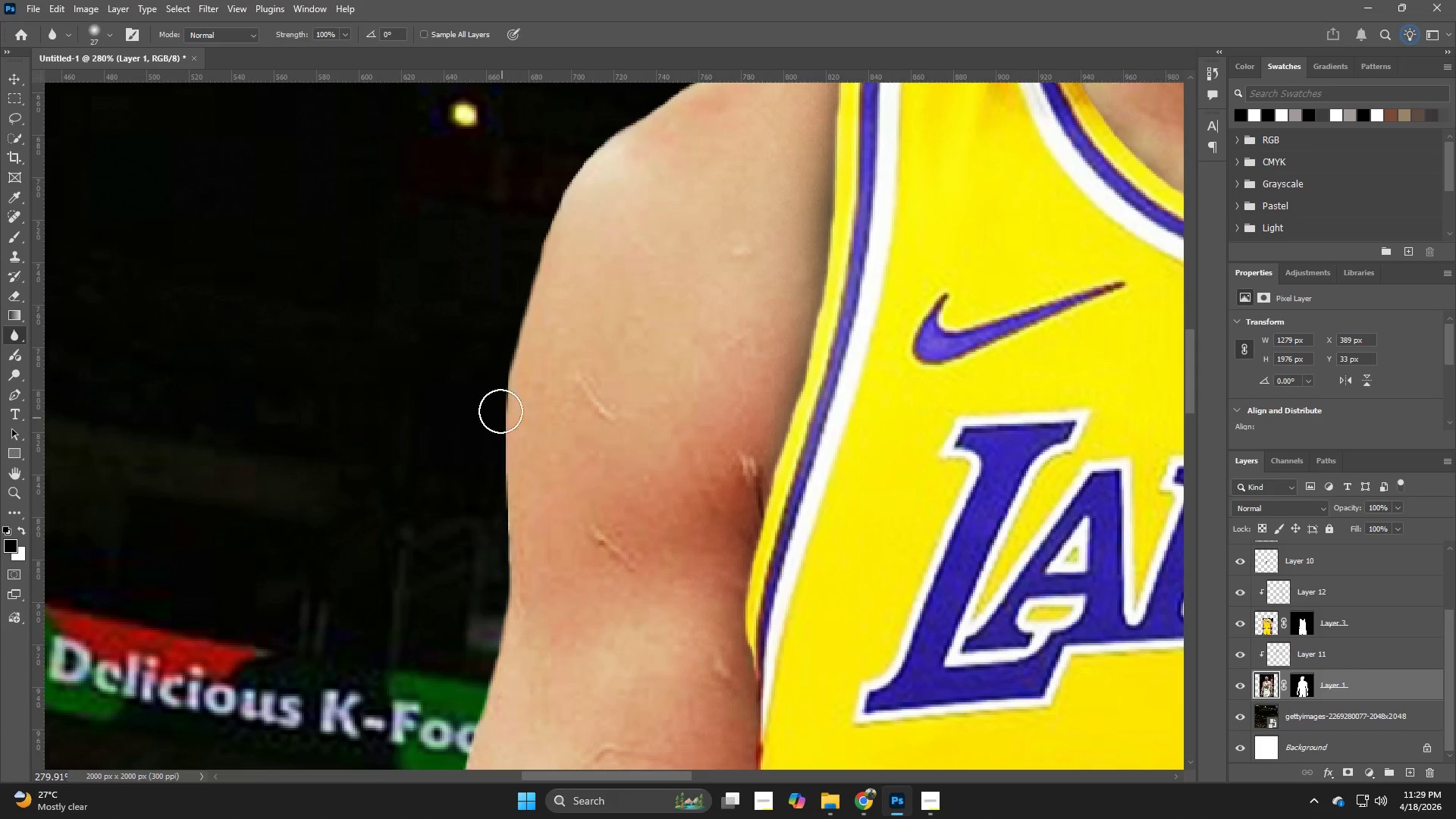 
left_click_drag(start_coordinate=[500, 411], to_coordinate=[500, 535])
 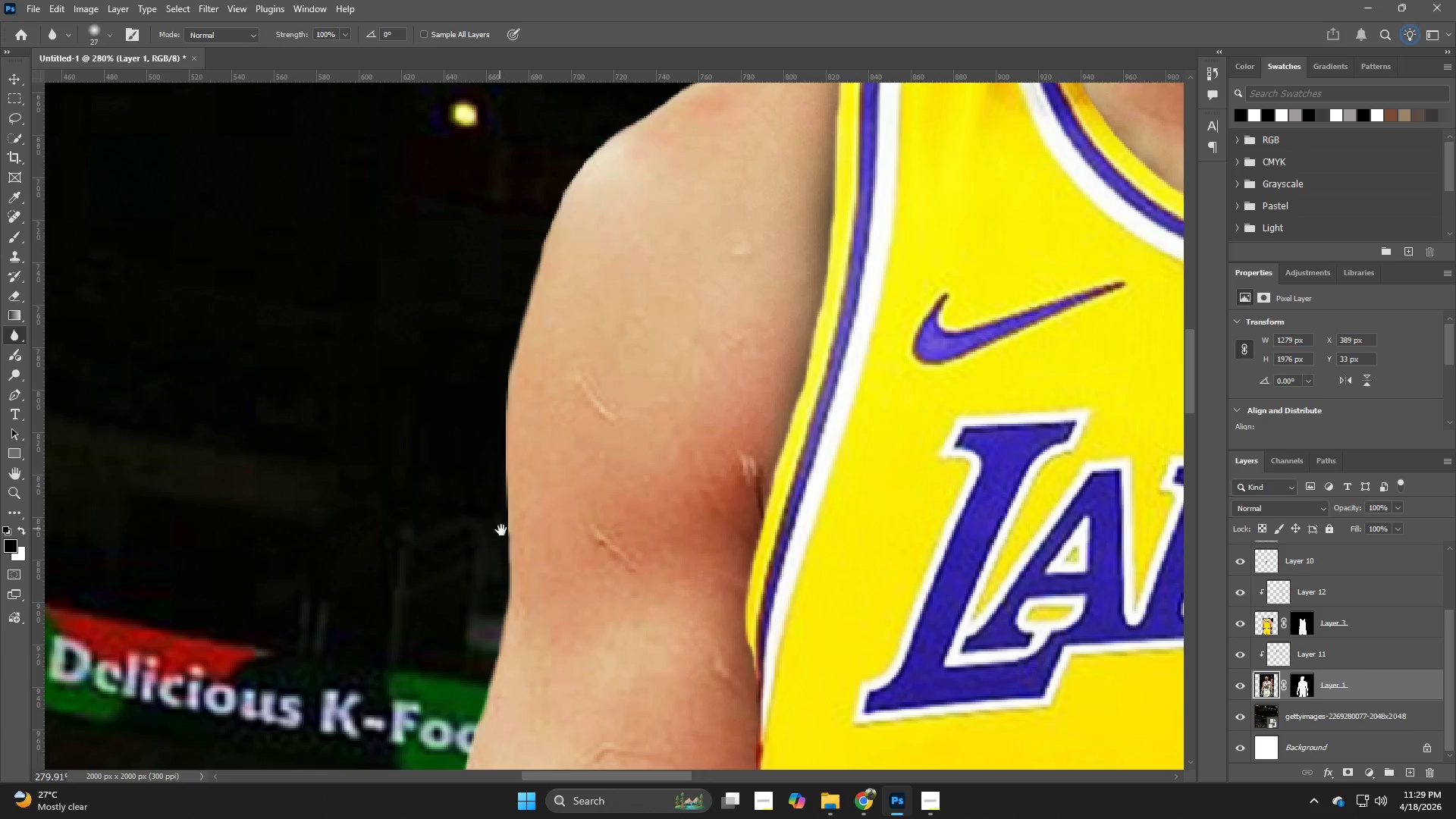 
hold_key(key=Space, duration=1.11)
 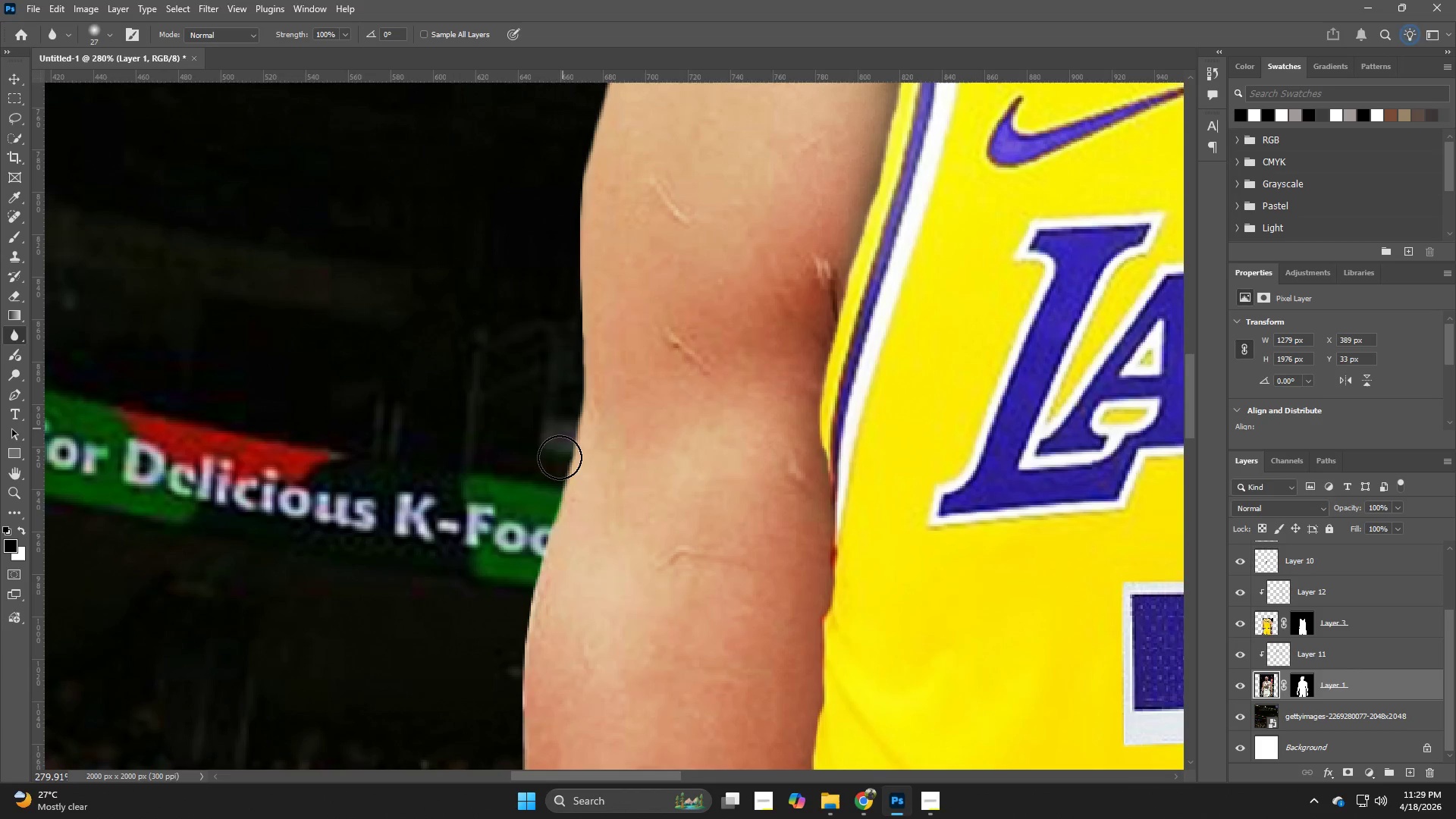 
left_click_drag(start_coordinate=[500, 529], to_coordinate=[492, 621])
 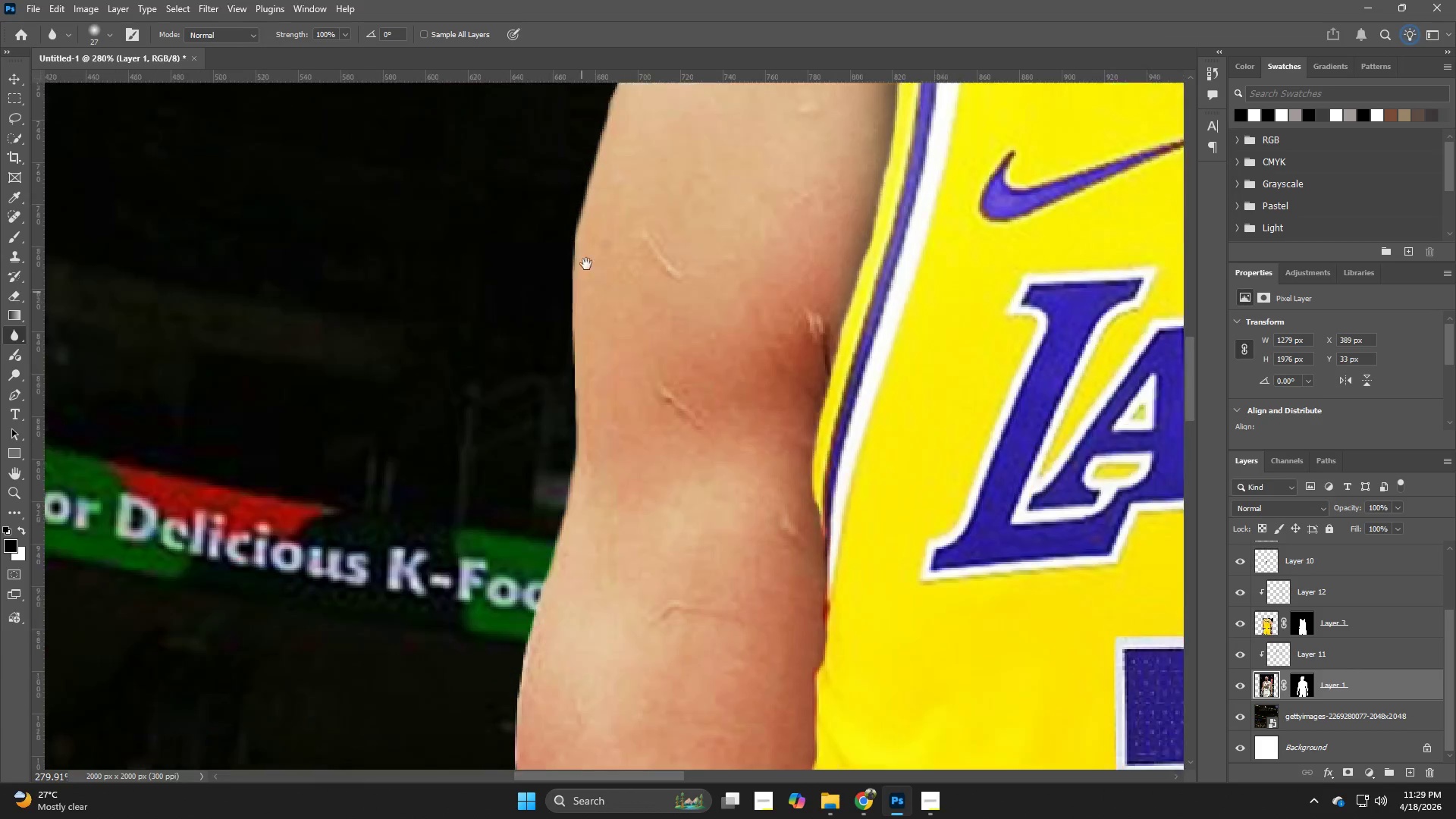 
left_click_drag(start_coordinate=[497, 647], to_coordinate=[588, 250])
 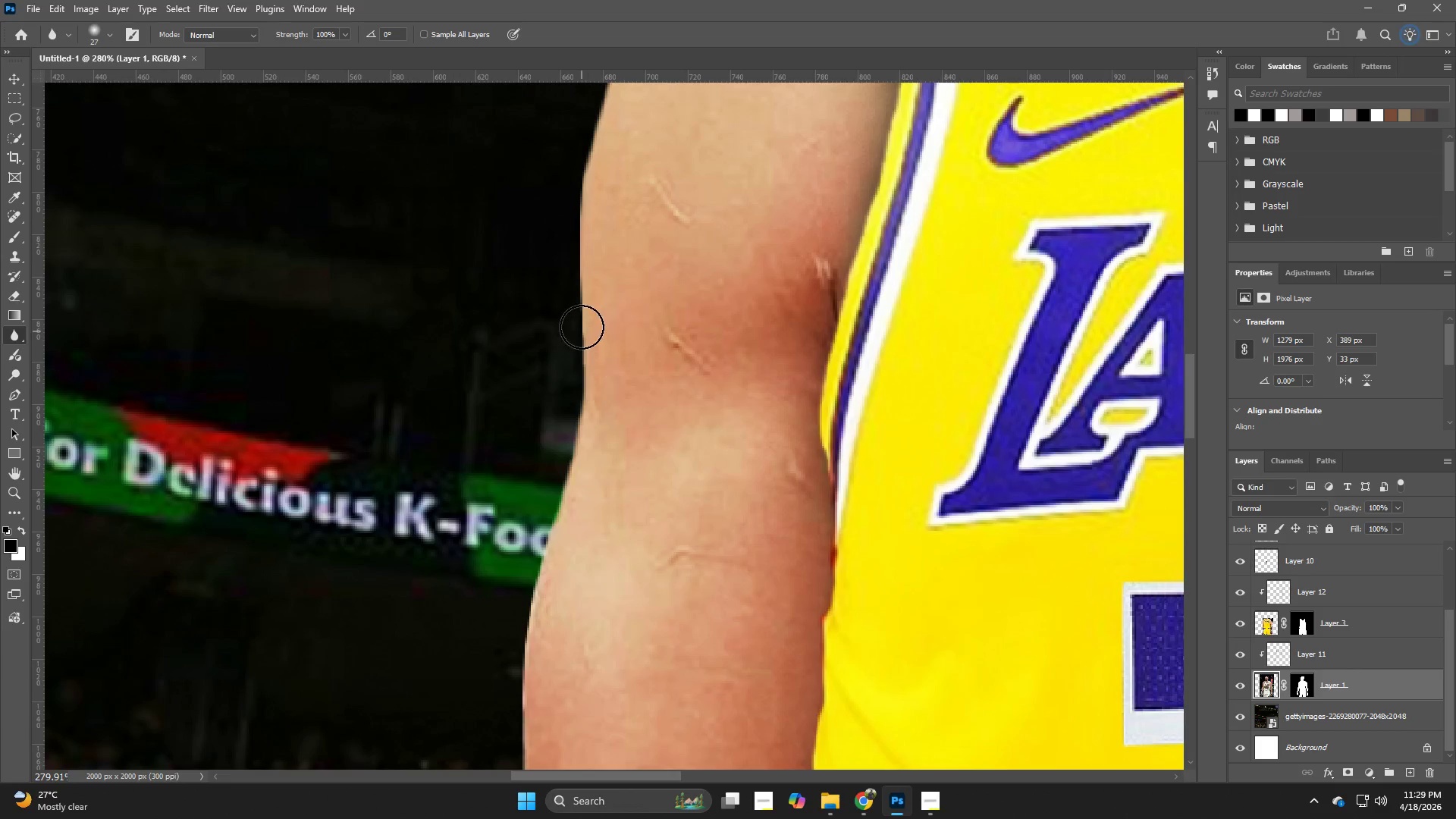 
left_click_drag(start_coordinate=[579, 318], to_coordinate=[516, 699])
 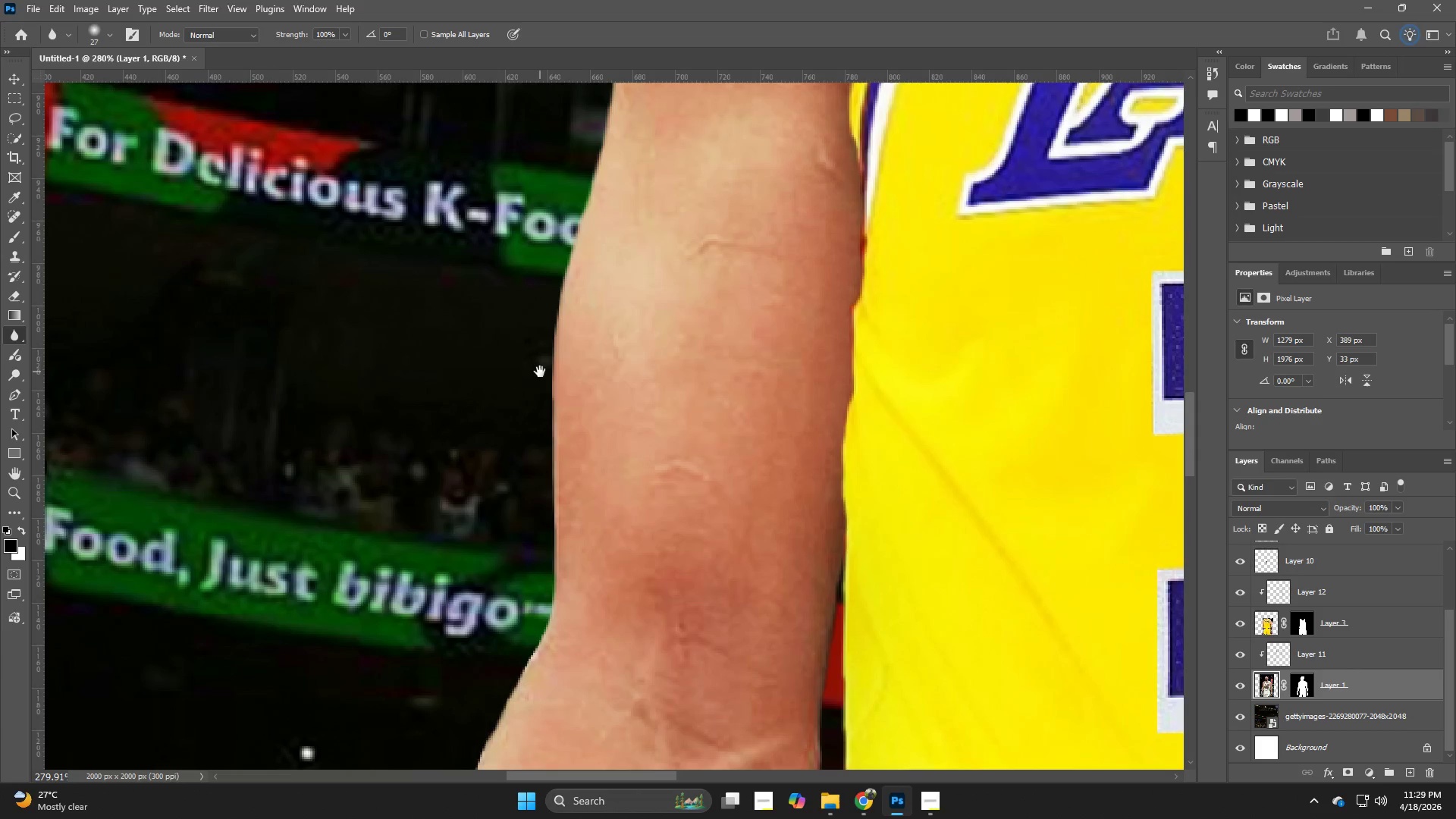 
hold_key(key=Space, duration=0.66)
 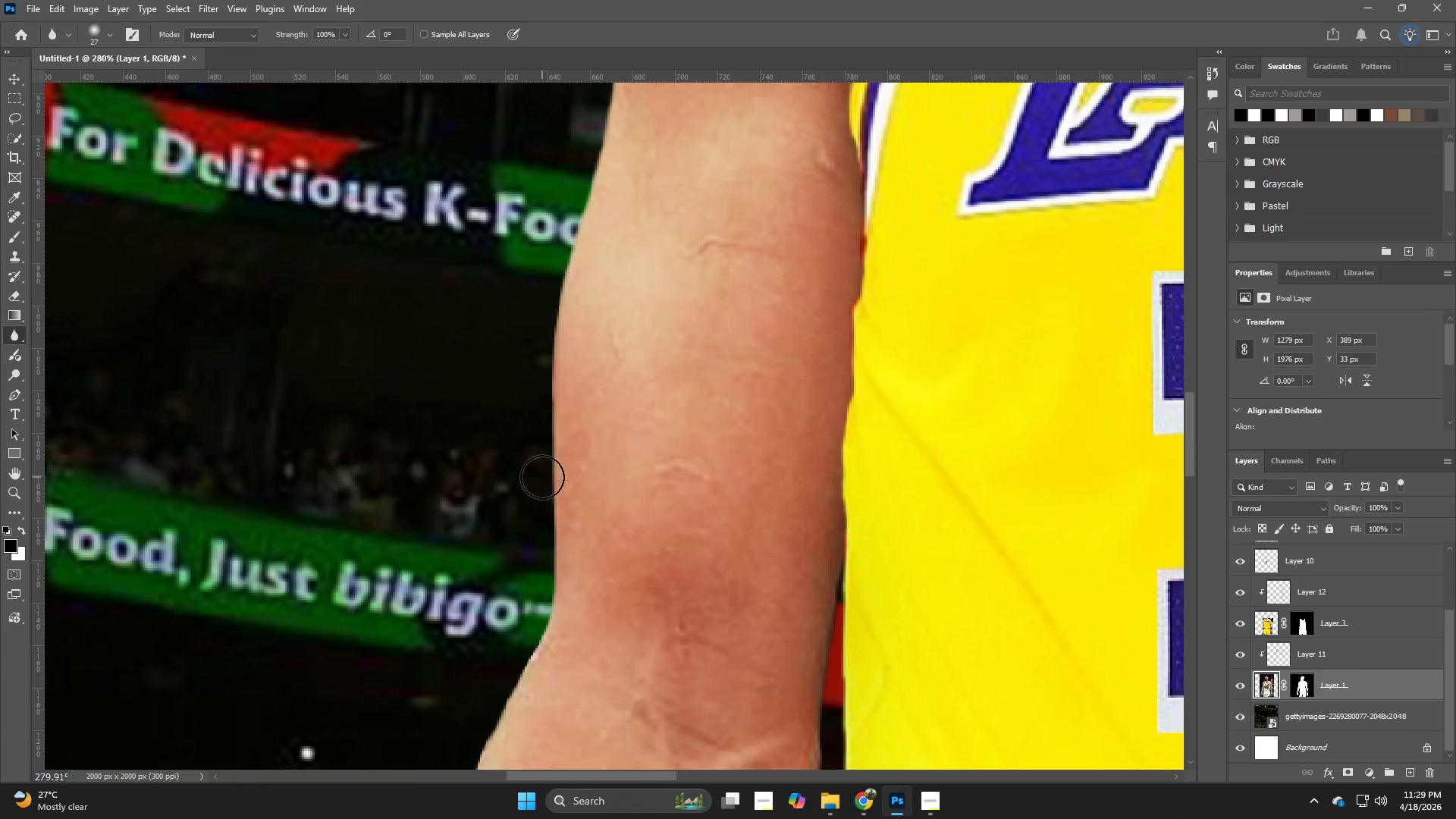 
left_click_drag(start_coordinate=[510, 682], to_coordinate=[540, 372])
 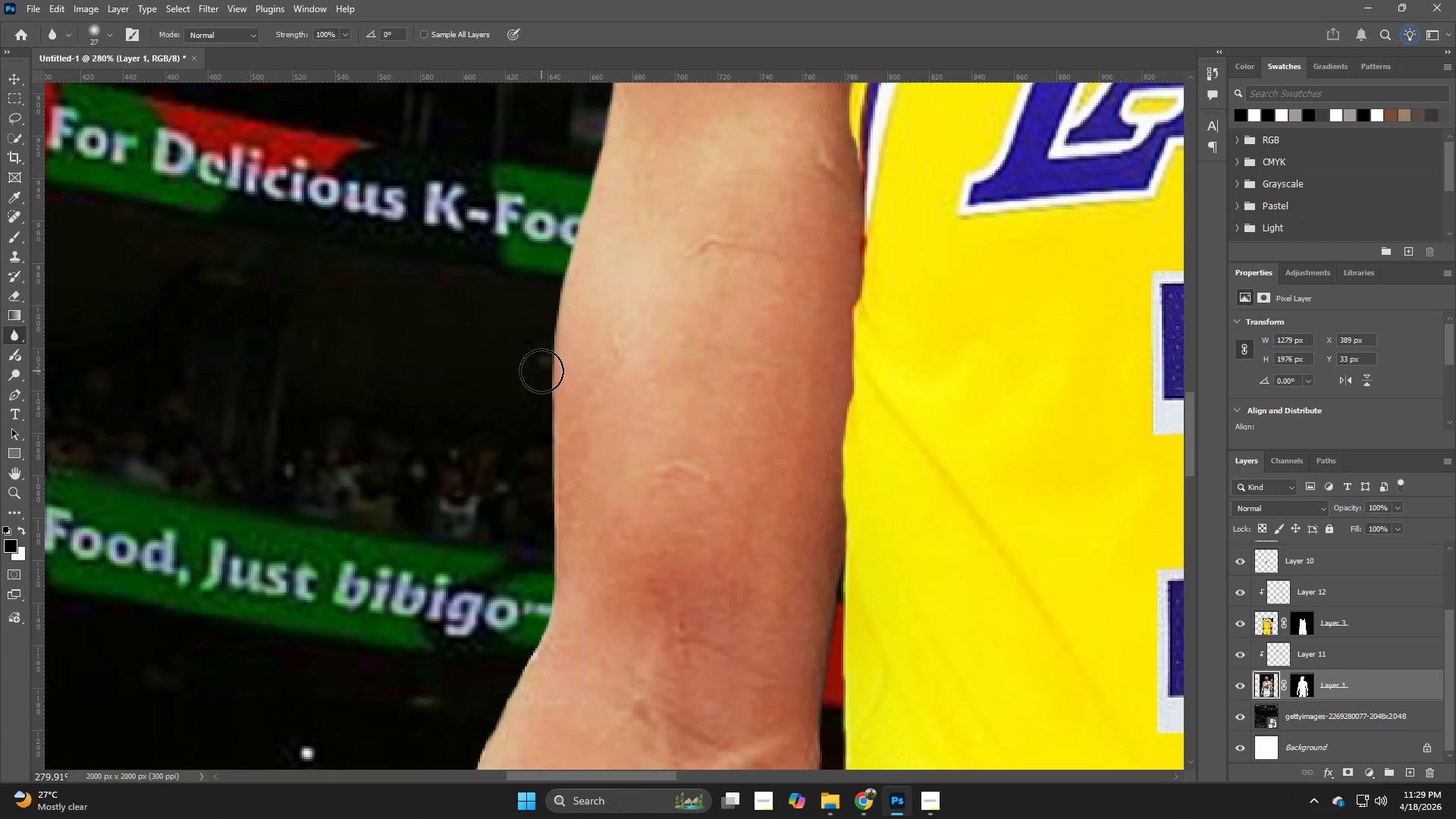 
left_click_drag(start_coordinate=[543, 381], to_coordinate=[548, 260])
 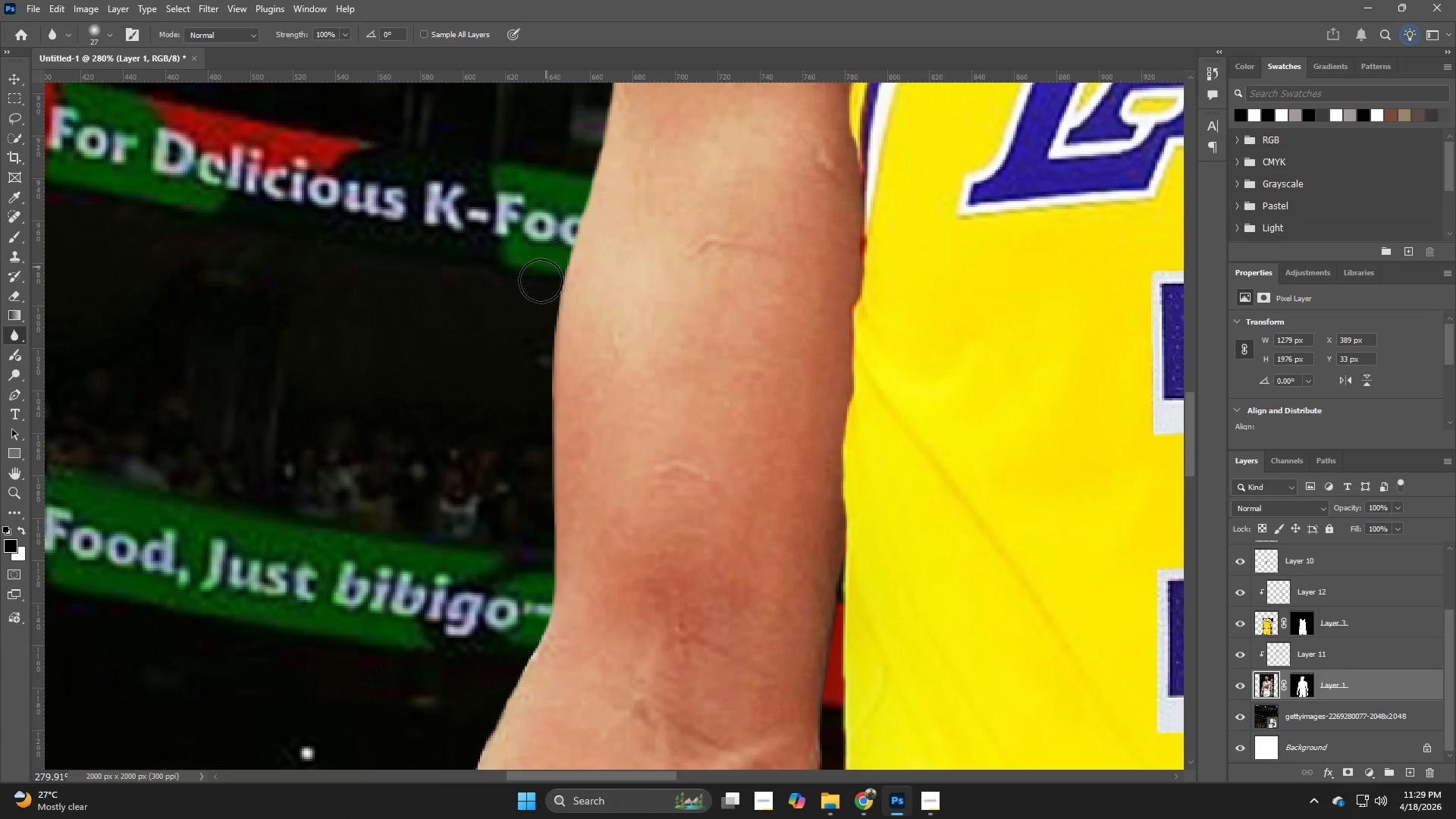 
hold_key(key=Space, duration=0.61)
 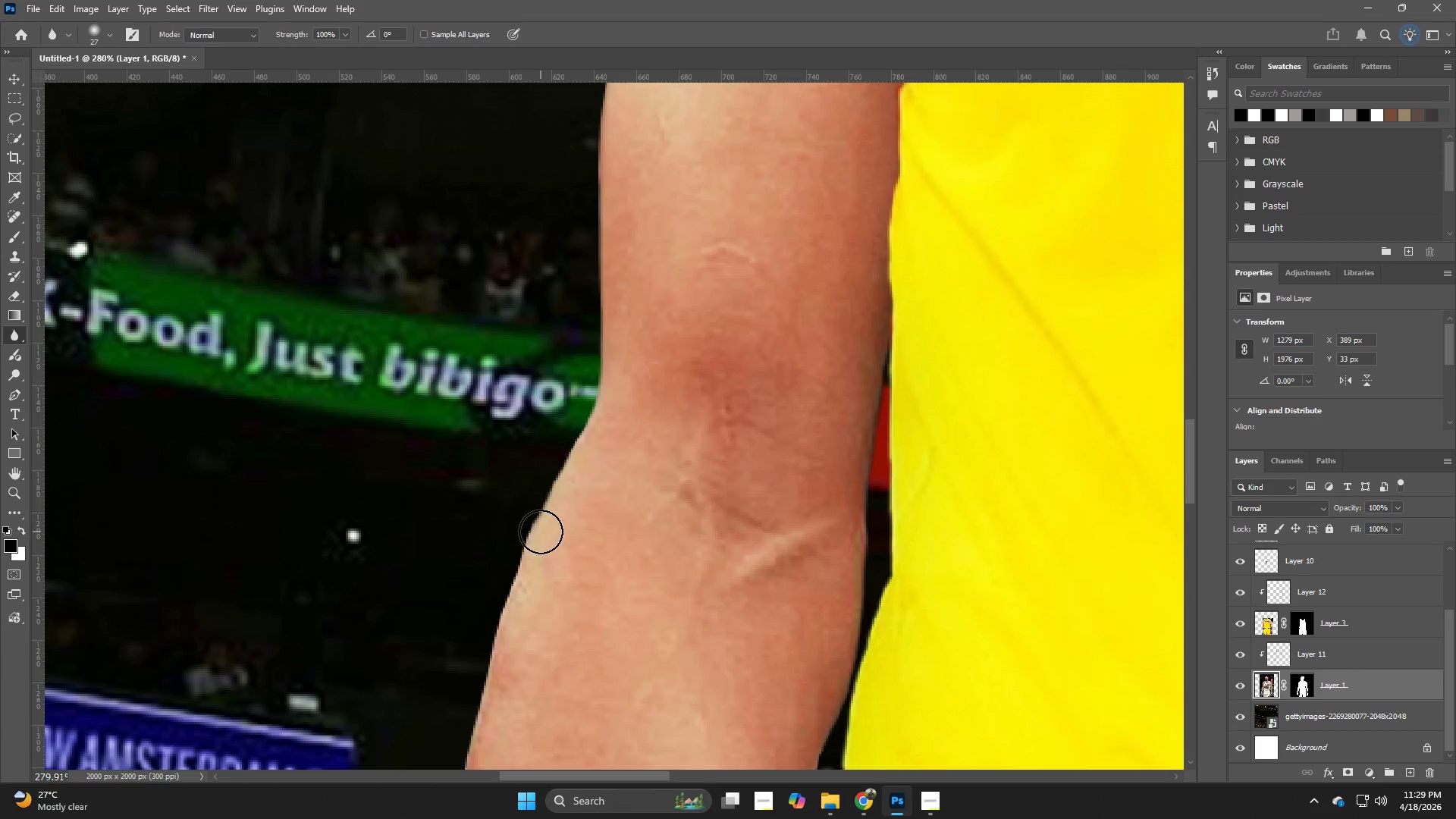 
left_click_drag(start_coordinate=[532, 469], to_coordinate=[579, 252])
 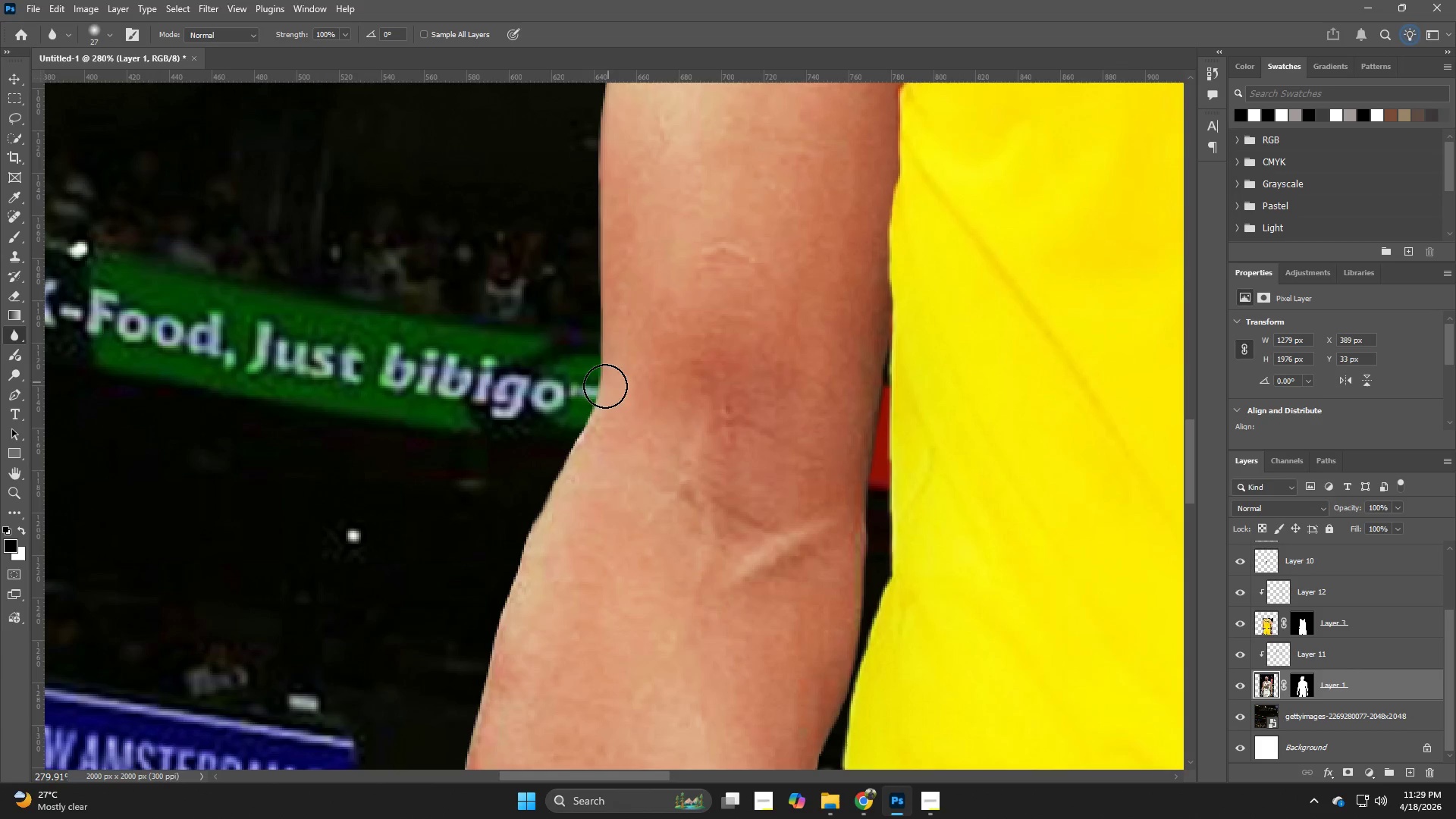 
left_click_drag(start_coordinate=[601, 391], to_coordinate=[566, 474])
 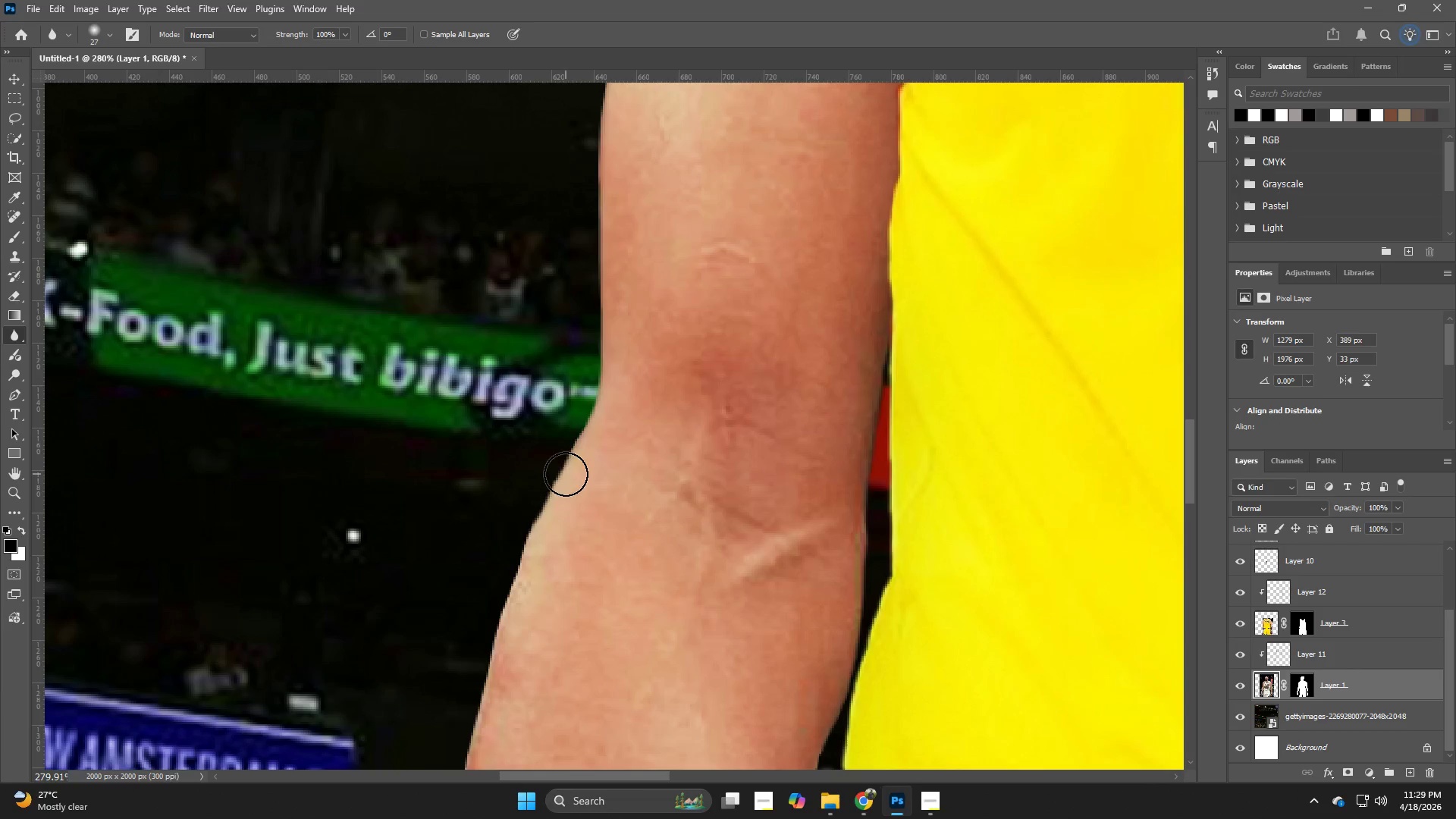 
hold_key(key=Space, duration=0.61)
 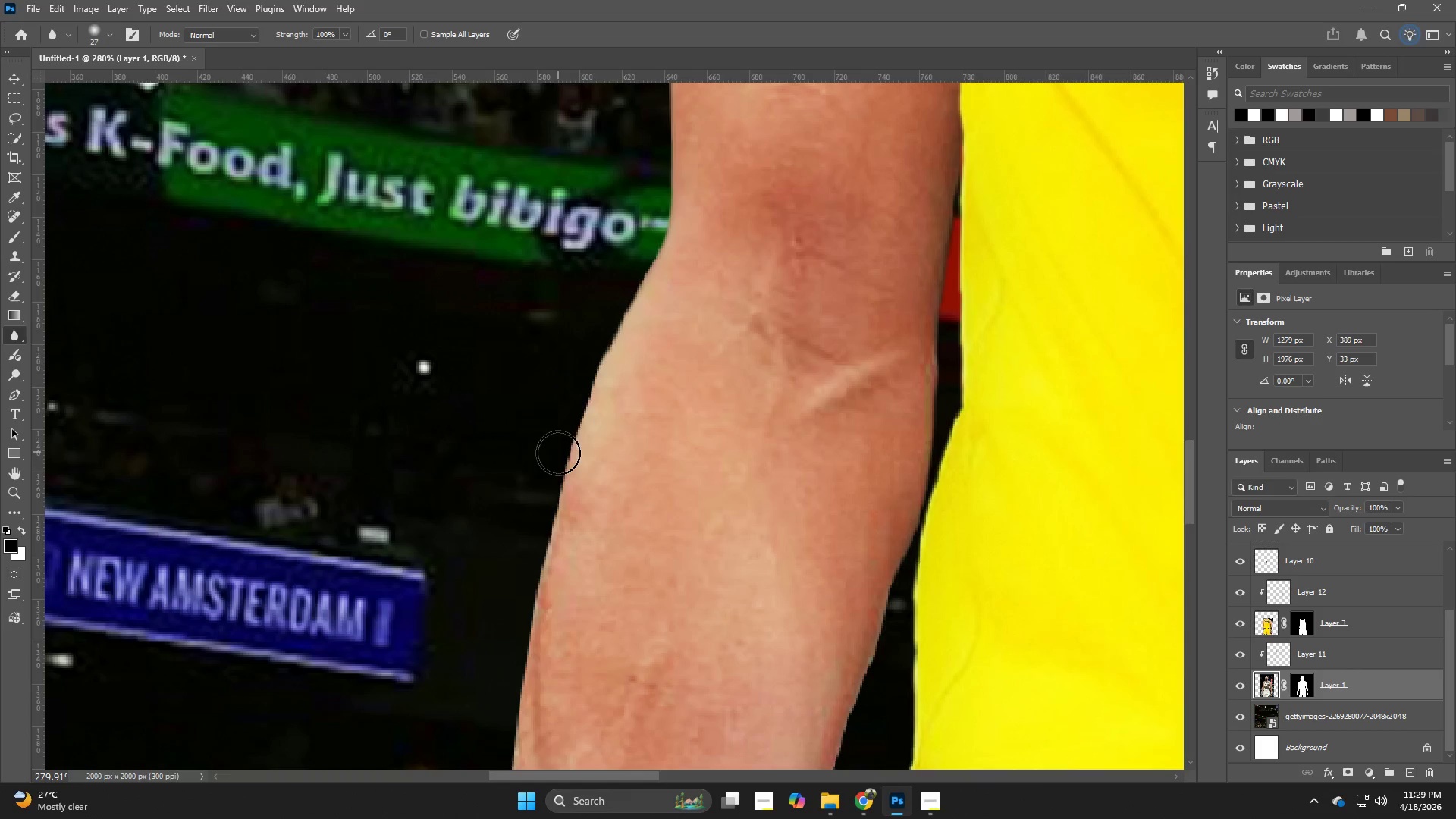 
left_click_drag(start_coordinate=[558, 497], to_coordinate=[629, 329])
 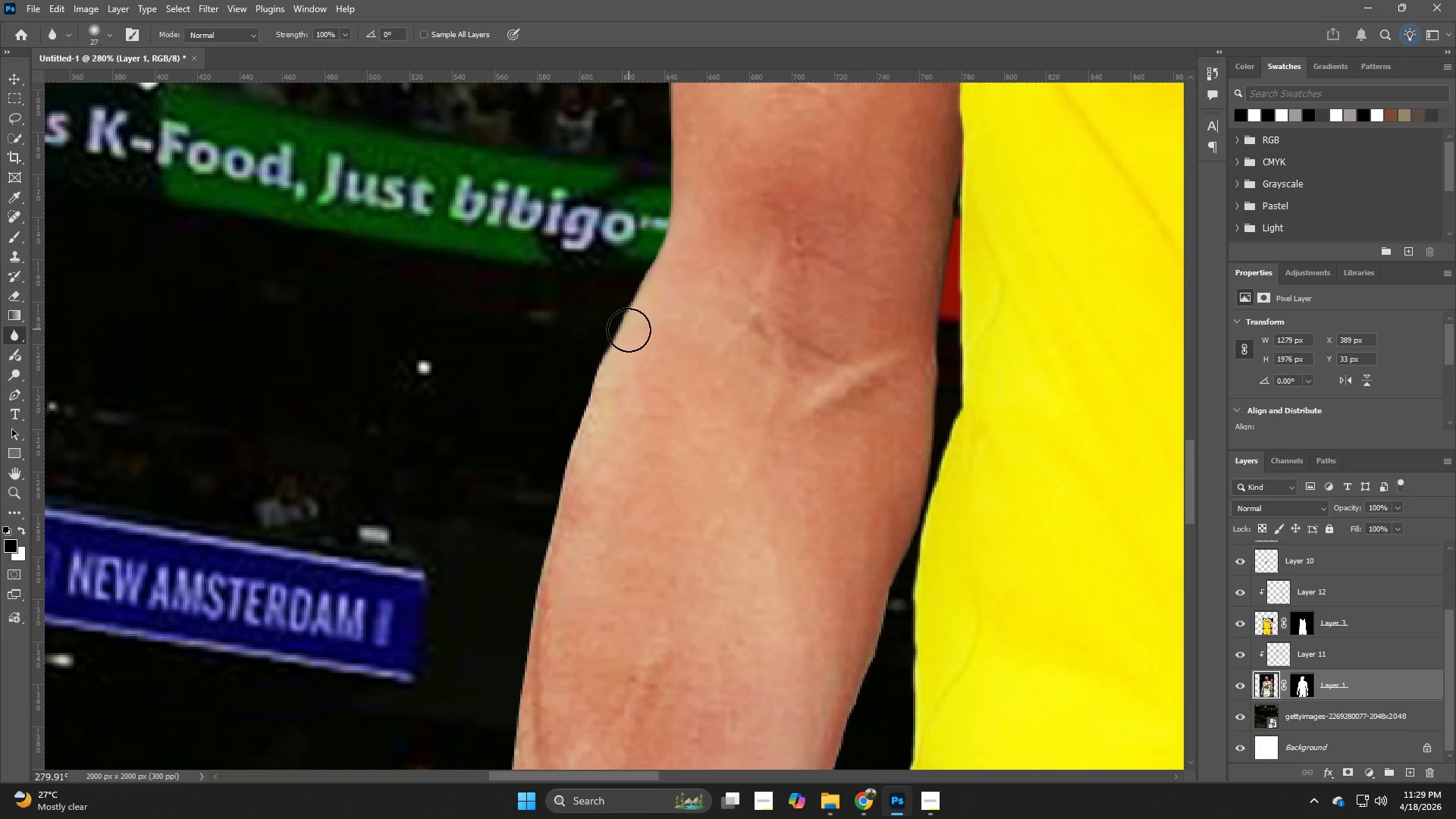 
left_click_drag(start_coordinate=[629, 330], to_coordinate=[557, 447])
 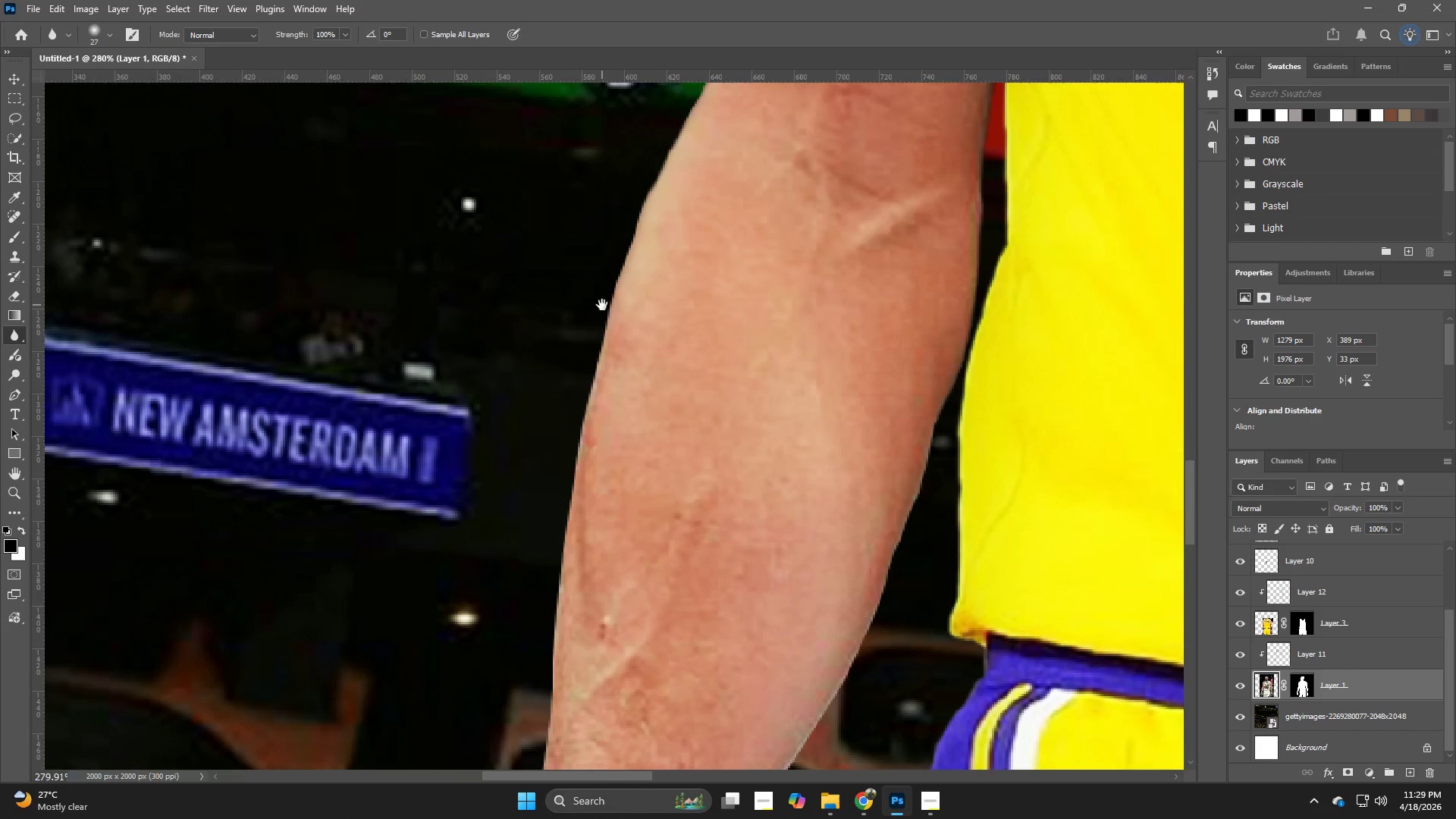 
hold_key(key=Space, duration=0.66)
 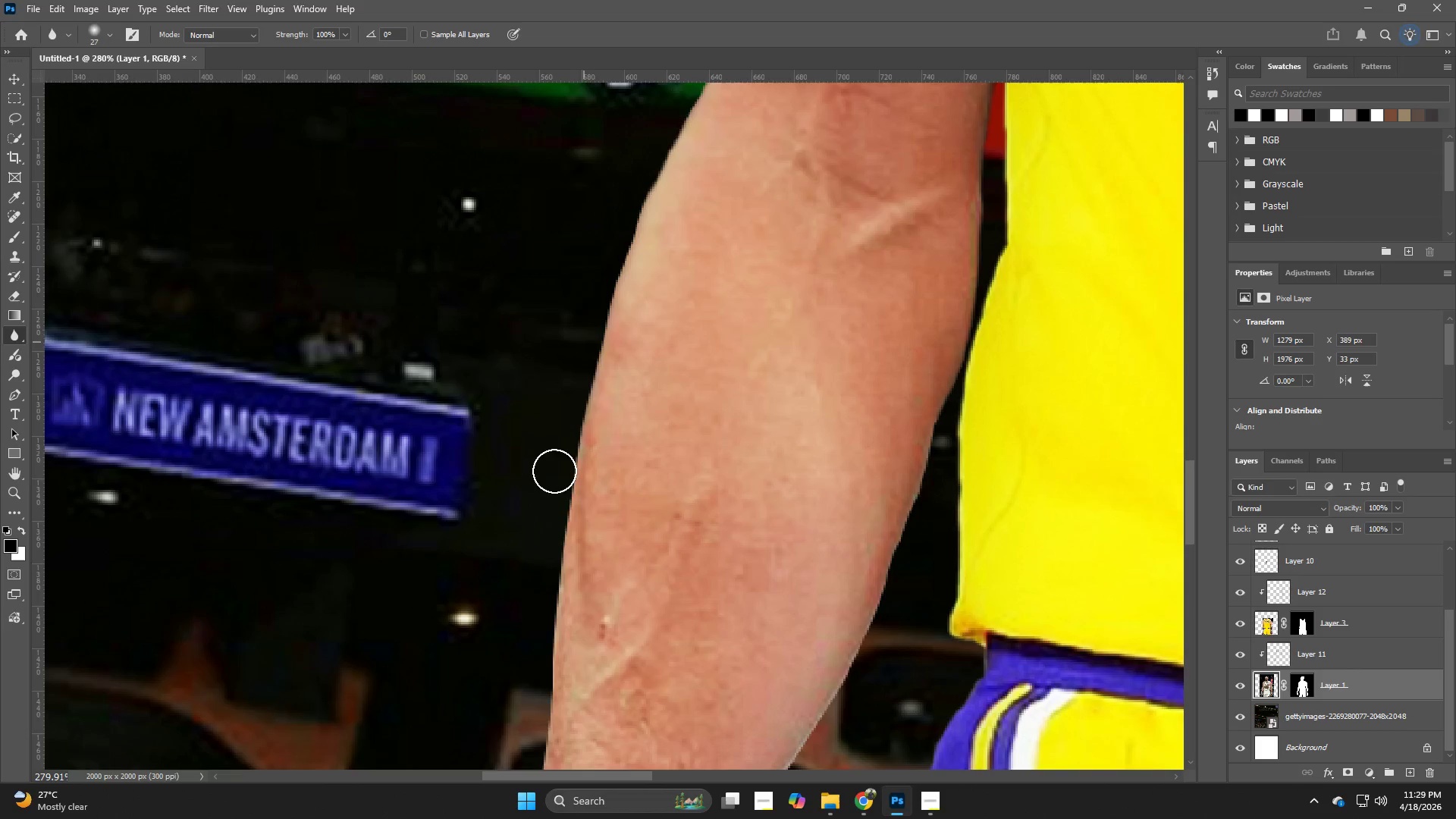 
left_click_drag(start_coordinate=[557, 468], to_coordinate=[602, 305])
 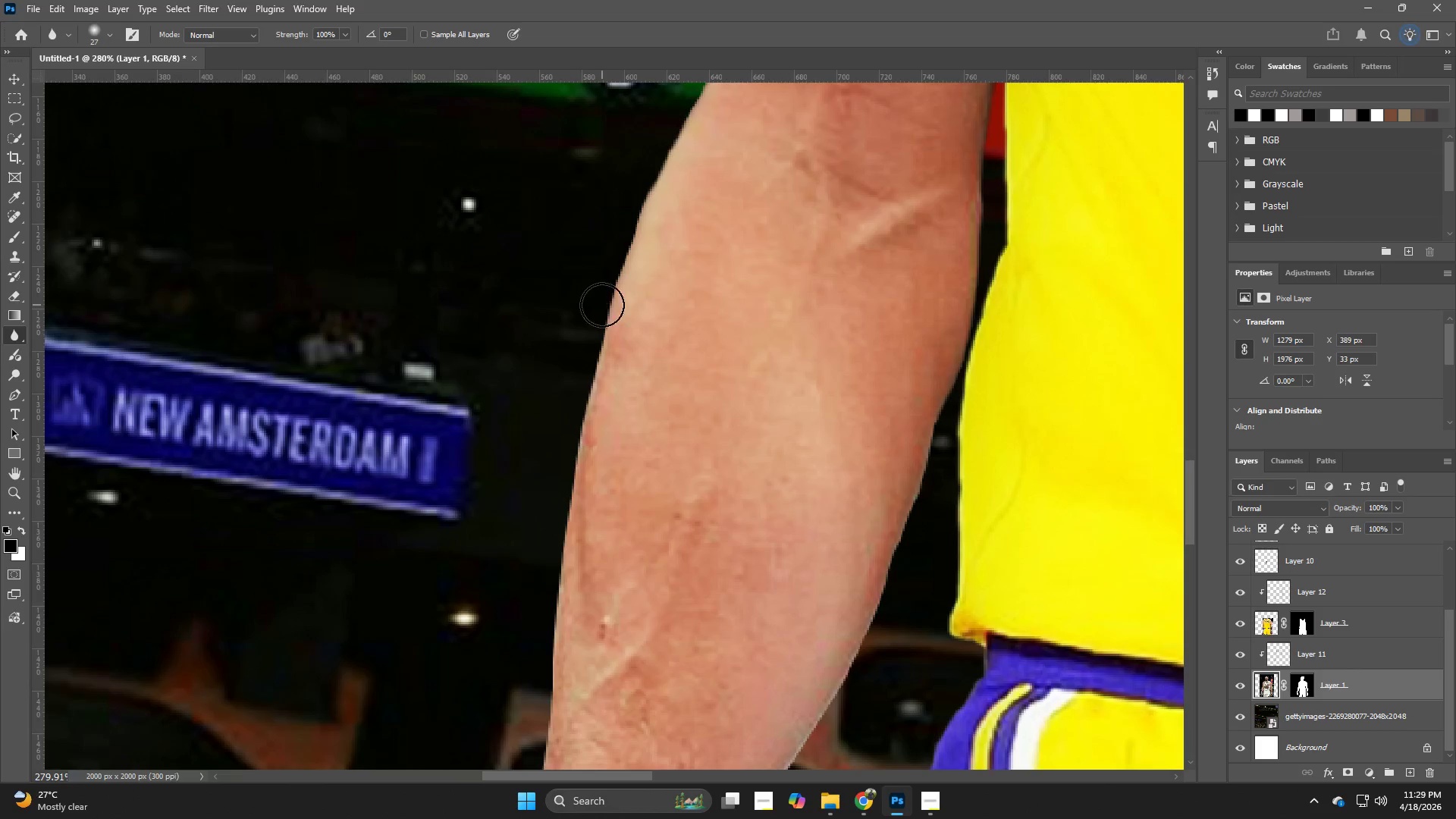 
left_click_drag(start_coordinate=[602, 305], to_coordinate=[544, 610])
 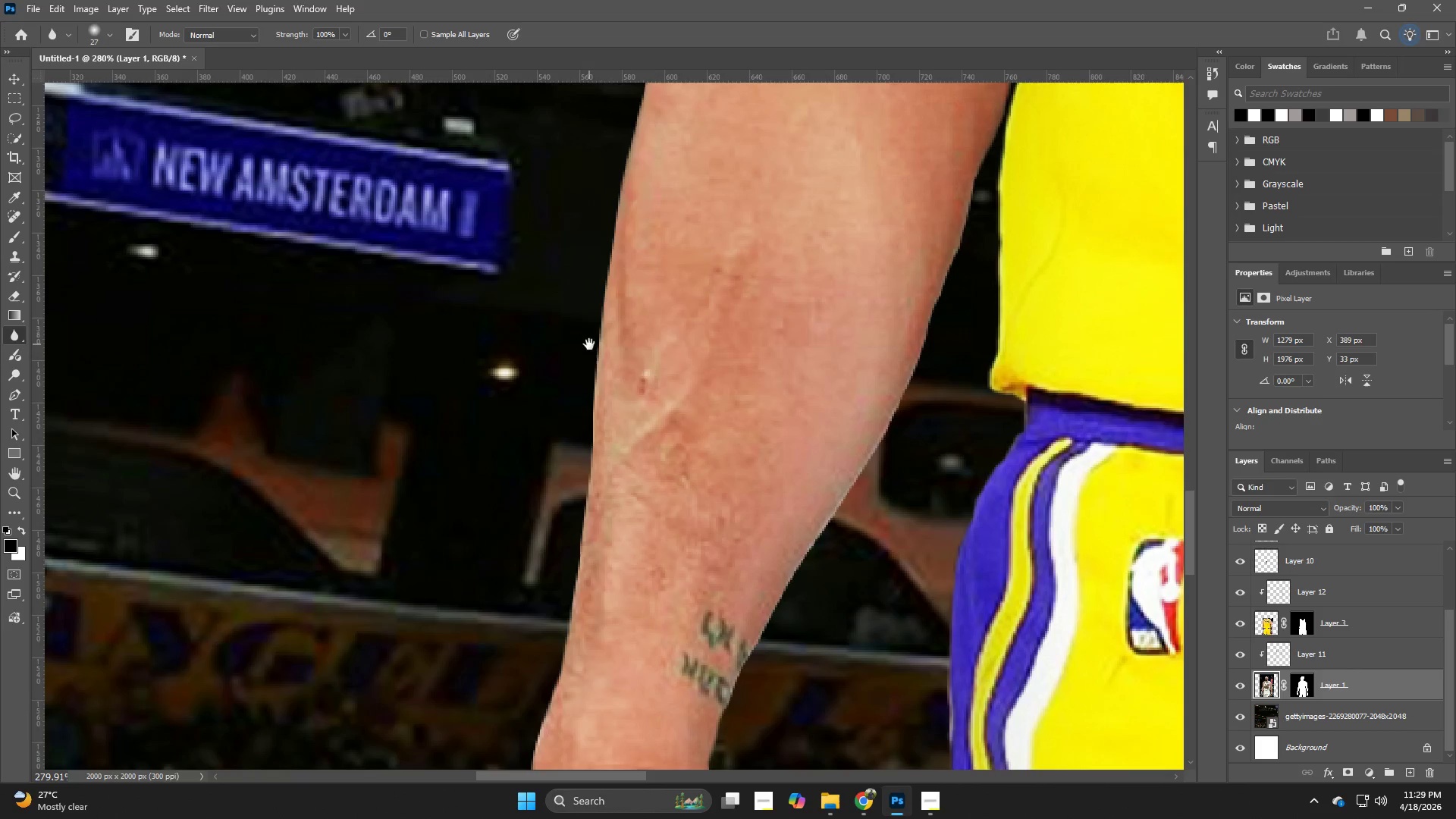 
hold_key(key=Space, duration=0.81)
 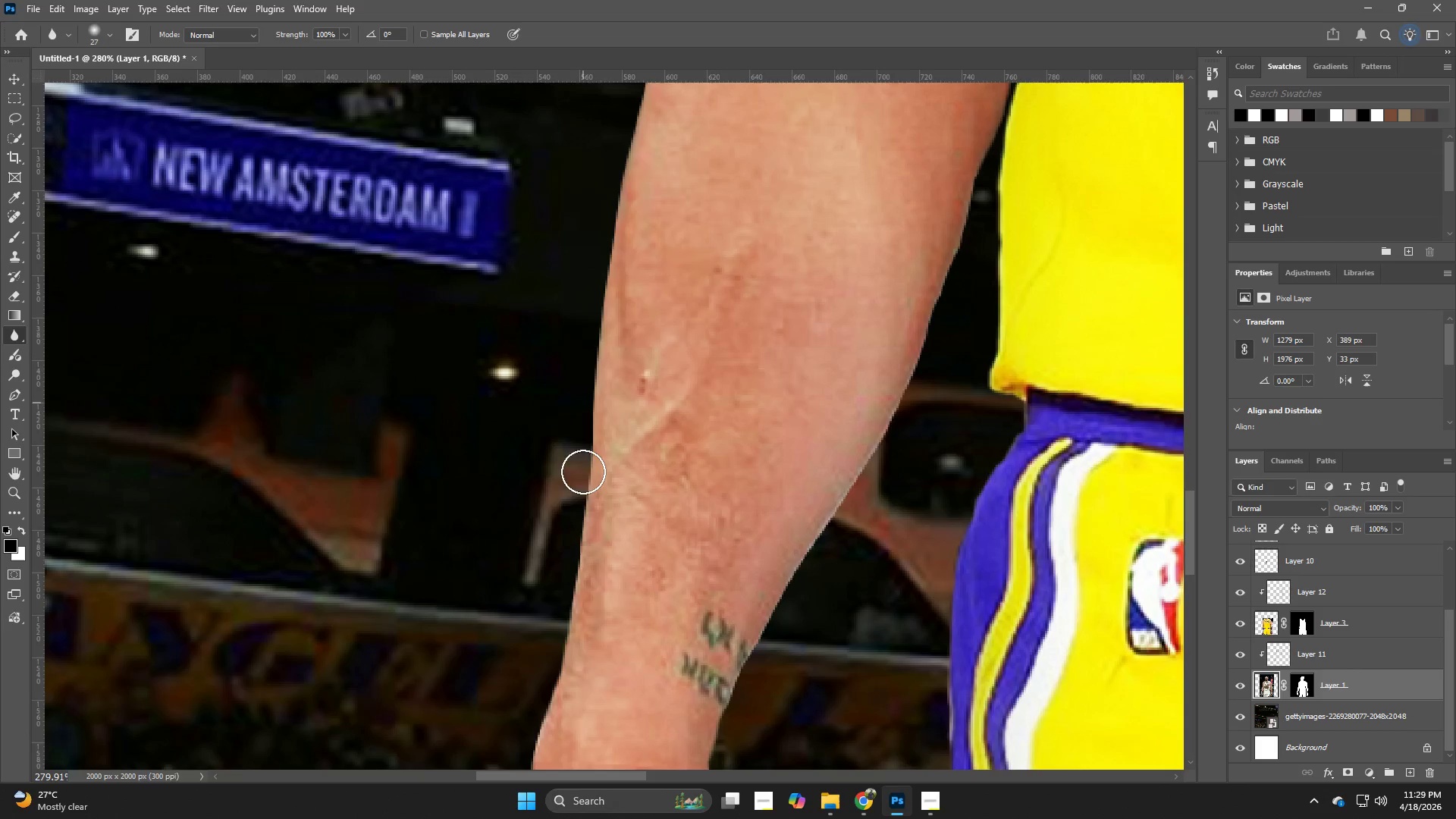 
left_click_drag(start_coordinate=[549, 590], to_coordinate=[589, 344])
 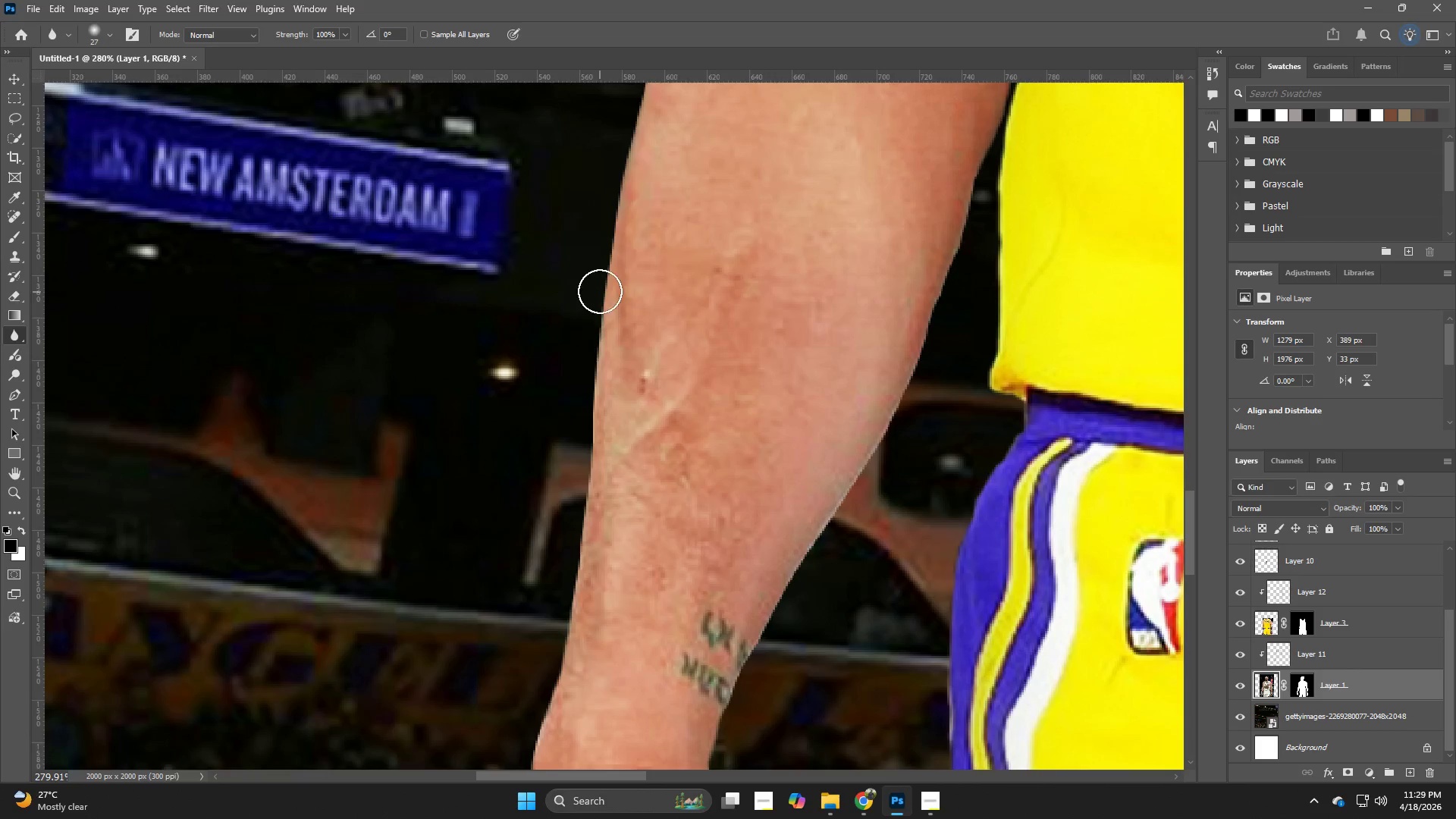 
left_click_drag(start_coordinate=[600, 298], to_coordinate=[588, 328])
 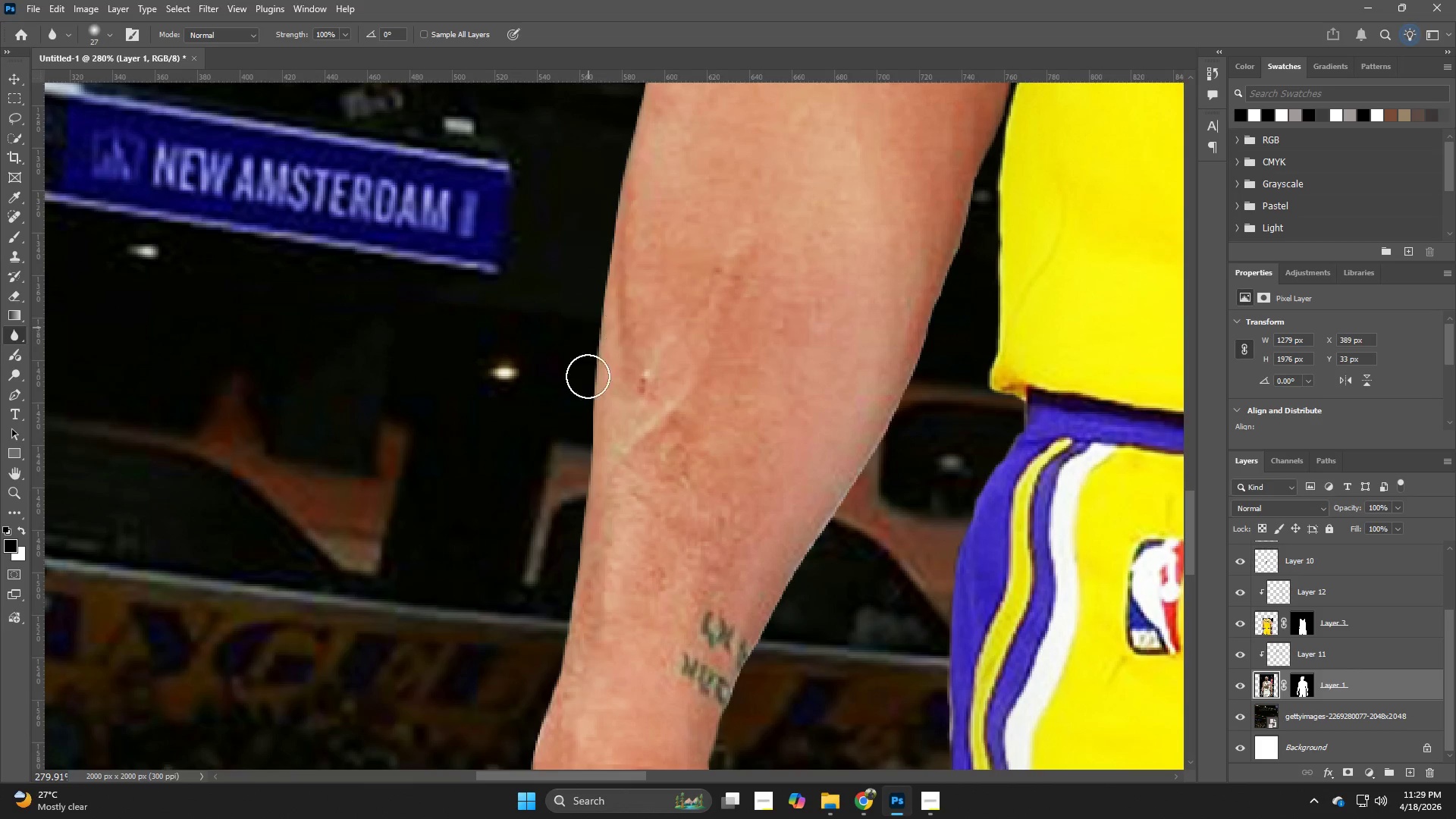 
hold_key(key=Space, duration=0.59)
 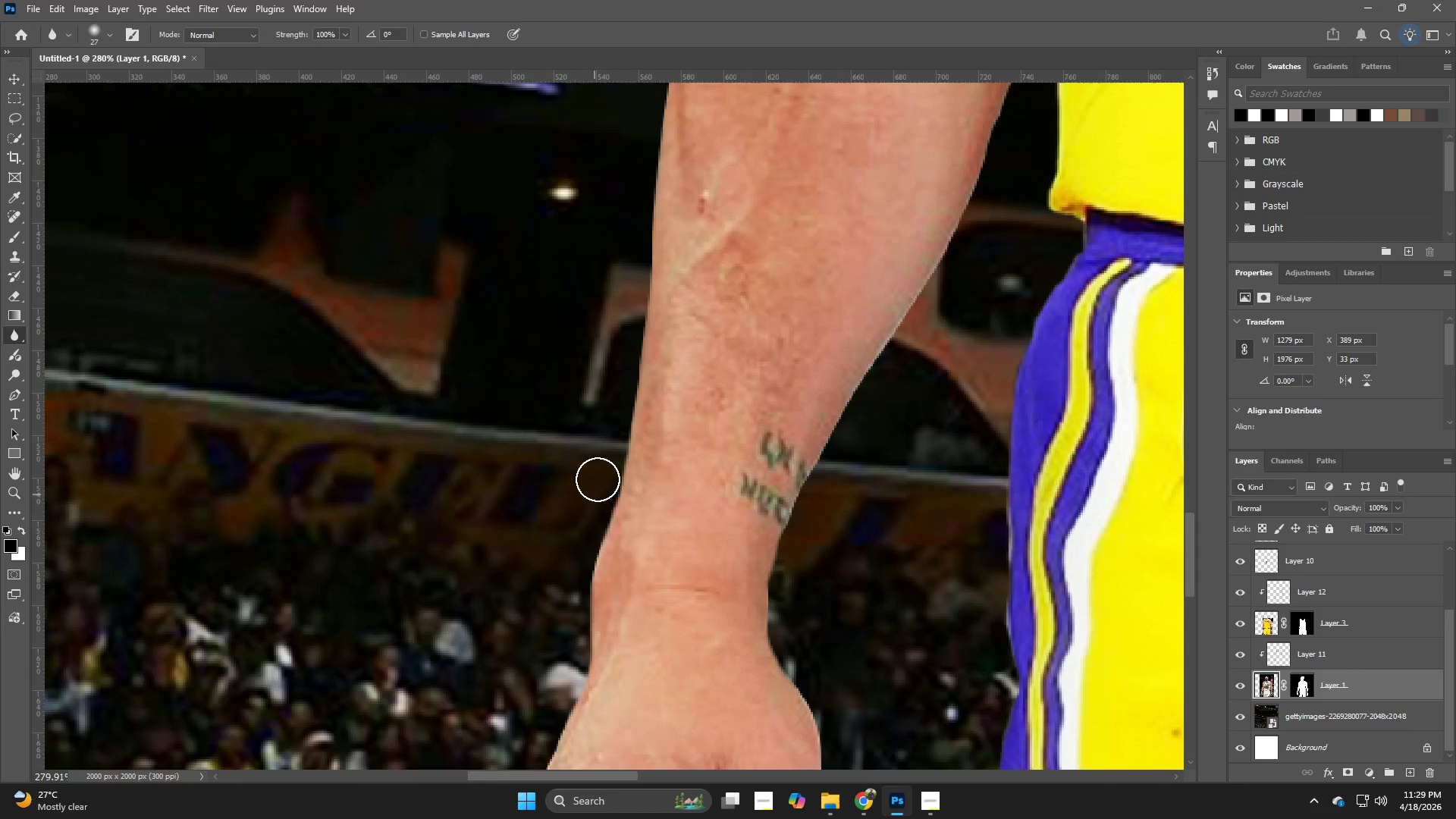 
left_click_drag(start_coordinate=[601, 552], to_coordinate=[661, 372])
 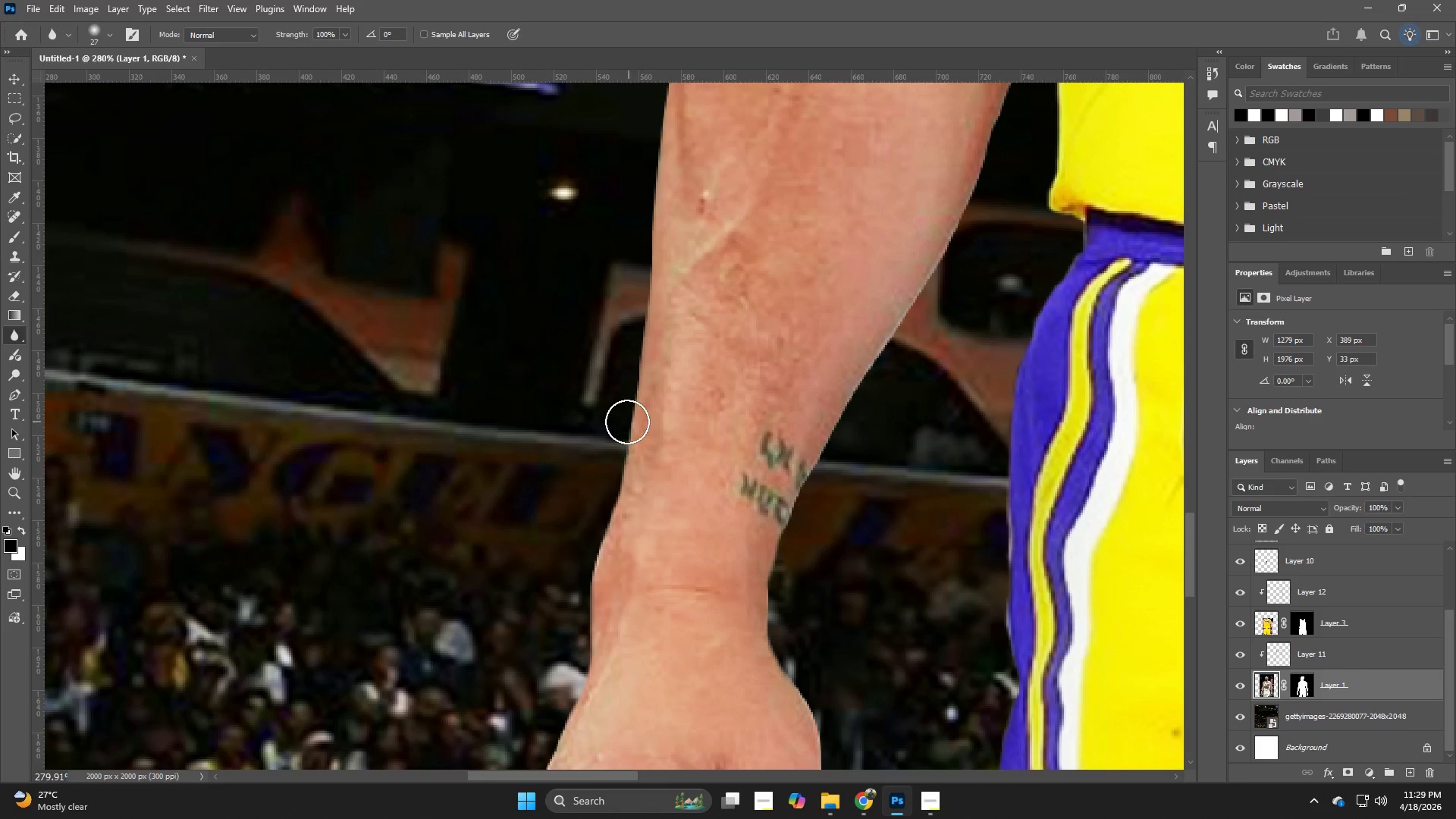 
left_click_drag(start_coordinate=[626, 420], to_coordinate=[592, 599])
 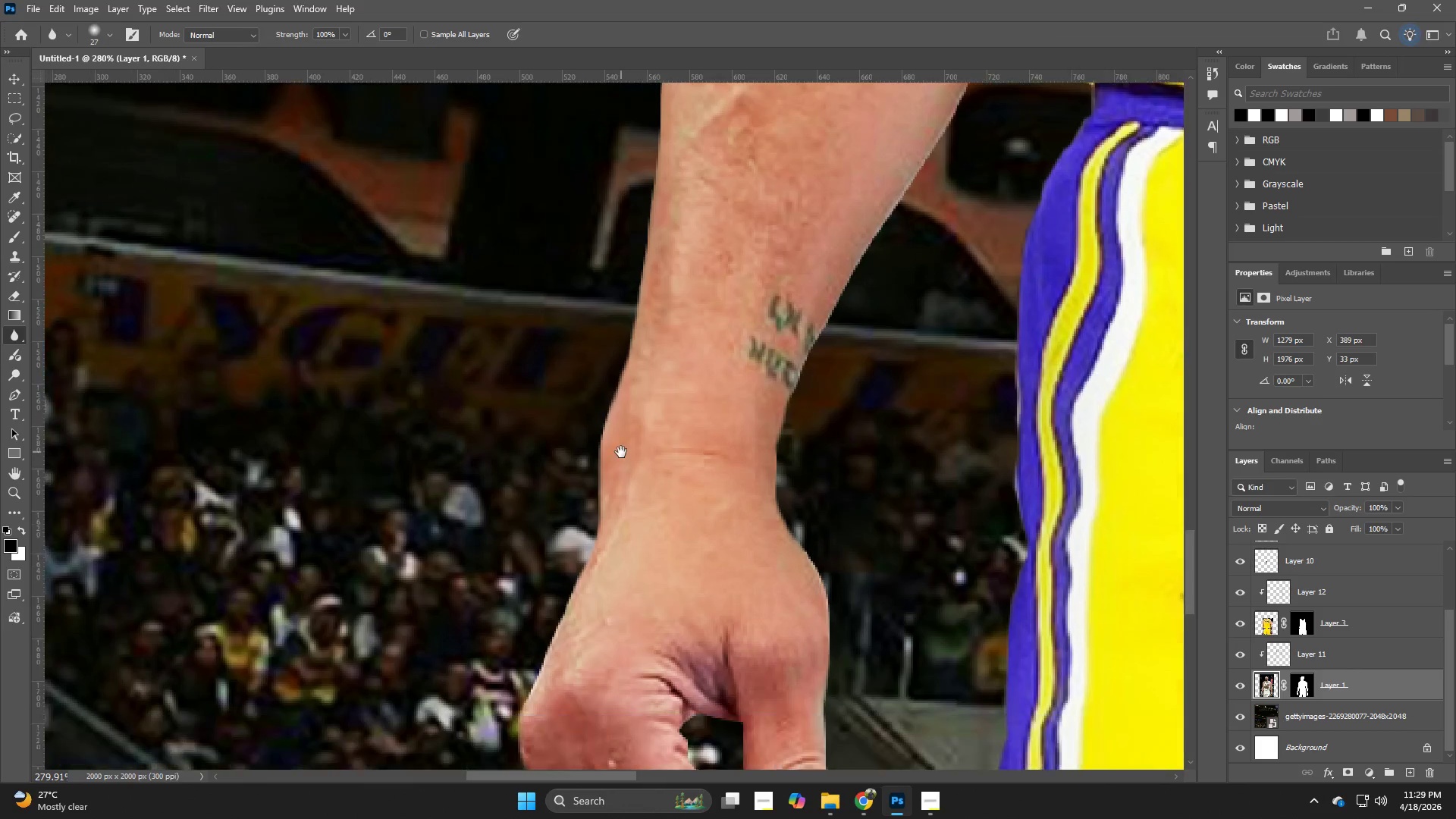 
hold_key(key=Space, duration=0.75)
 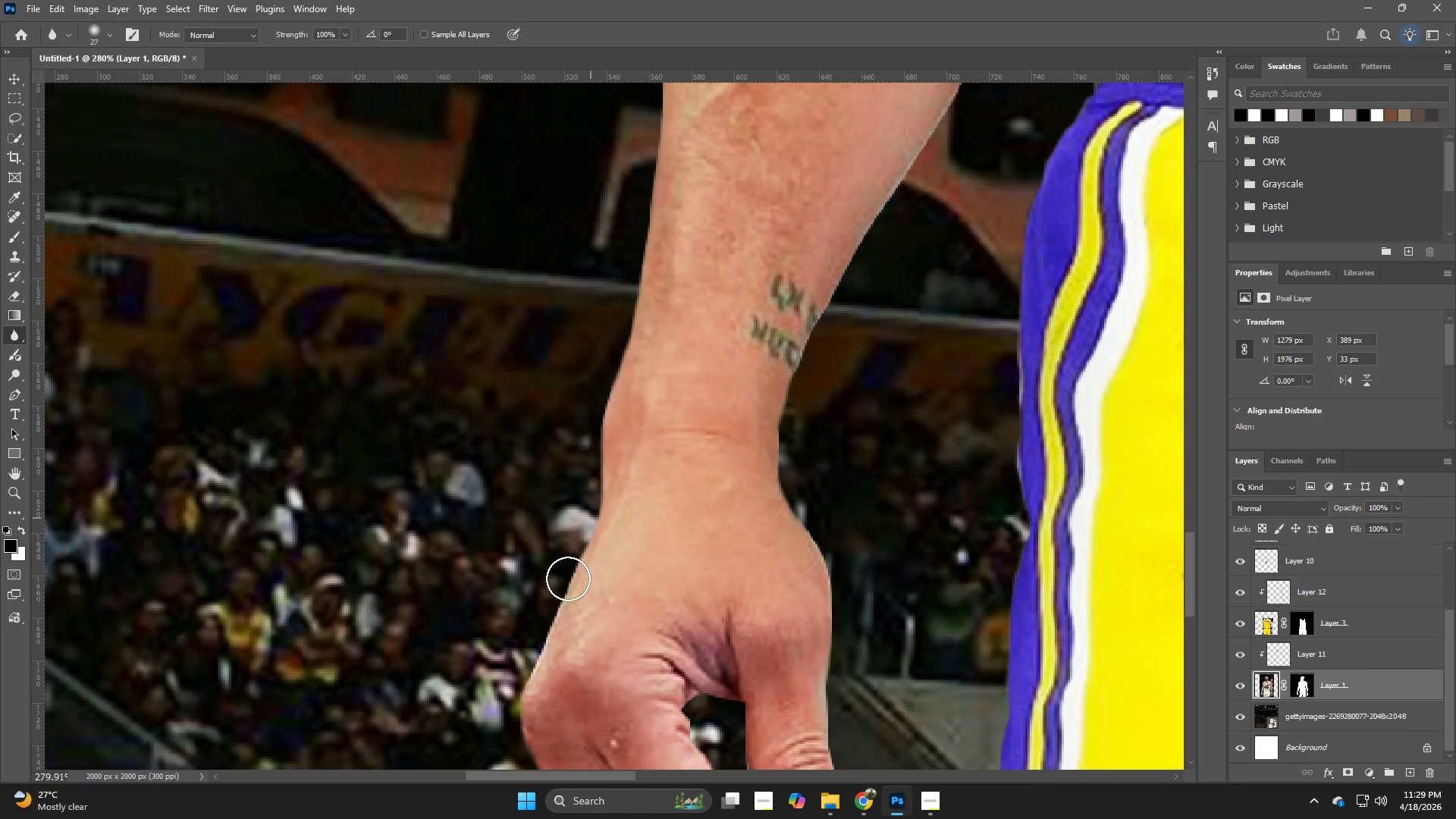 
left_click_drag(start_coordinate=[610, 609], to_coordinate=[621, 452])
 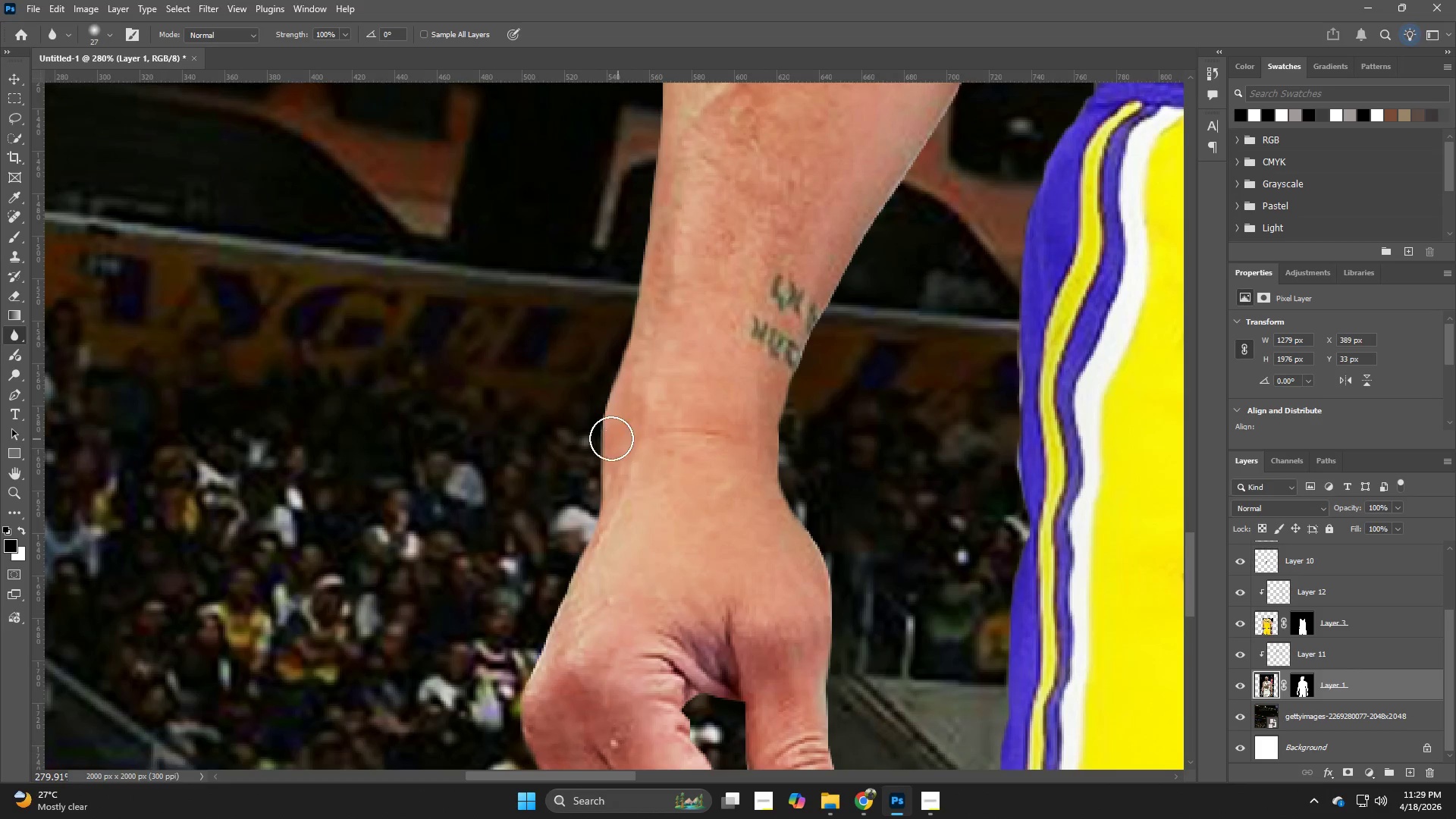 
left_click_drag(start_coordinate=[605, 441], to_coordinate=[560, 596])
 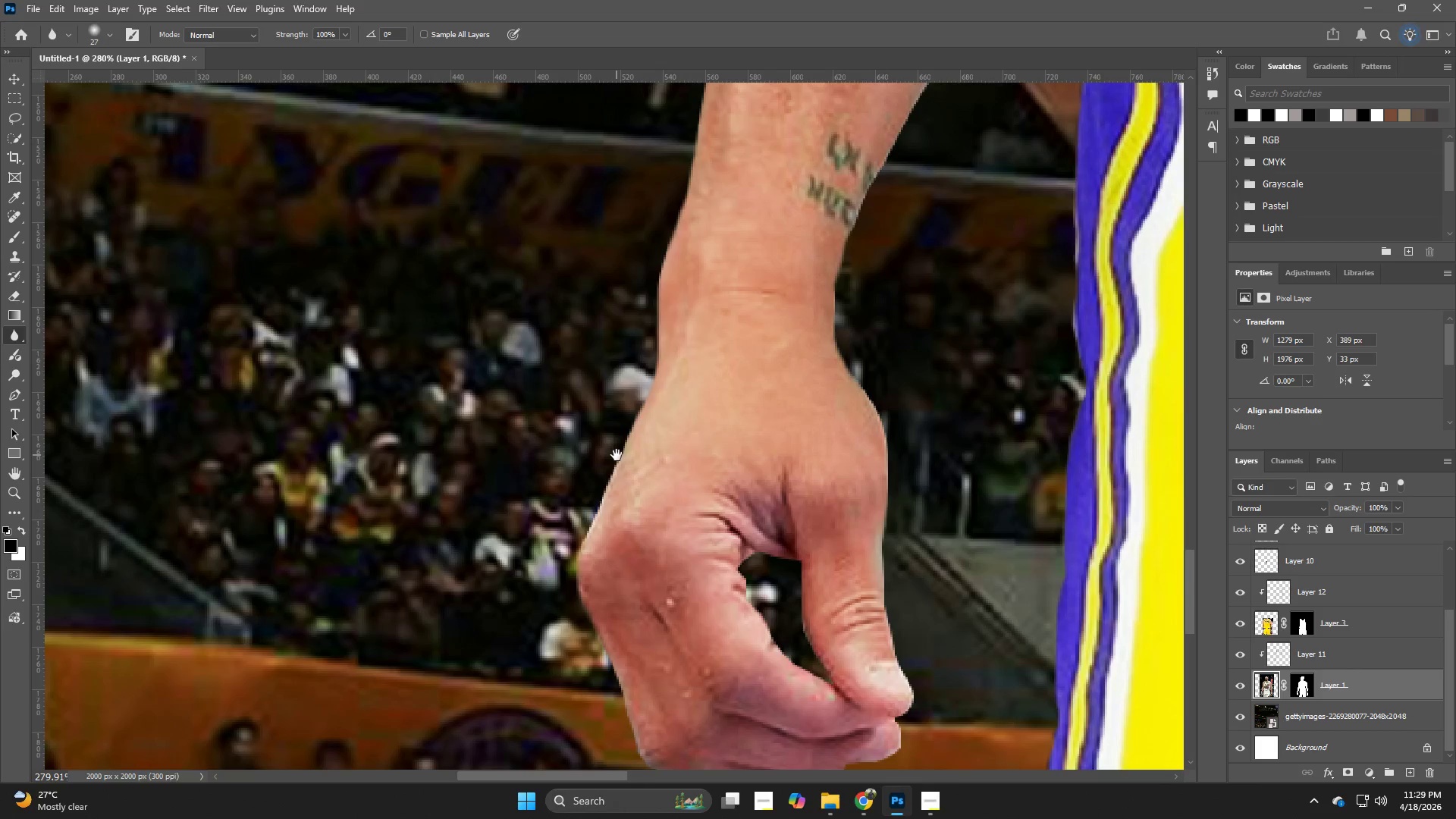 
hold_key(key=Space, duration=0.64)
 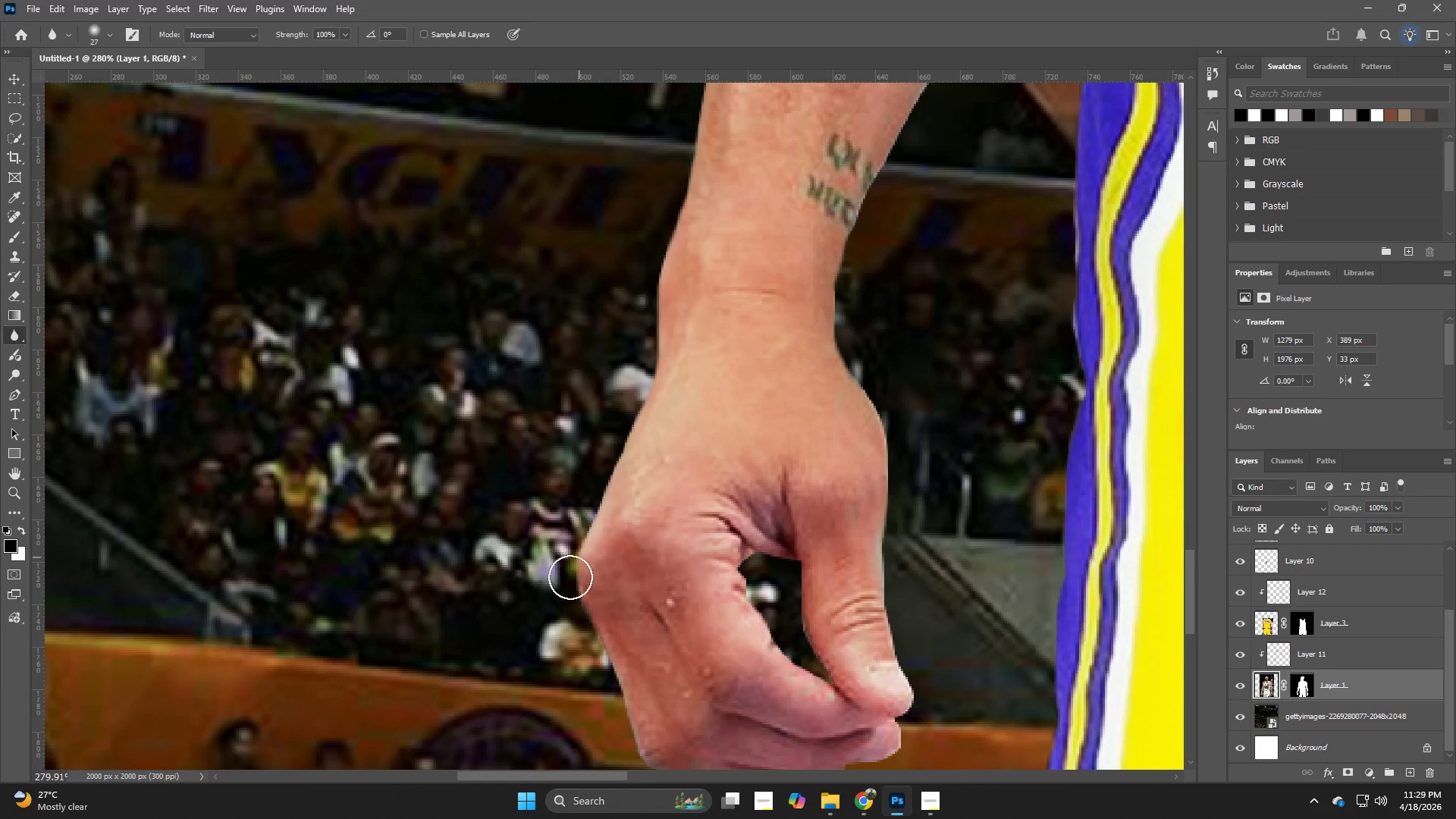 
left_click_drag(start_coordinate=[560, 596], to_coordinate=[617, 455])
 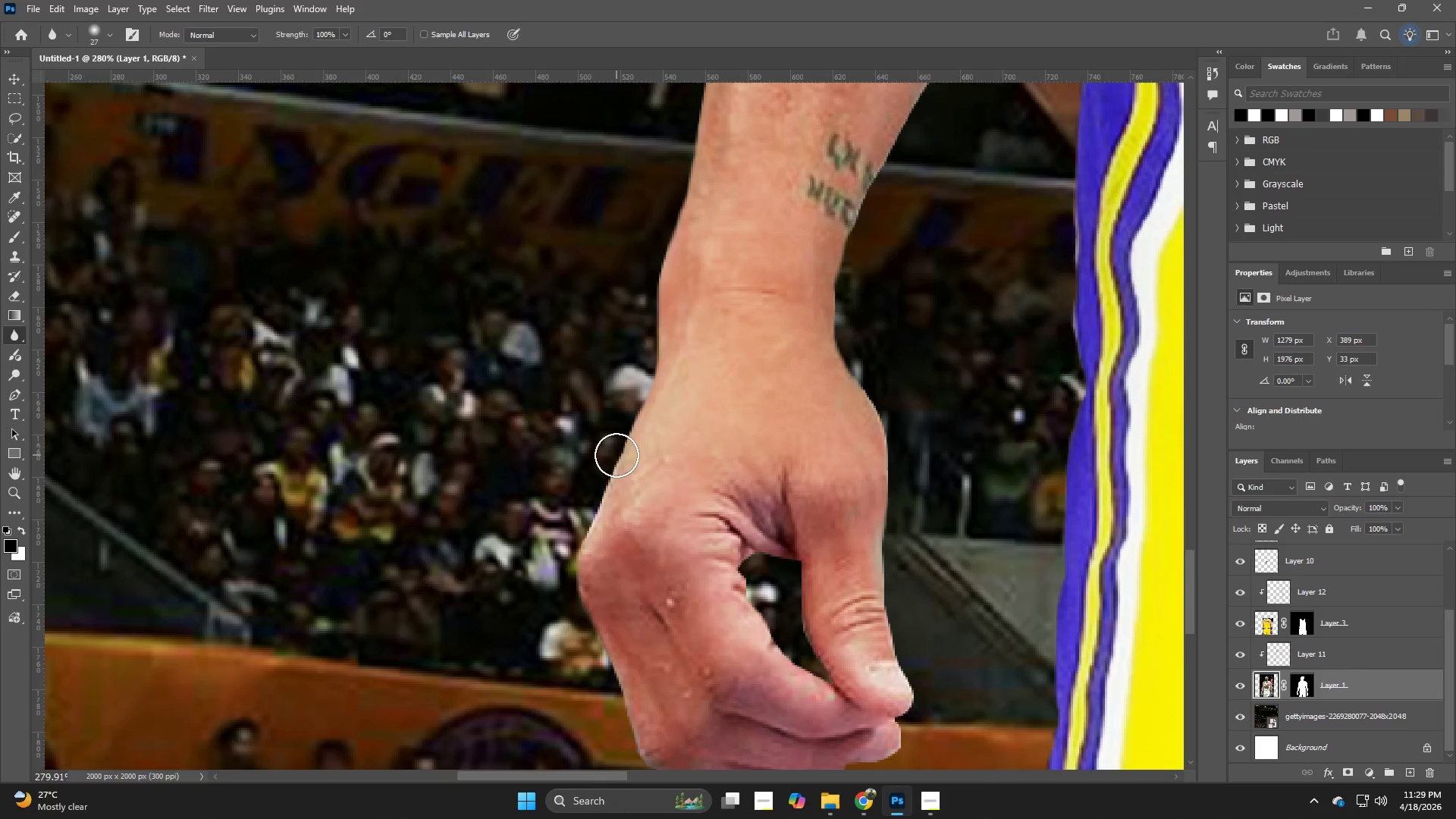 
hold_key(key=Space, duration=1.51)
 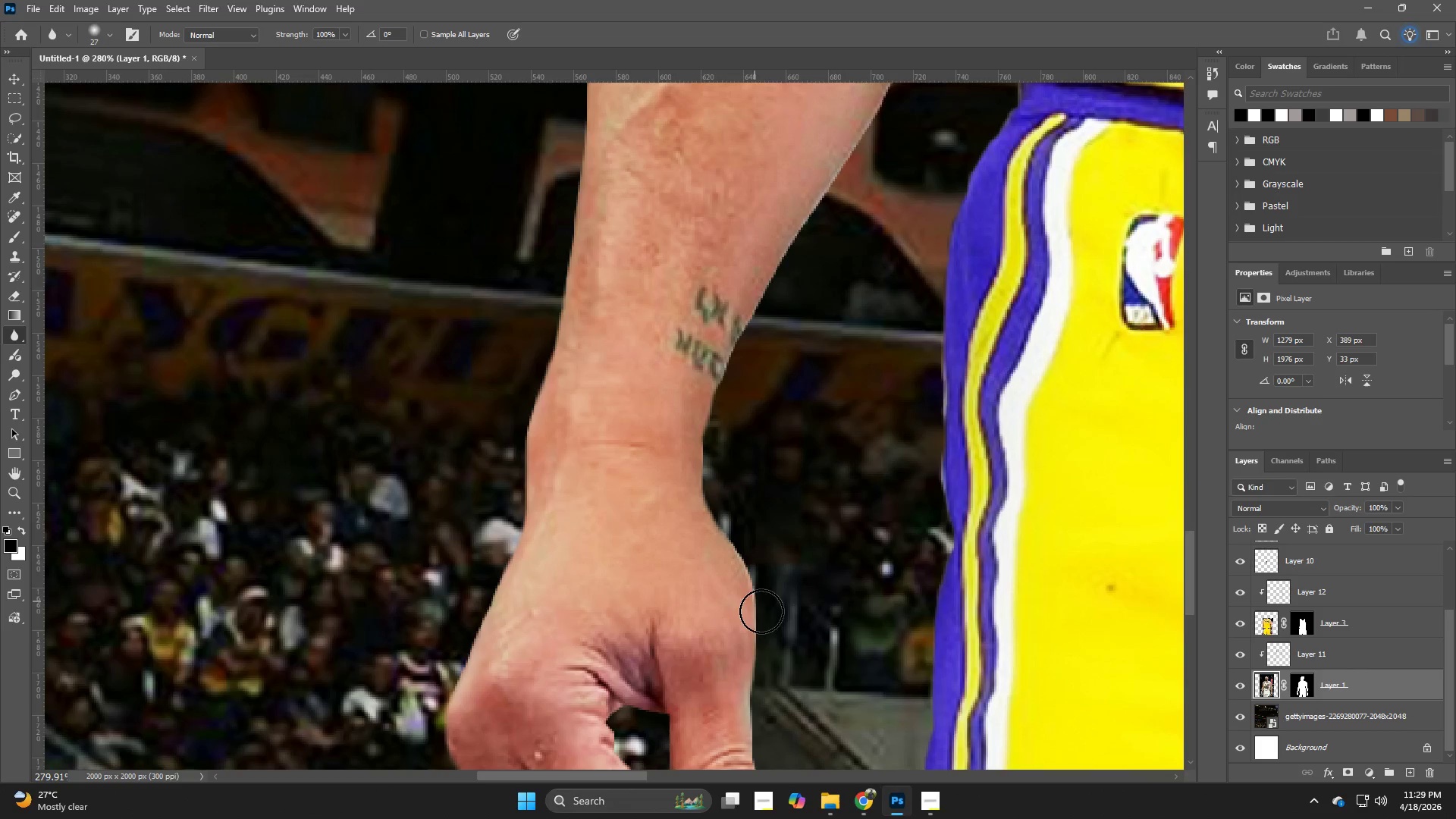 
left_click_drag(start_coordinate=[617, 455], to_coordinate=[560, 593])
 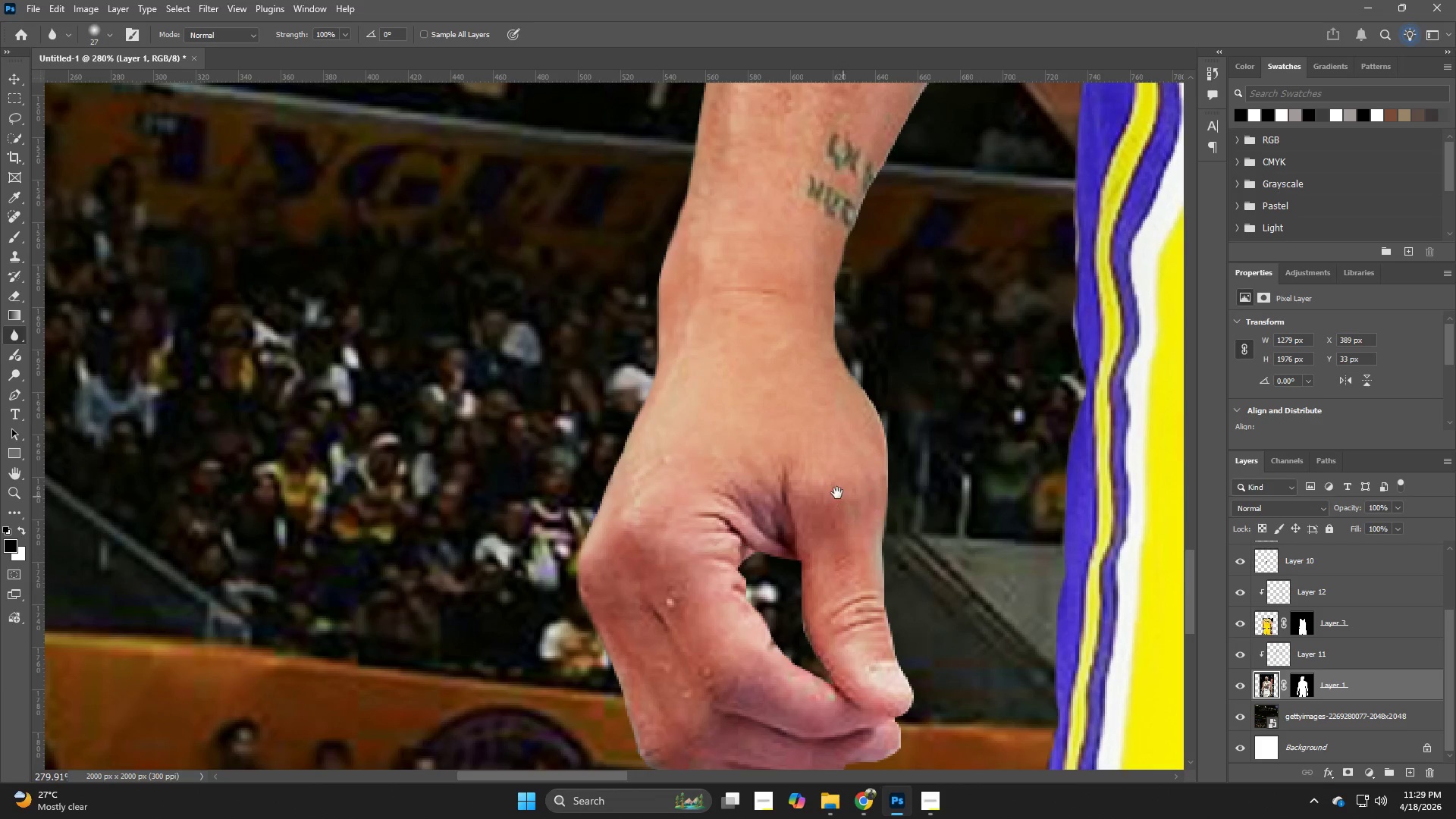 
left_click_drag(start_coordinate=[821, 493], to_coordinate=[689, 646])
 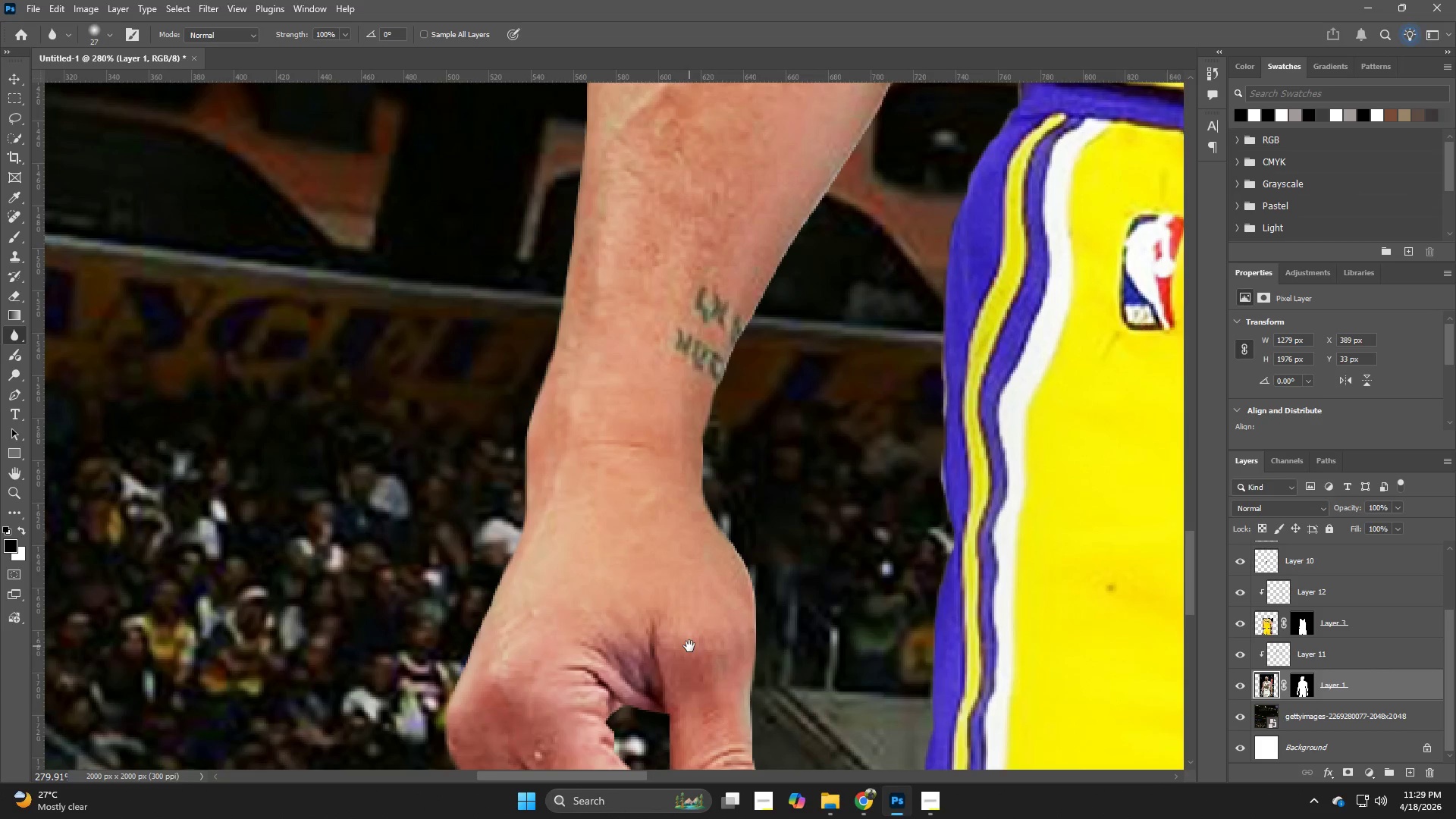 
key(Space)
 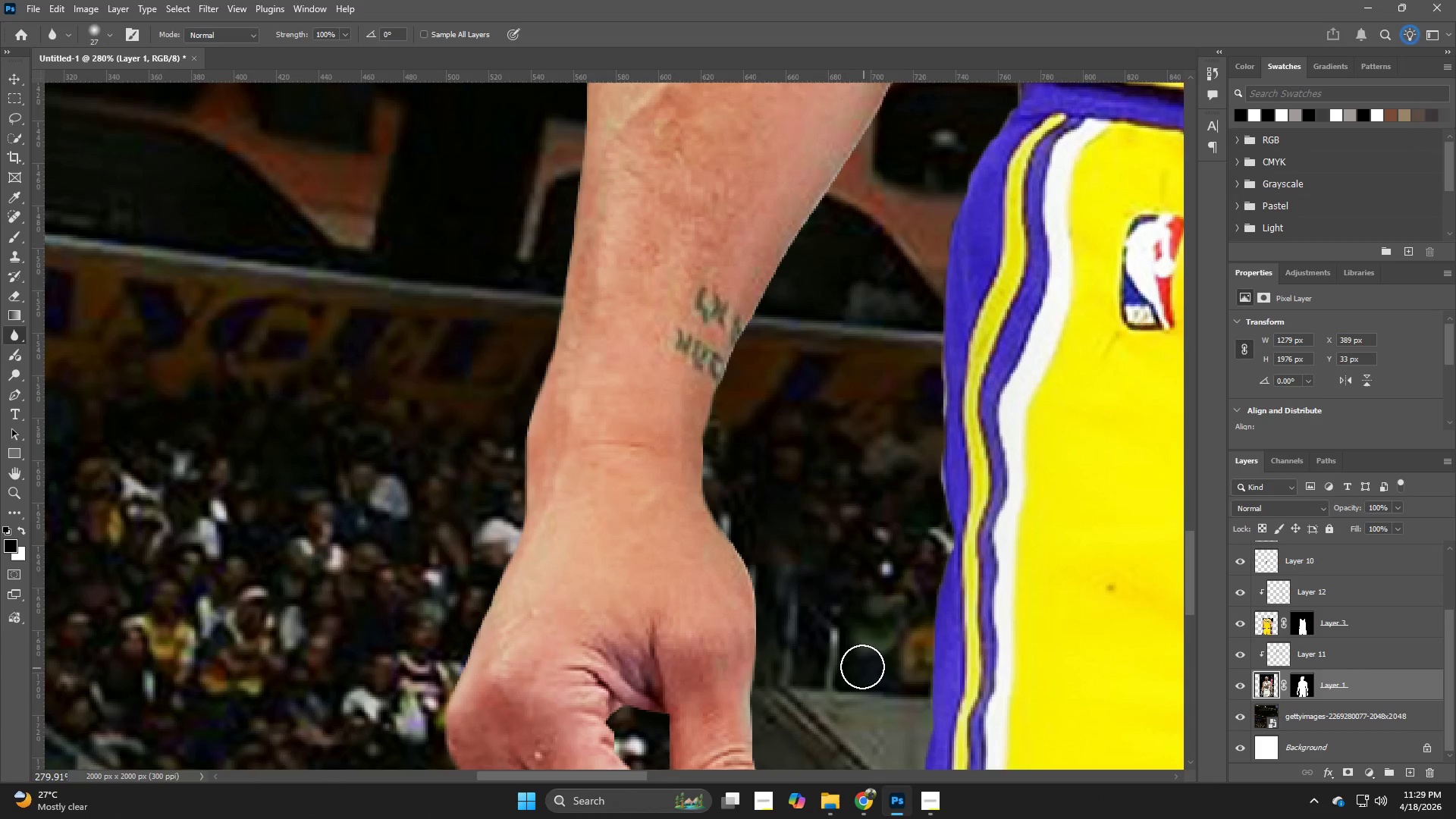 
hold_key(key=Z, duration=1.5)
 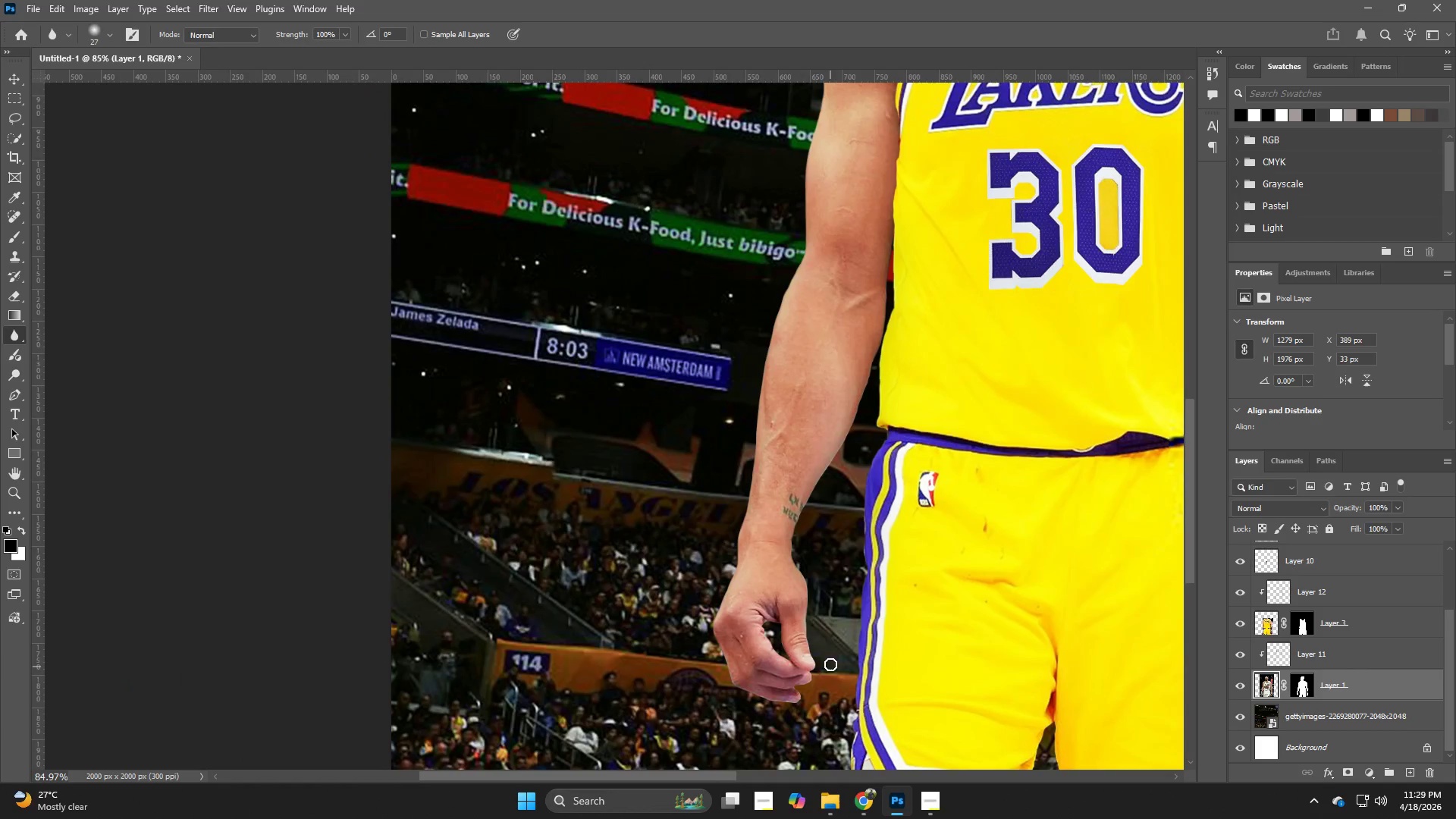 
left_click_drag(start_coordinate=[830, 585], to_coordinate=[756, 663])
 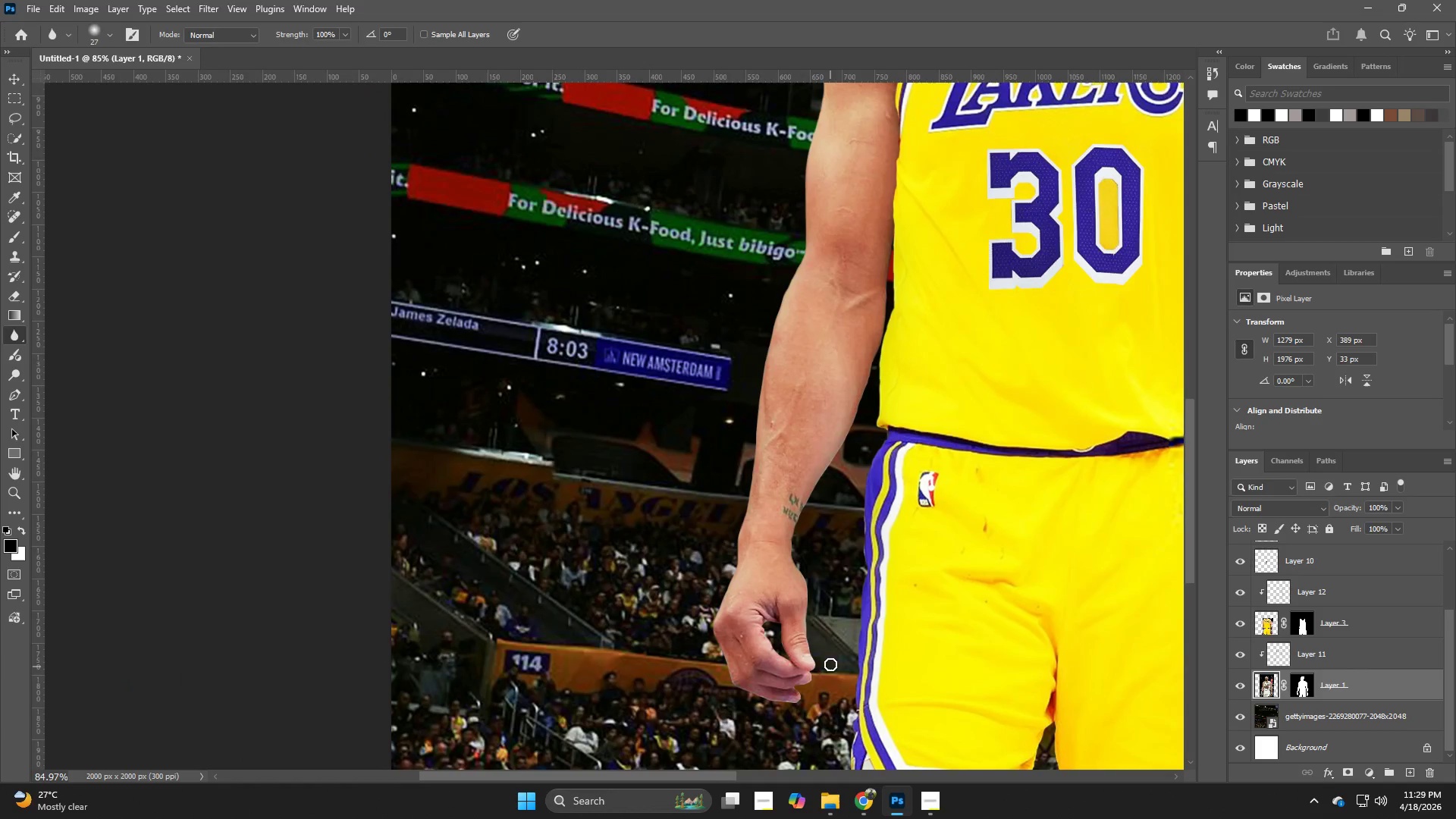 
hold_key(key=Space, duration=0.62)
 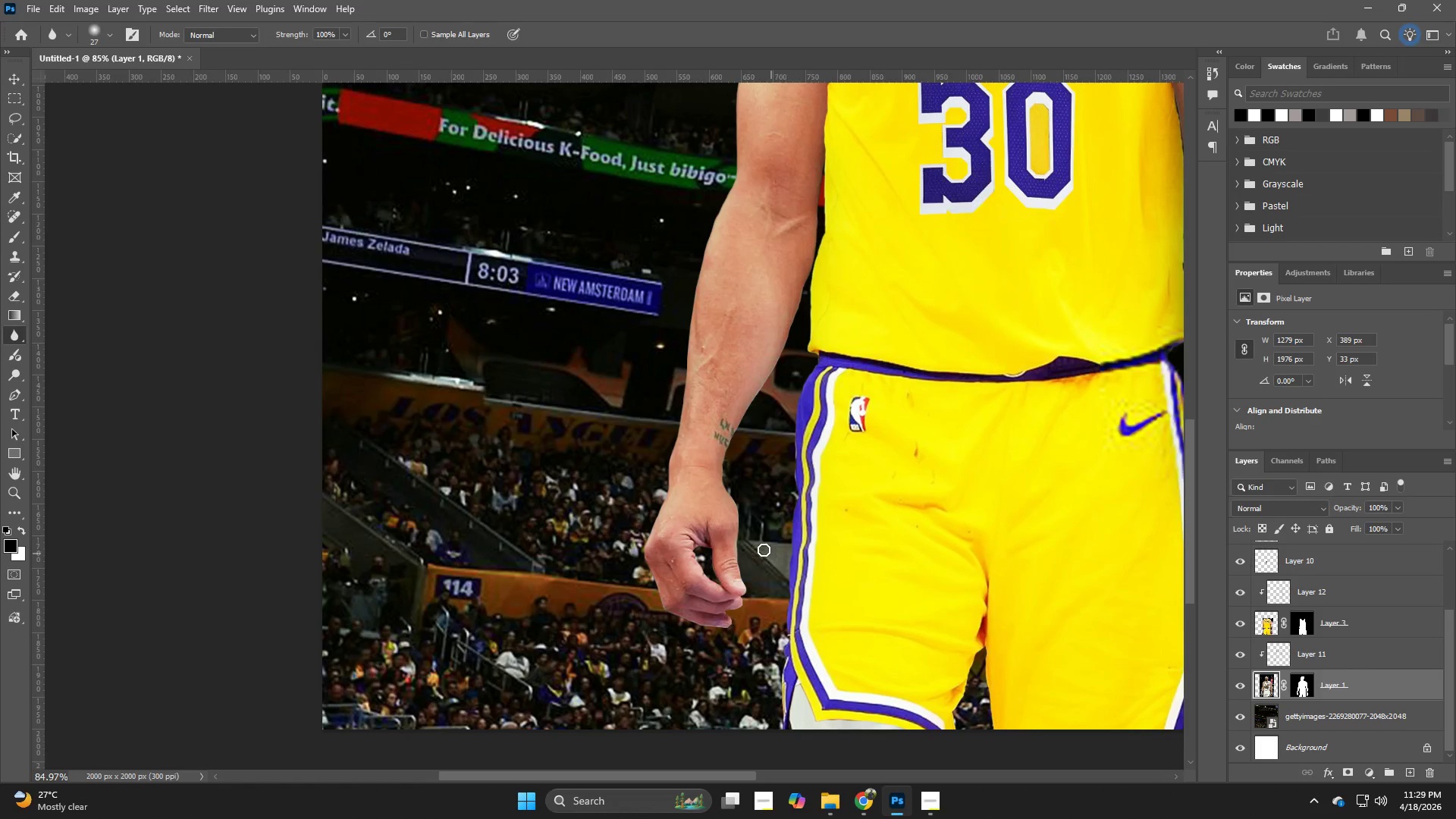 
left_click_drag(start_coordinate=[840, 646], to_coordinate=[771, 571])
 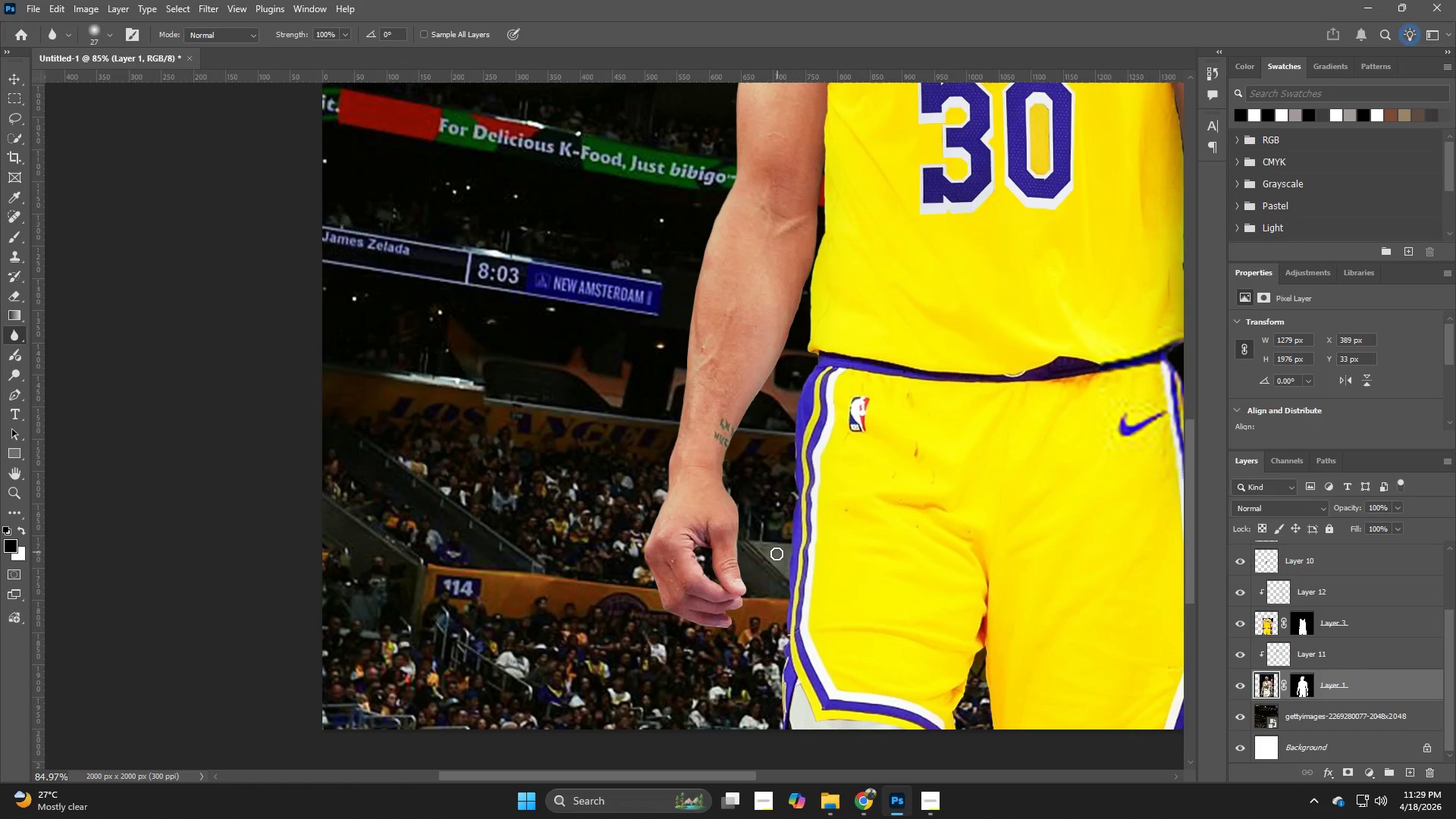 
hold_key(key=Z, duration=1.52)
 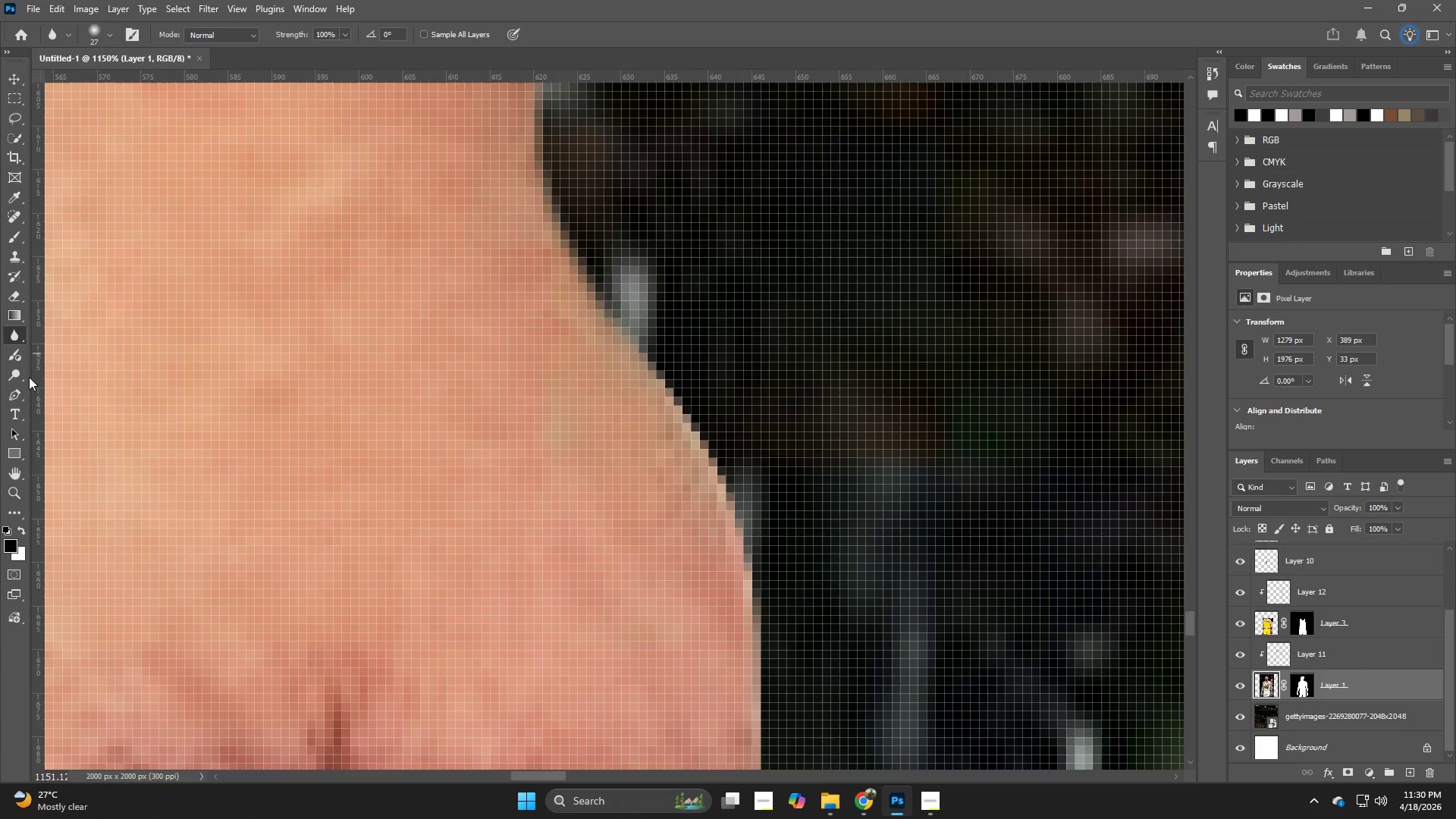 
left_click_drag(start_coordinate=[737, 507], to_coordinate=[890, 635])
 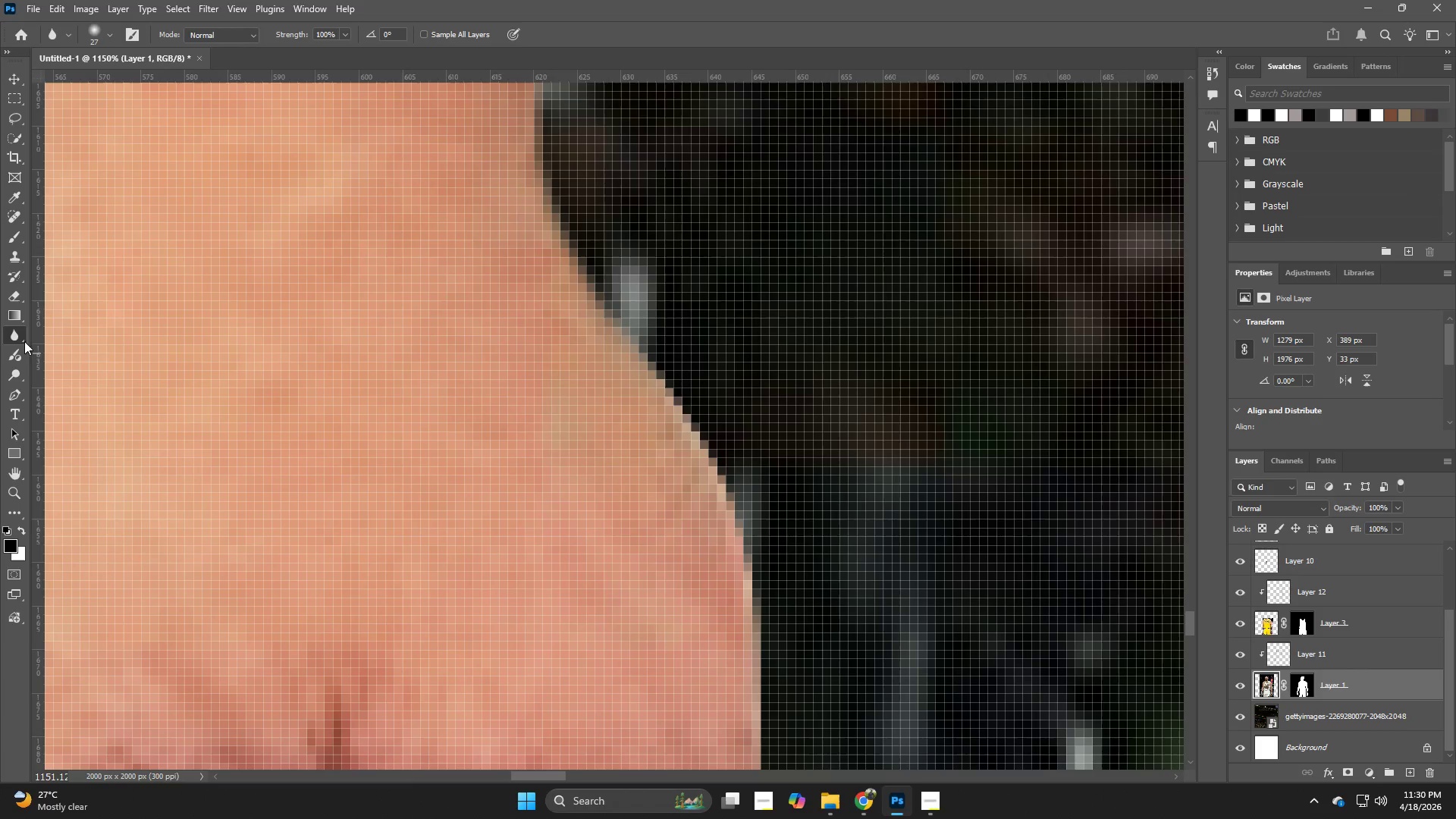 
hold_key(key=Z, duration=0.33)
 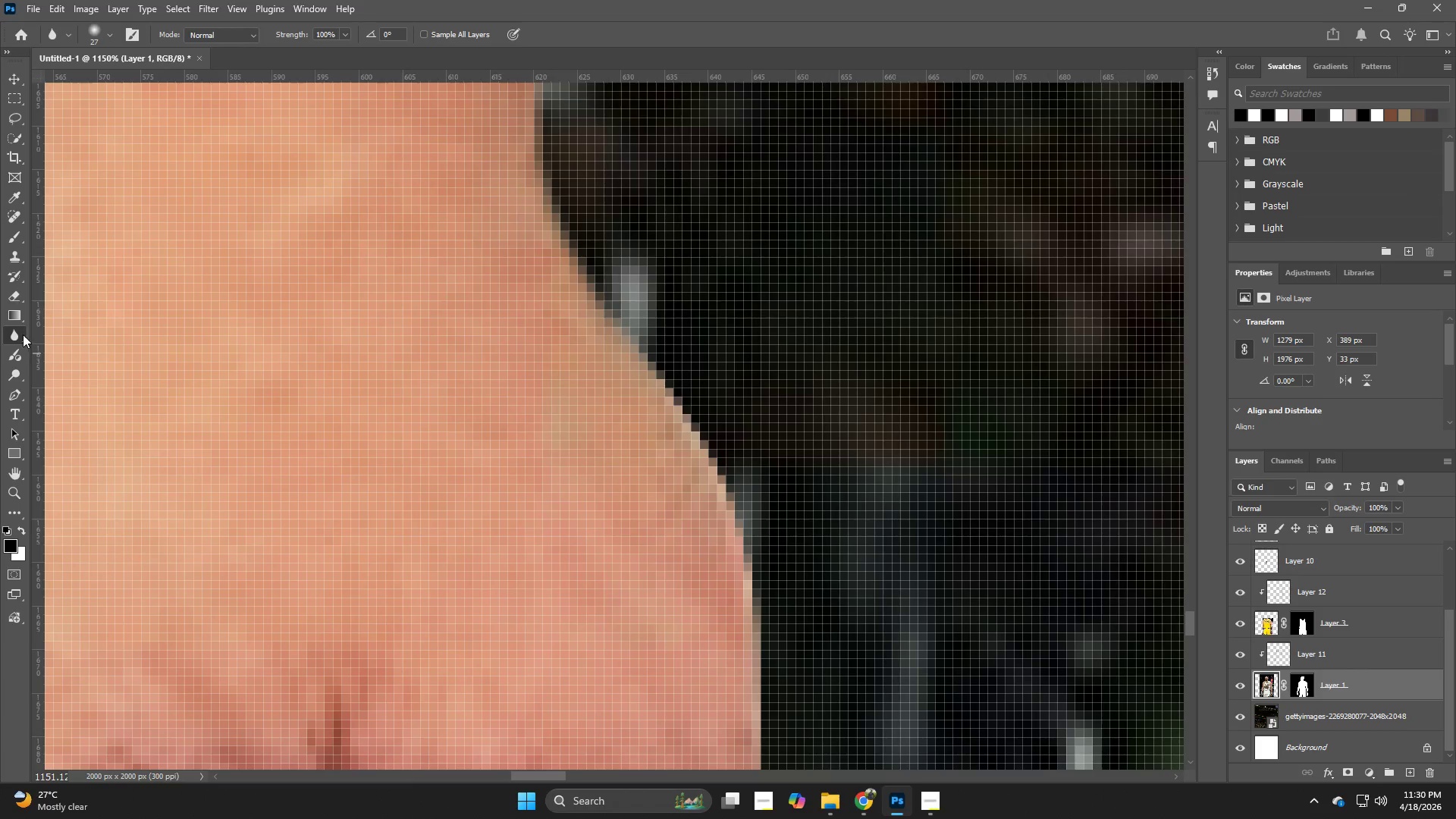 
left_click([17, 333])
 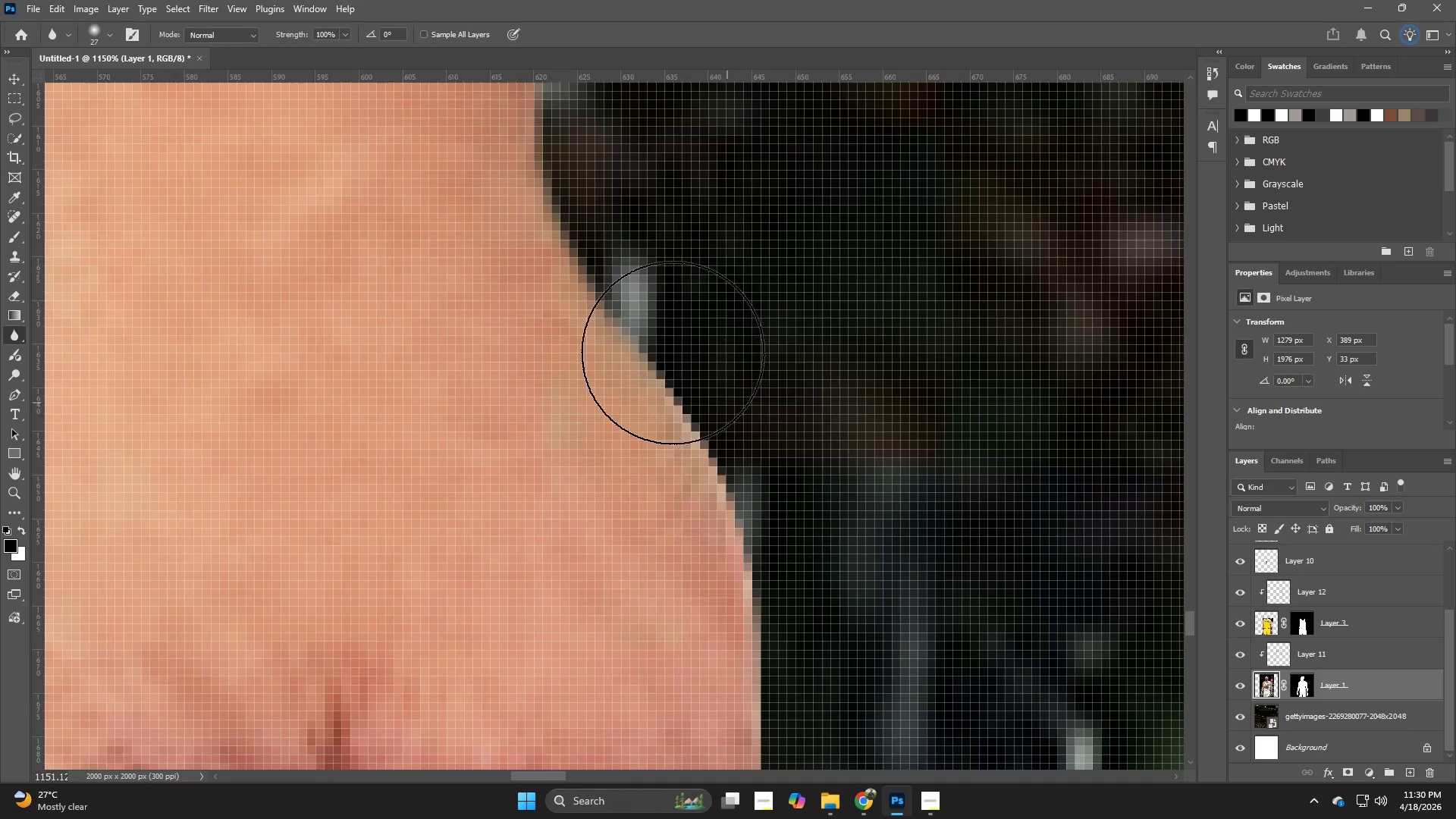 
left_click_drag(start_coordinate=[629, 325], to_coordinate=[631, 221])
 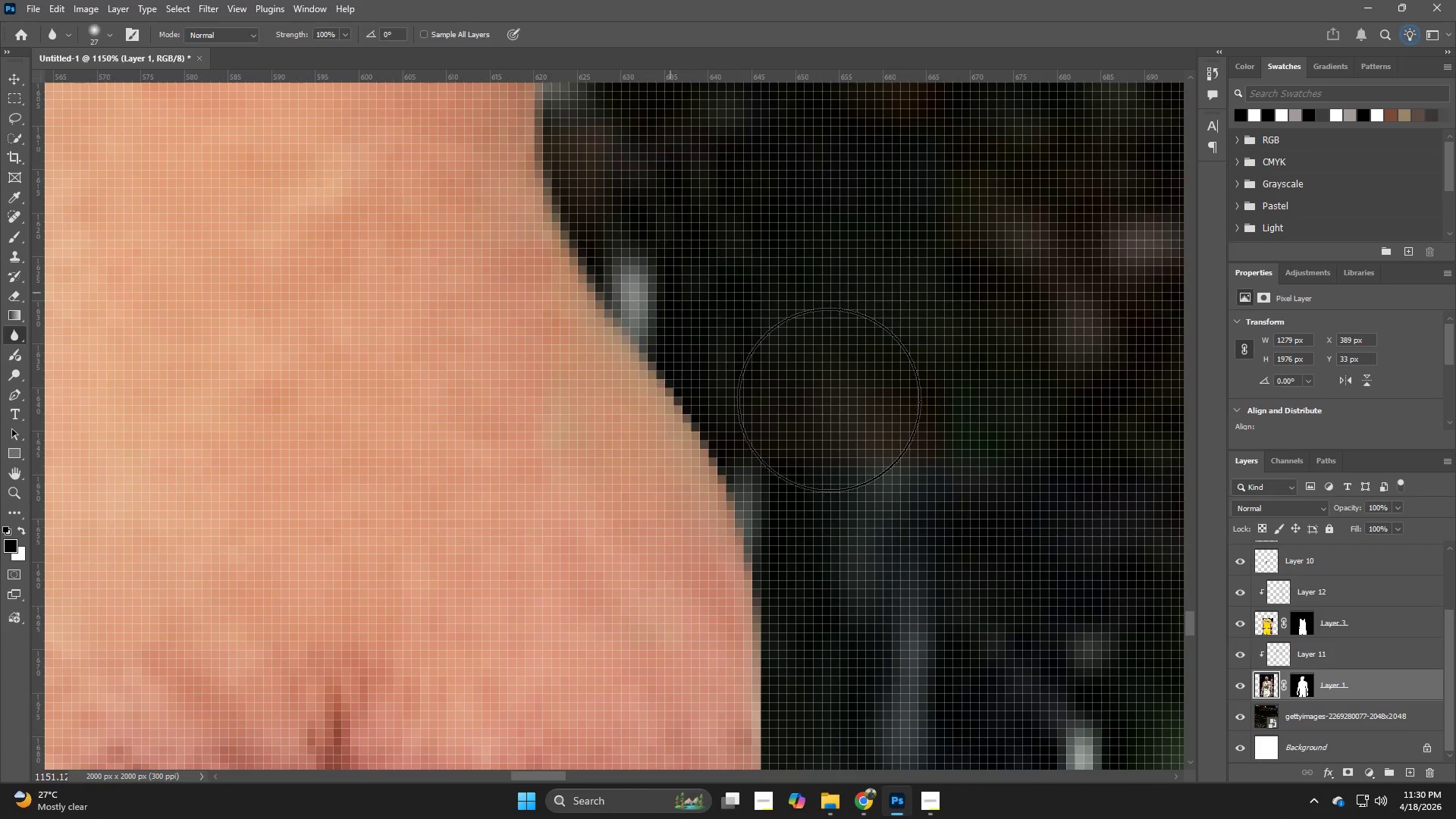 
hold_key(key=Z, duration=0.44)
 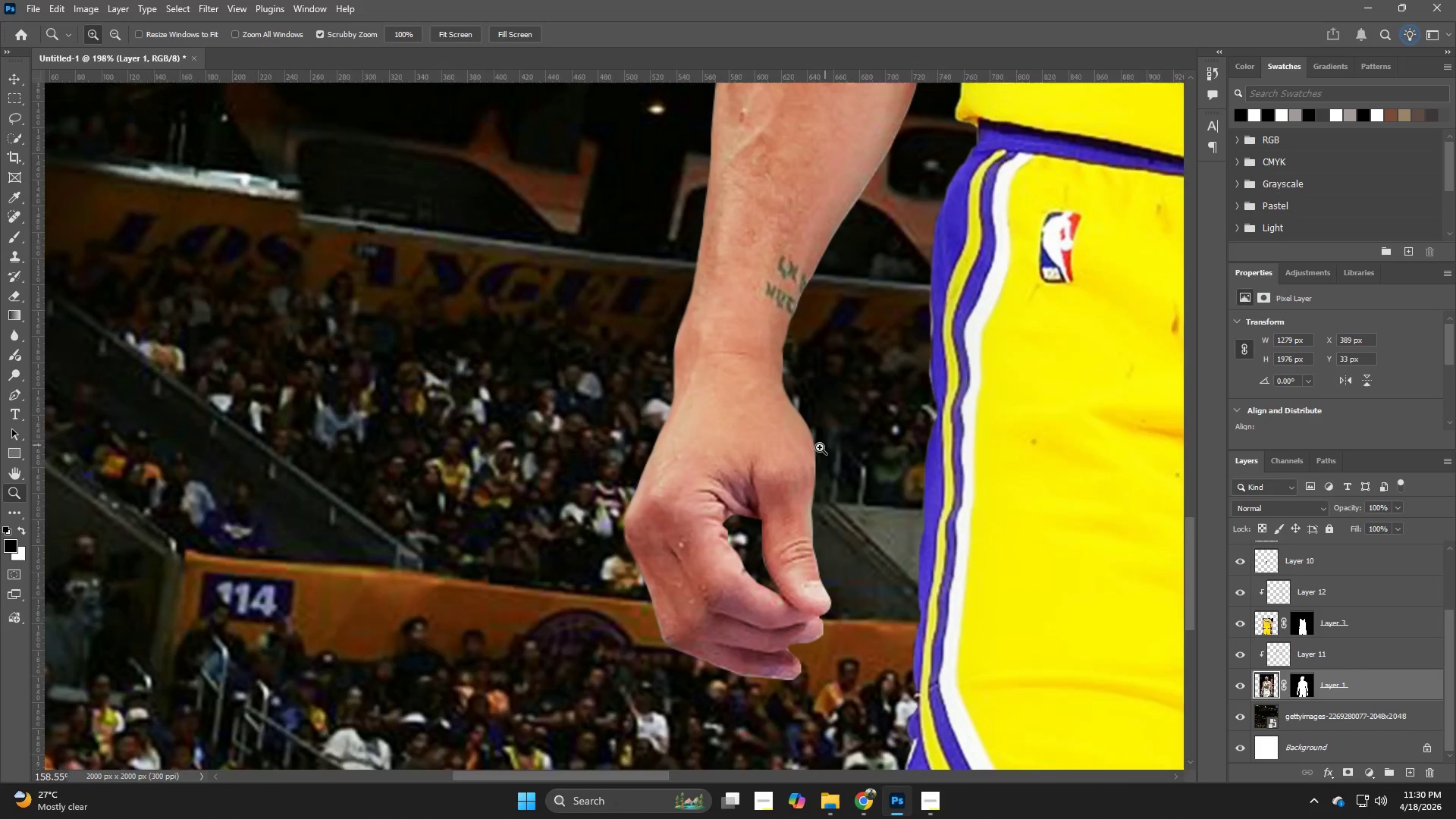 
left_click_drag(start_coordinate=[821, 417], to_coordinate=[695, 467])
 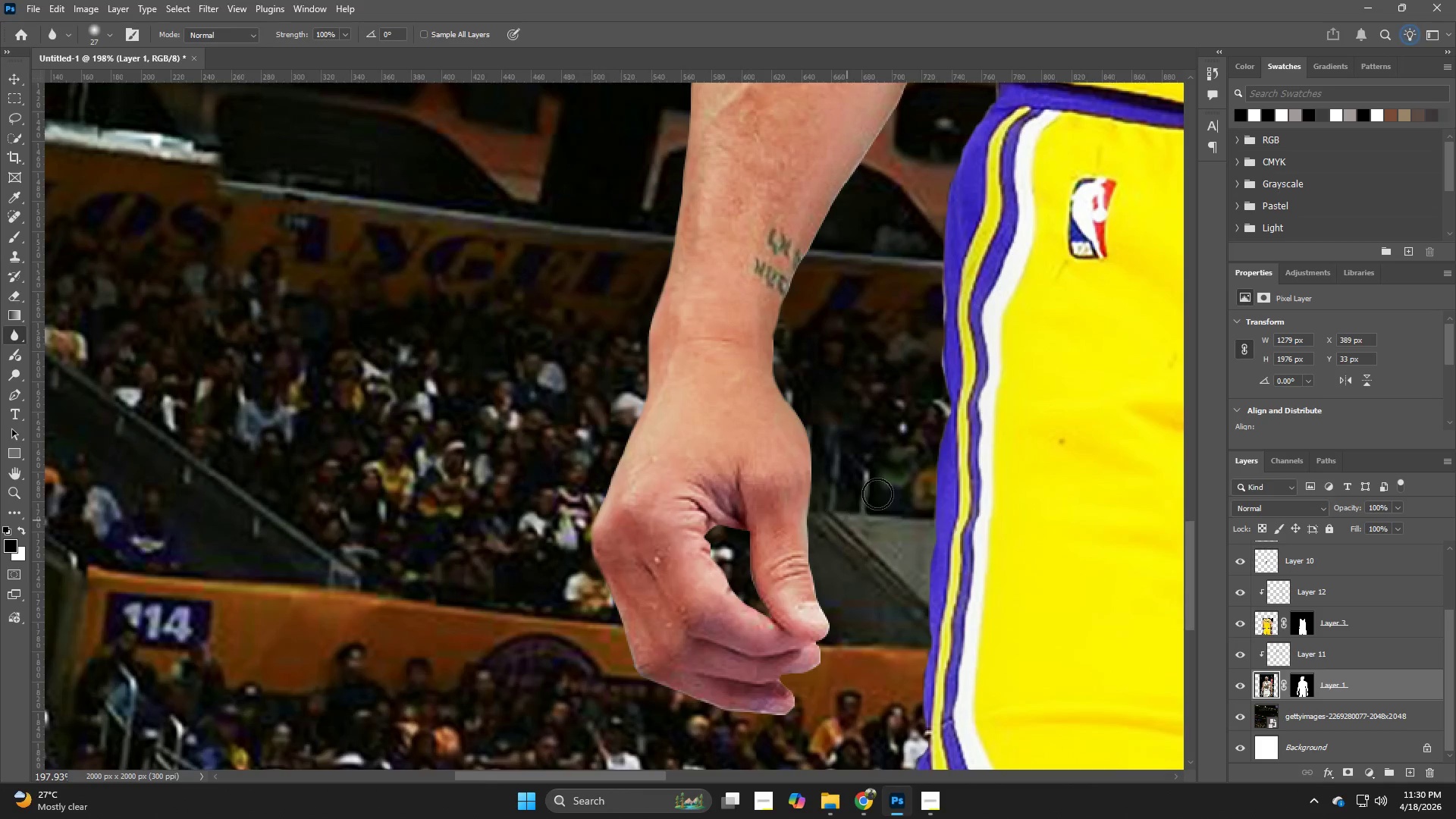 
hold_key(key=Z, duration=0.42)
 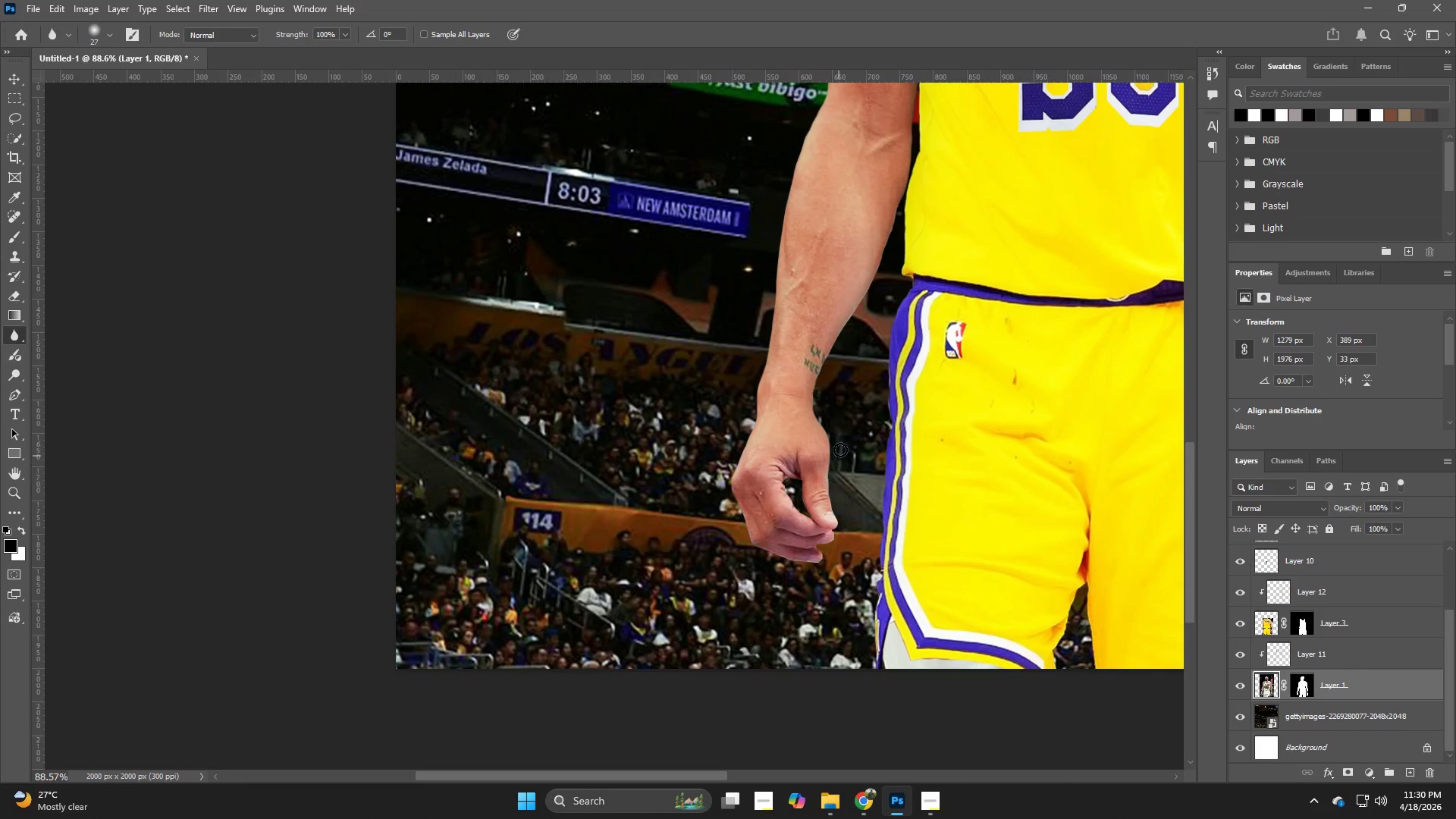 
left_click_drag(start_coordinate=[846, 439], to_coordinate=[792, 463])
 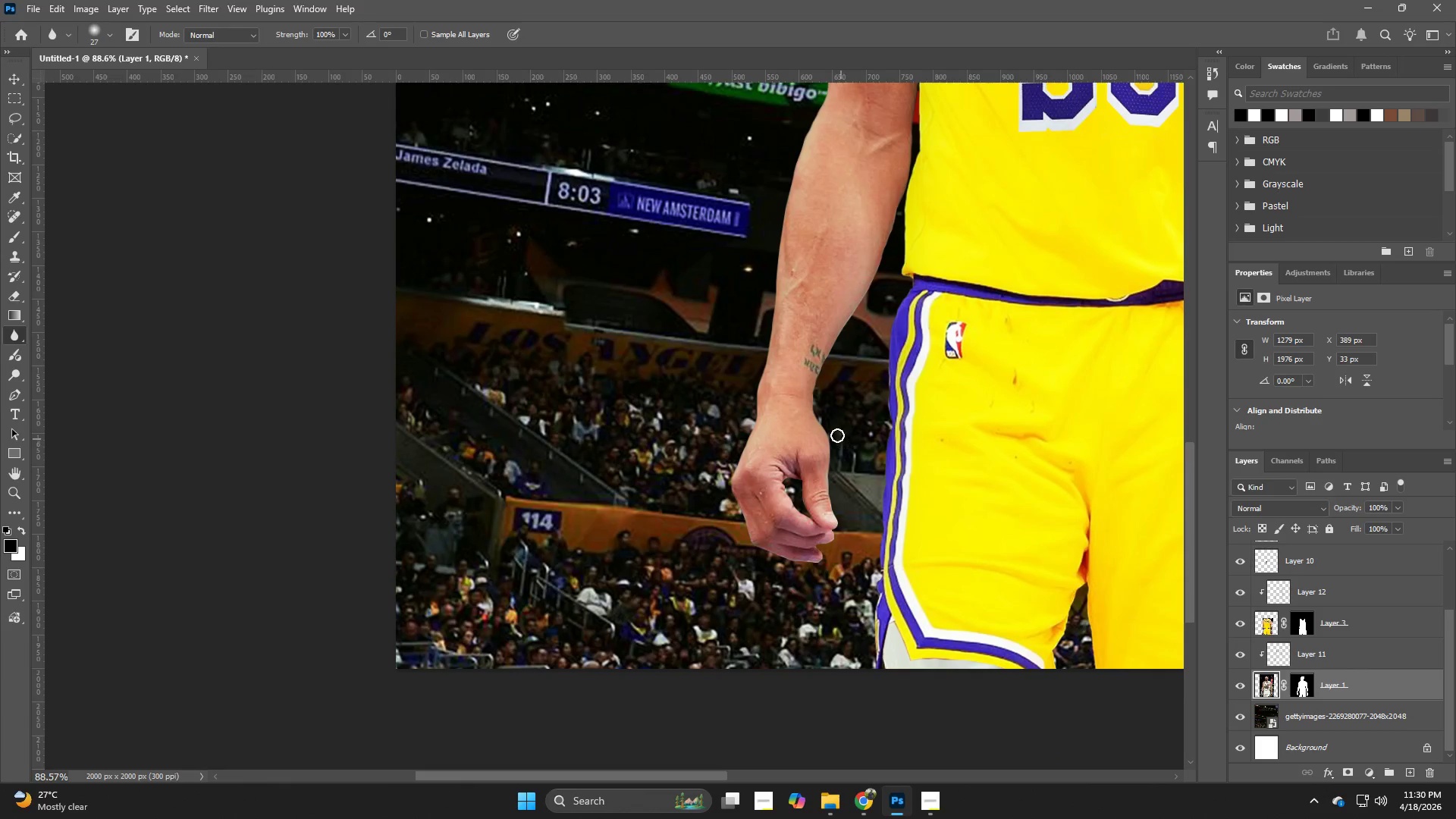 
hold_key(key=Z, duration=0.36)
 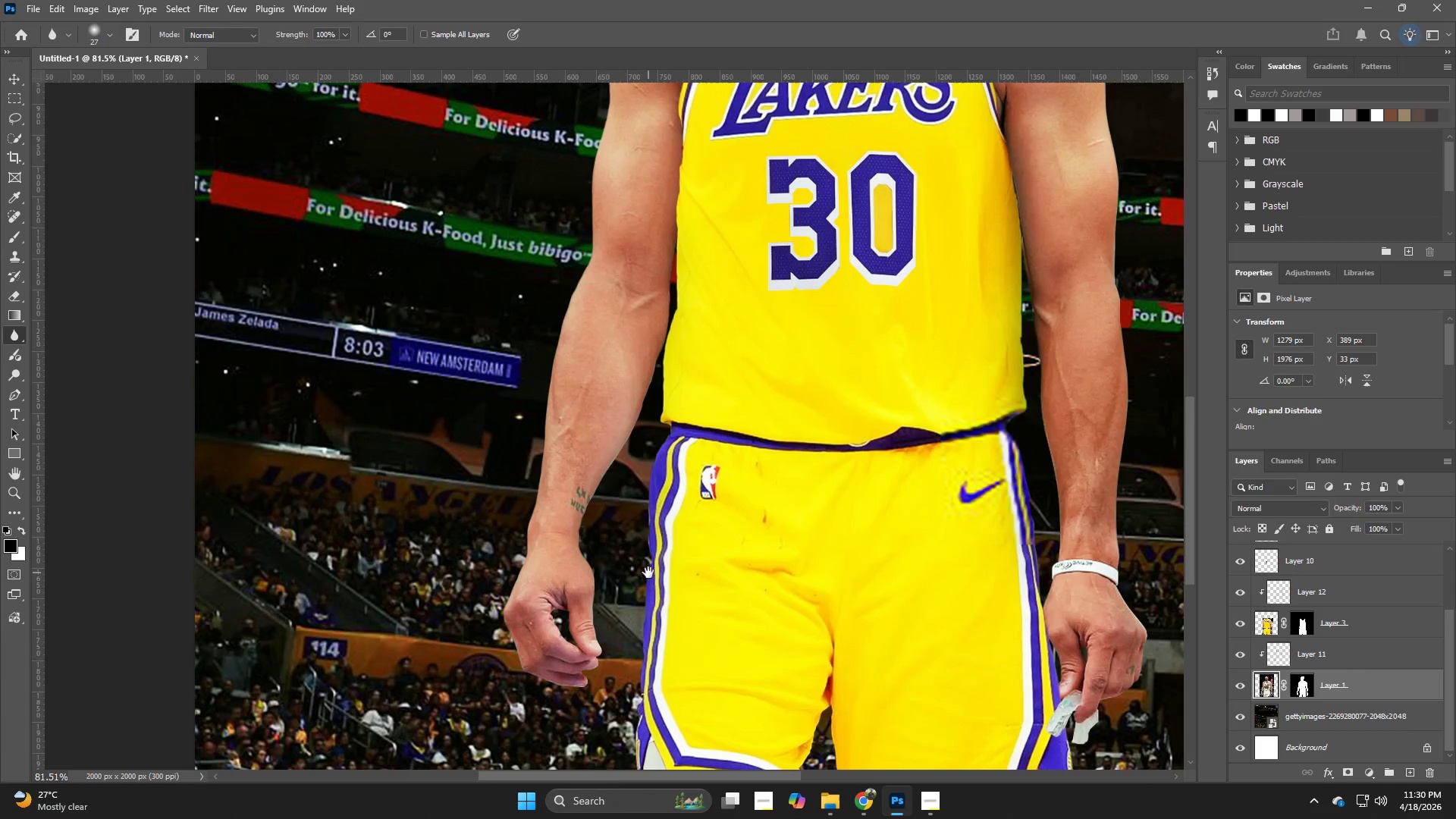 
left_click_drag(start_coordinate=[857, 441], to_coordinate=[840, 445])
 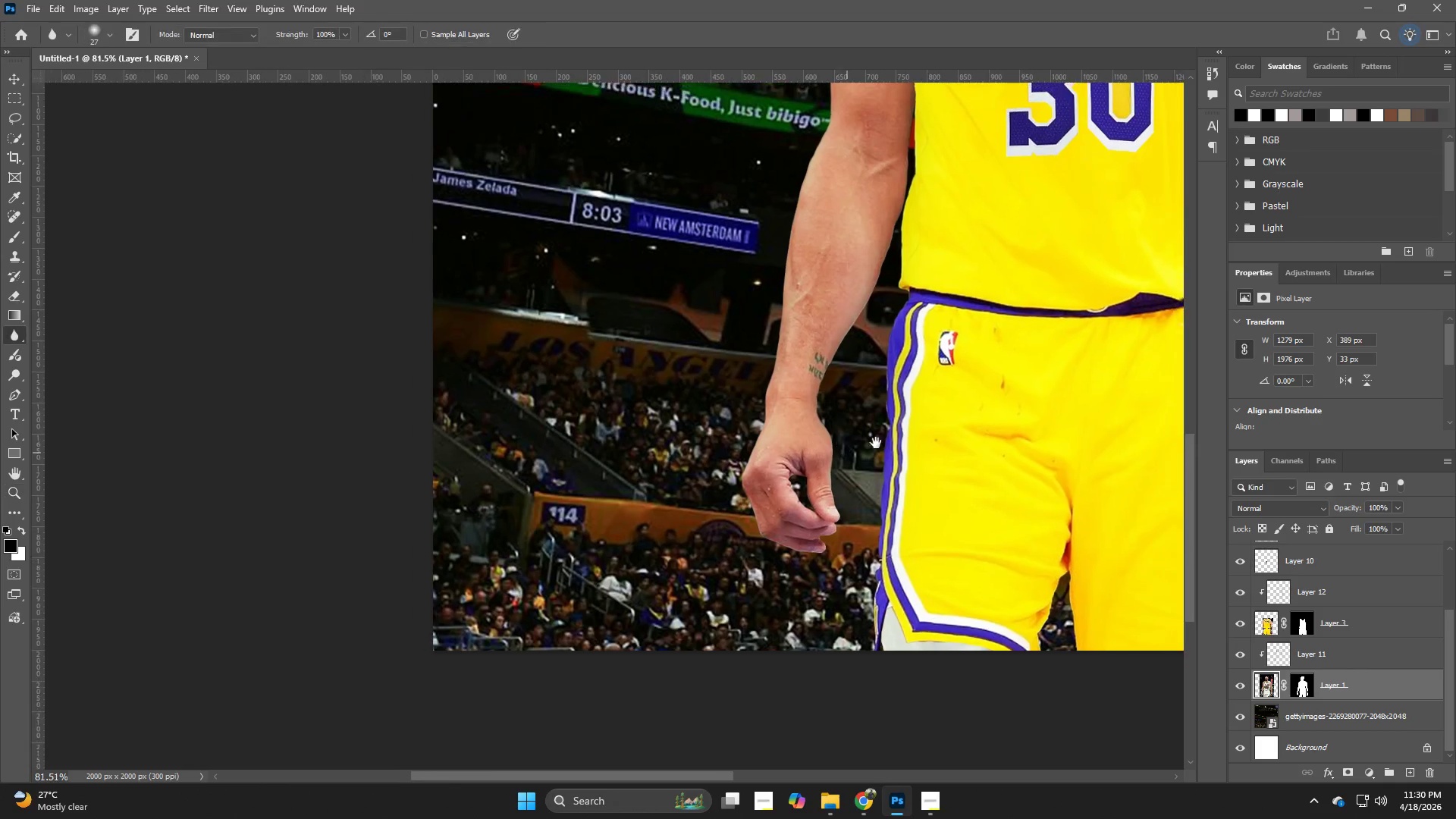 
hold_key(key=Space, duration=0.59)
 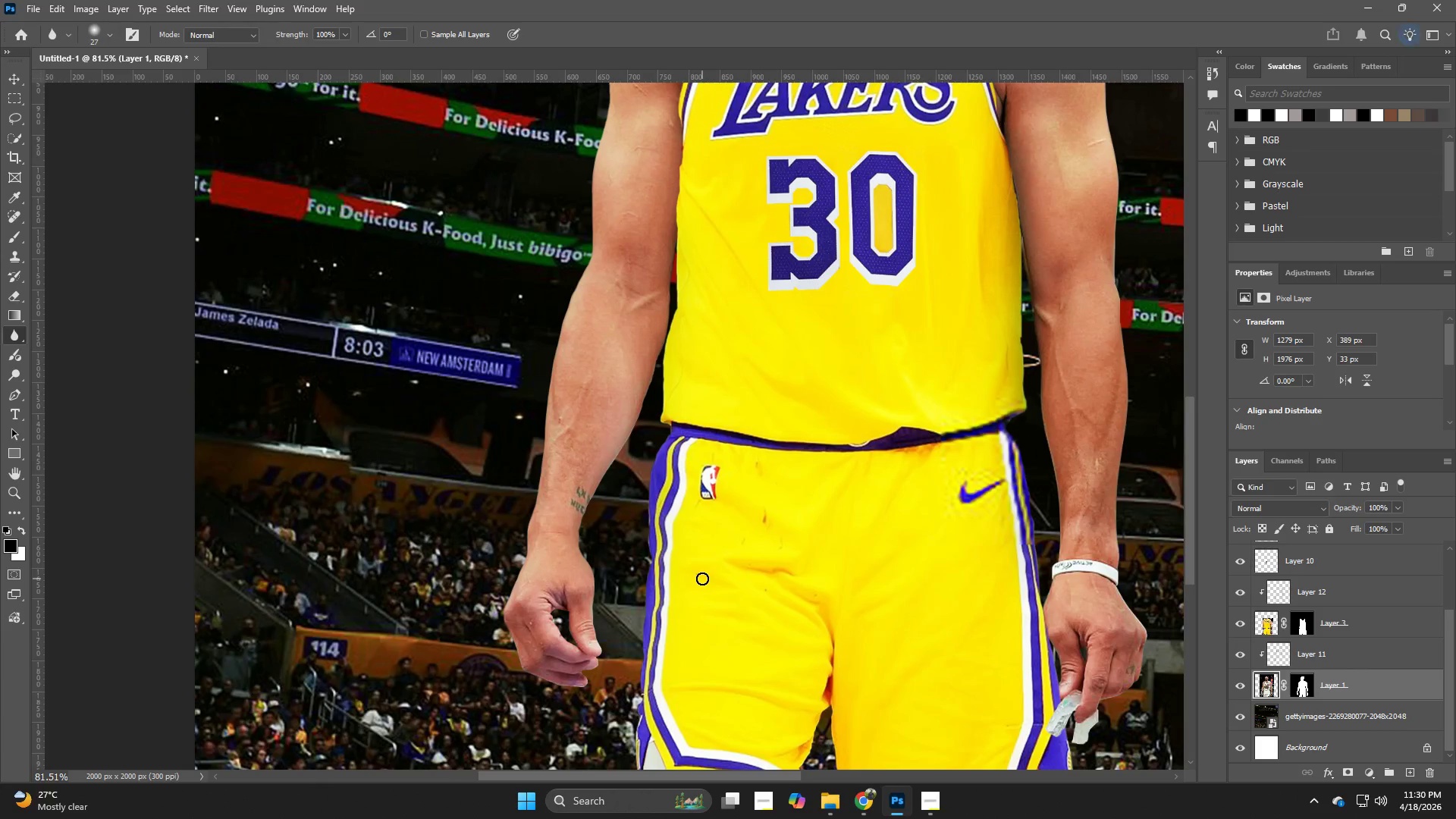 
left_click_drag(start_coordinate=[886, 438], to_coordinate=[648, 573])
 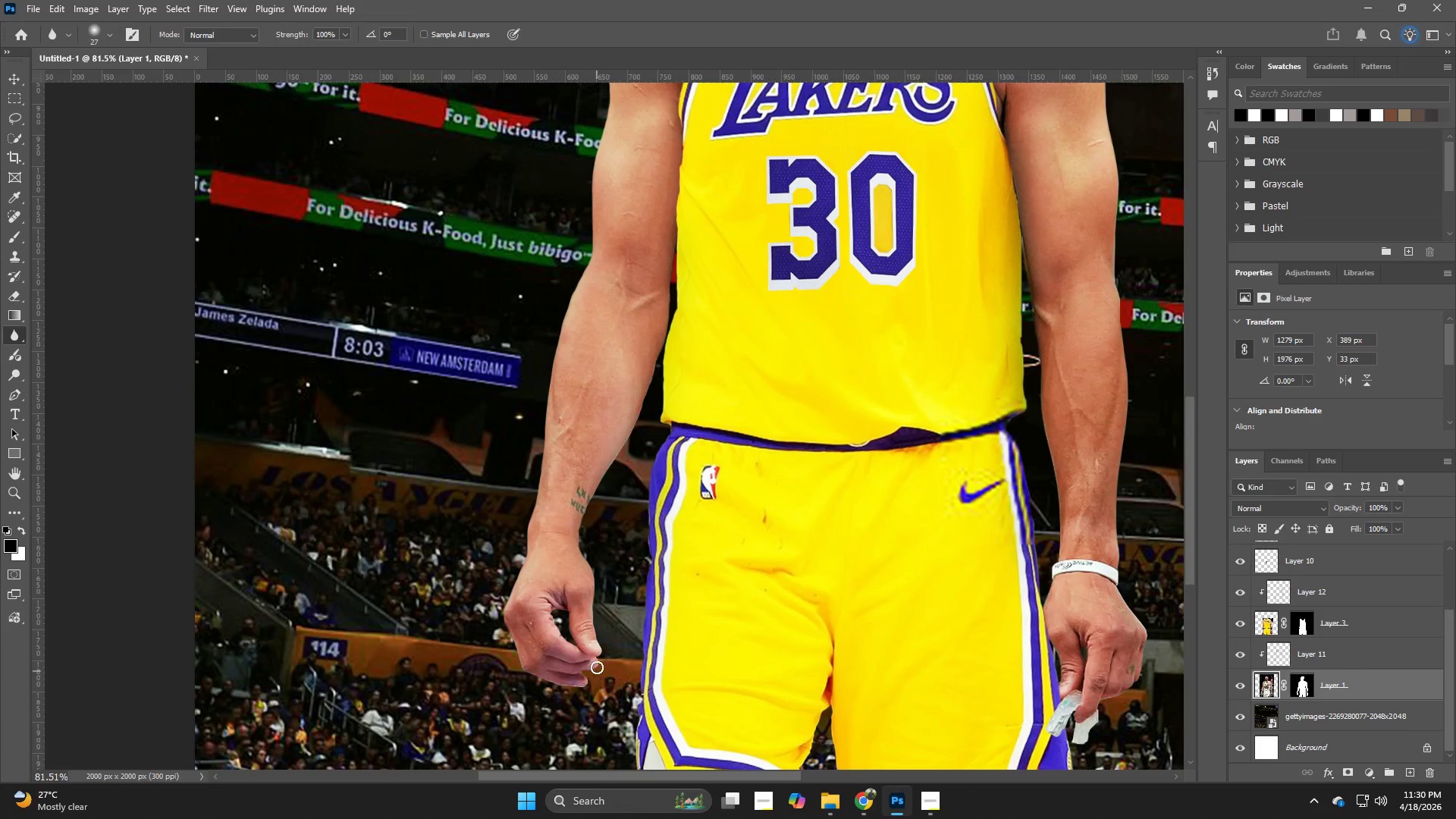 
hold_key(key=Z, duration=1.5)
 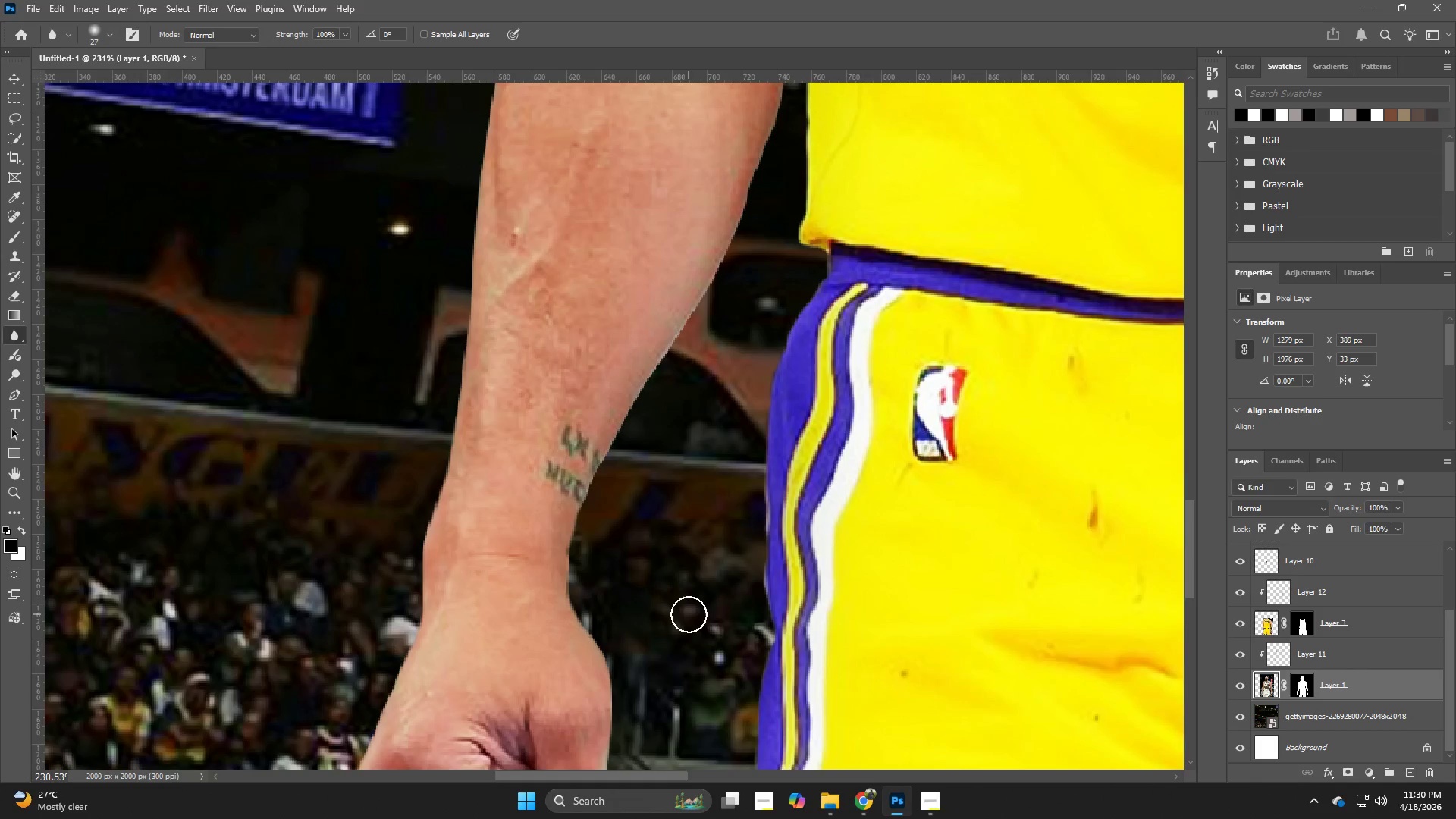 
left_click_drag(start_coordinate=[584, 520], to_coordinate=[653, 582])
 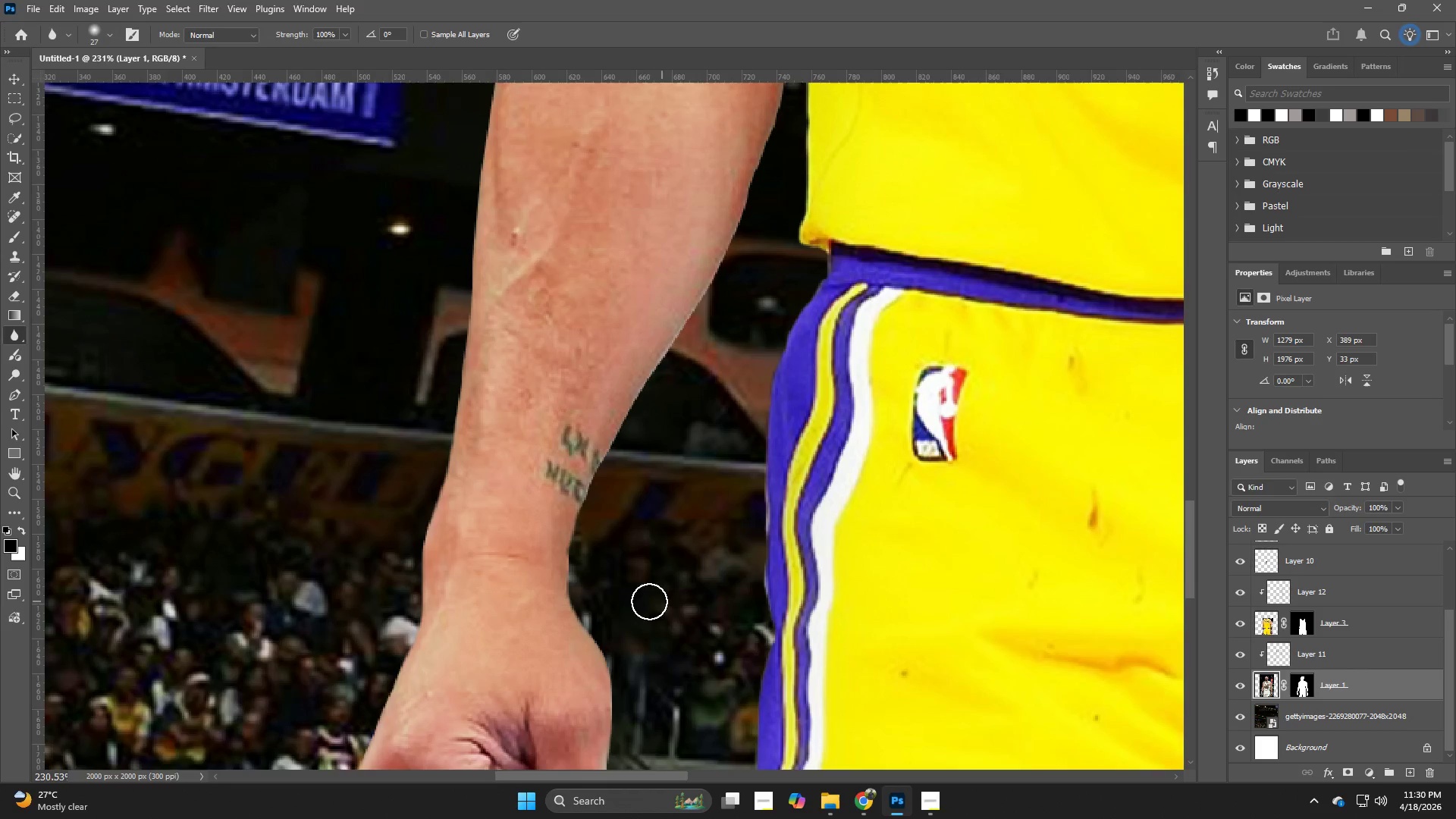 
hold_key(key=Z, duration=1.17)
 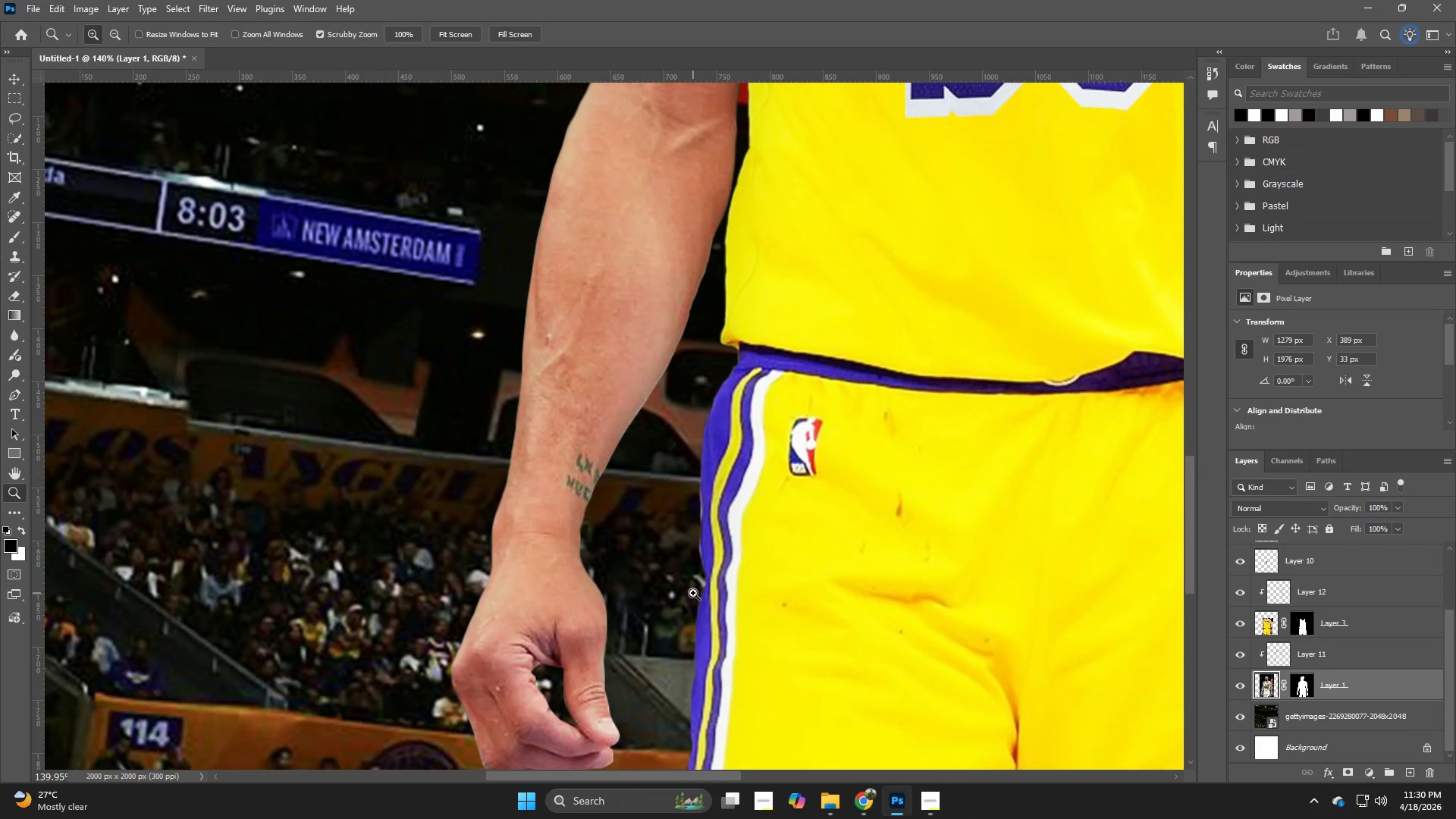 
left_click_drag(start_coordinate=[598, 498], to_coordinate=[582, 529])
 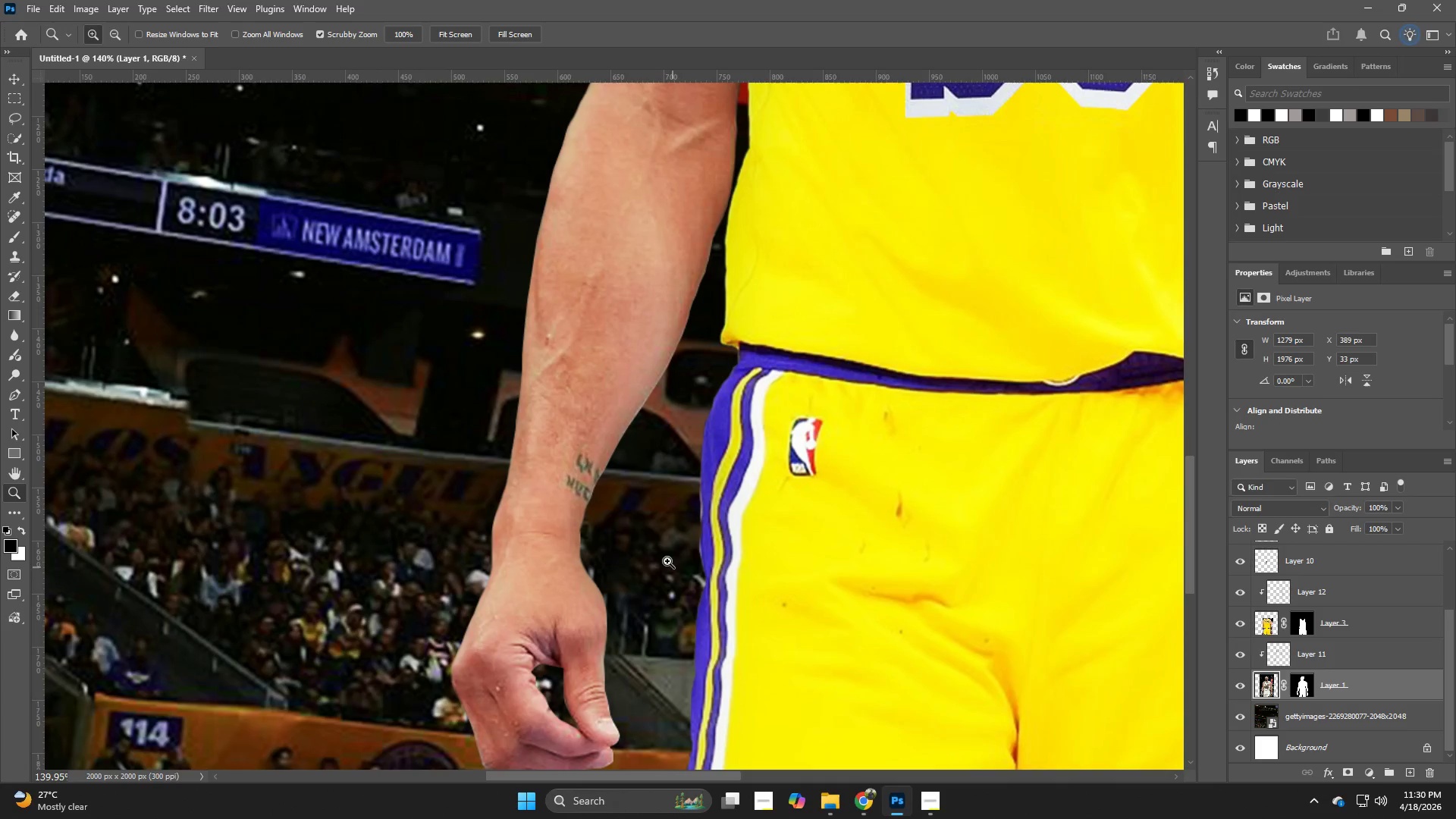 
hold_key(key=Z, duration=0.7)
 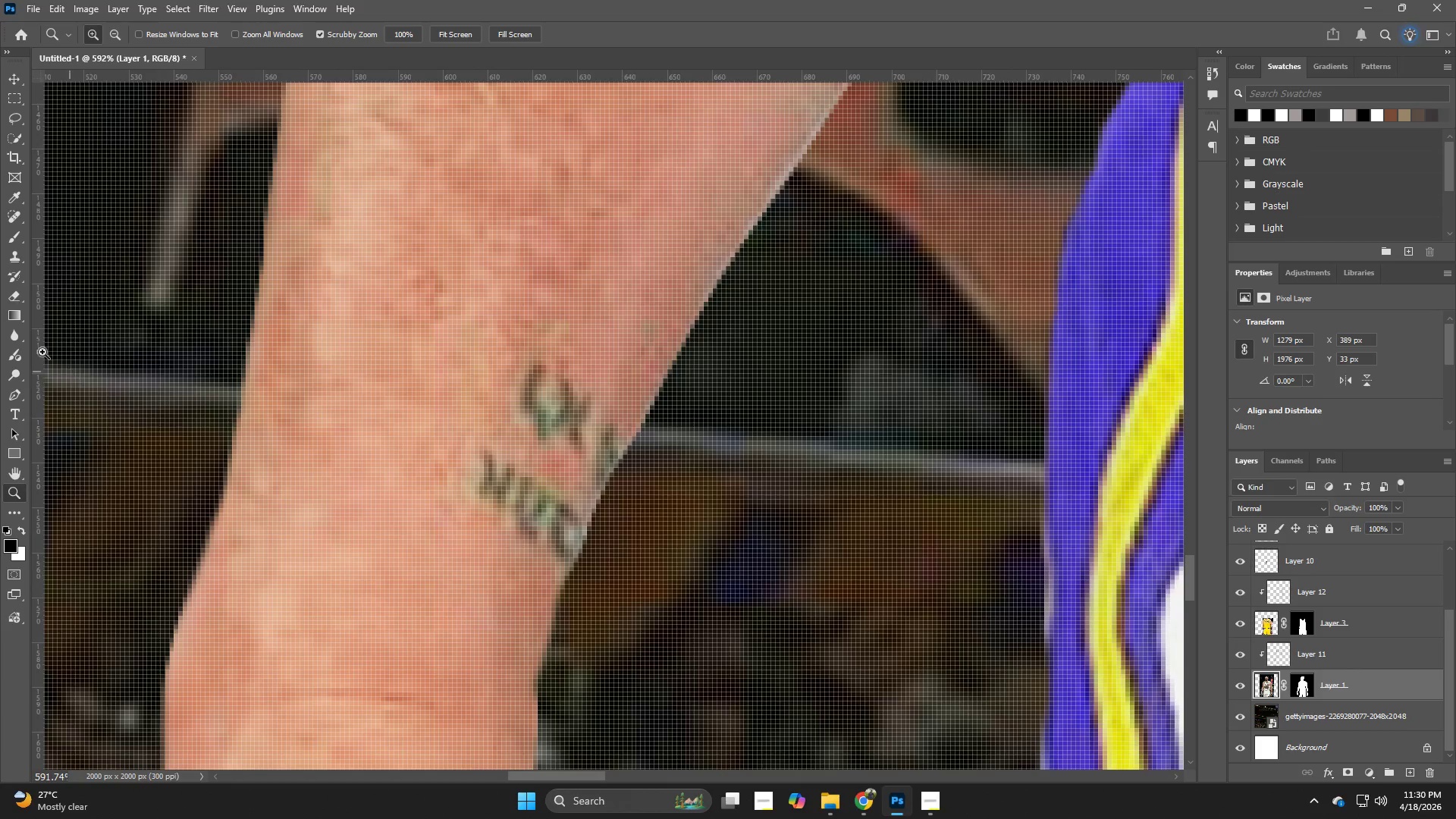 
left_click_drag(start_coordinate=[594, 482], to_coordinate=[682, 526])
 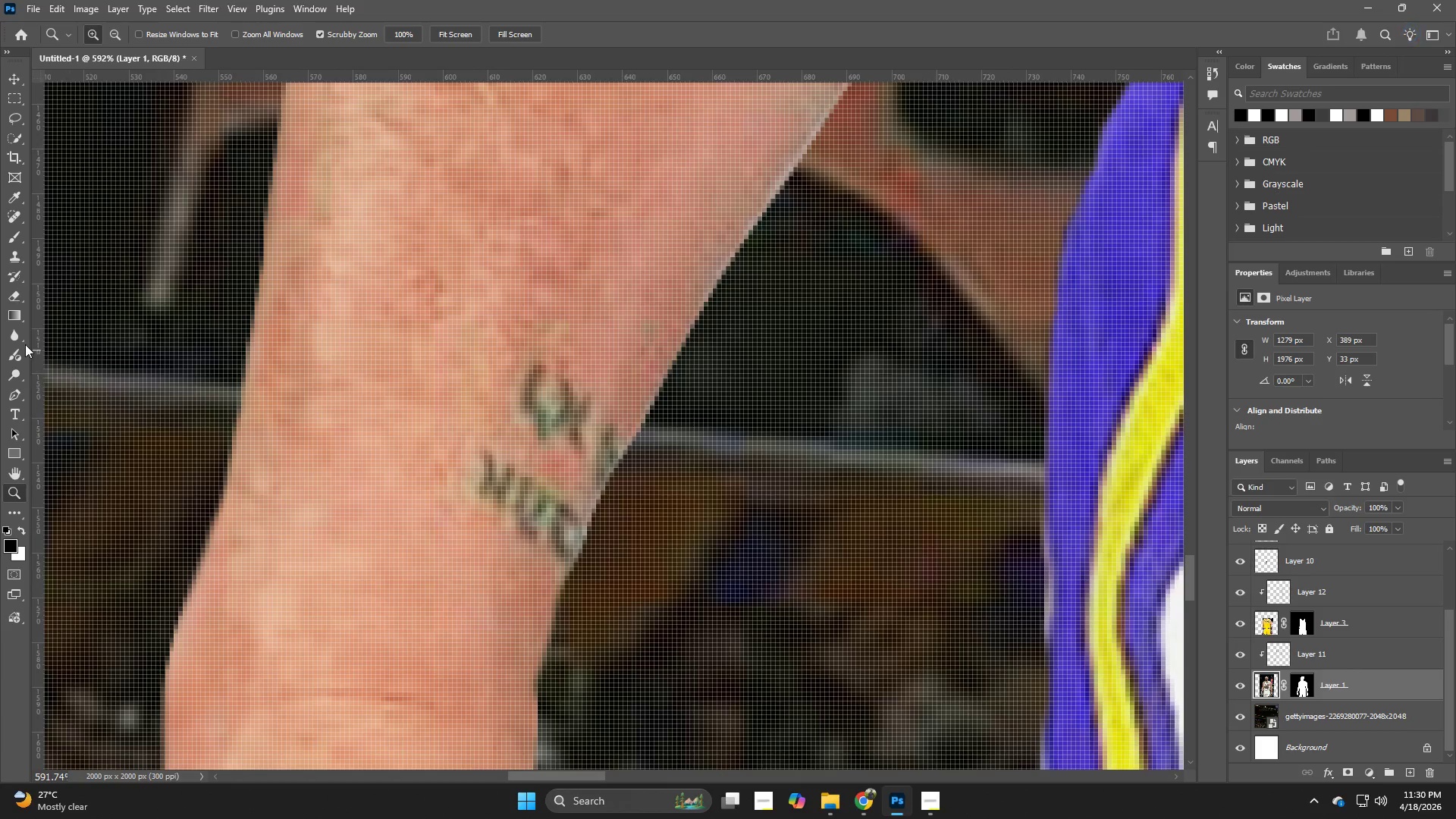 
left_click([8, 334])
 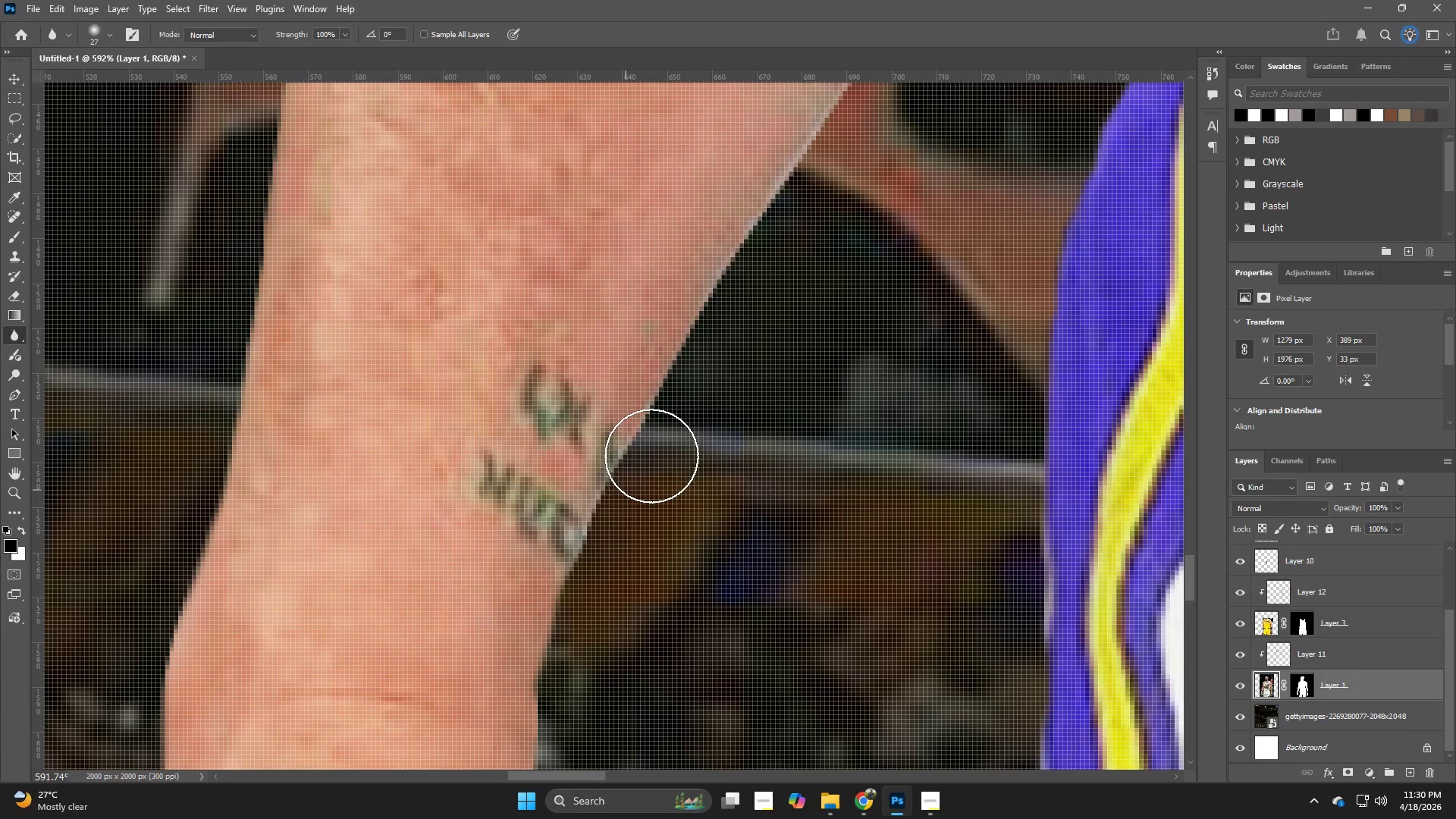 
left_click_drag(start_coordinate=[666, 424], to_coordinate=[709, 261])
 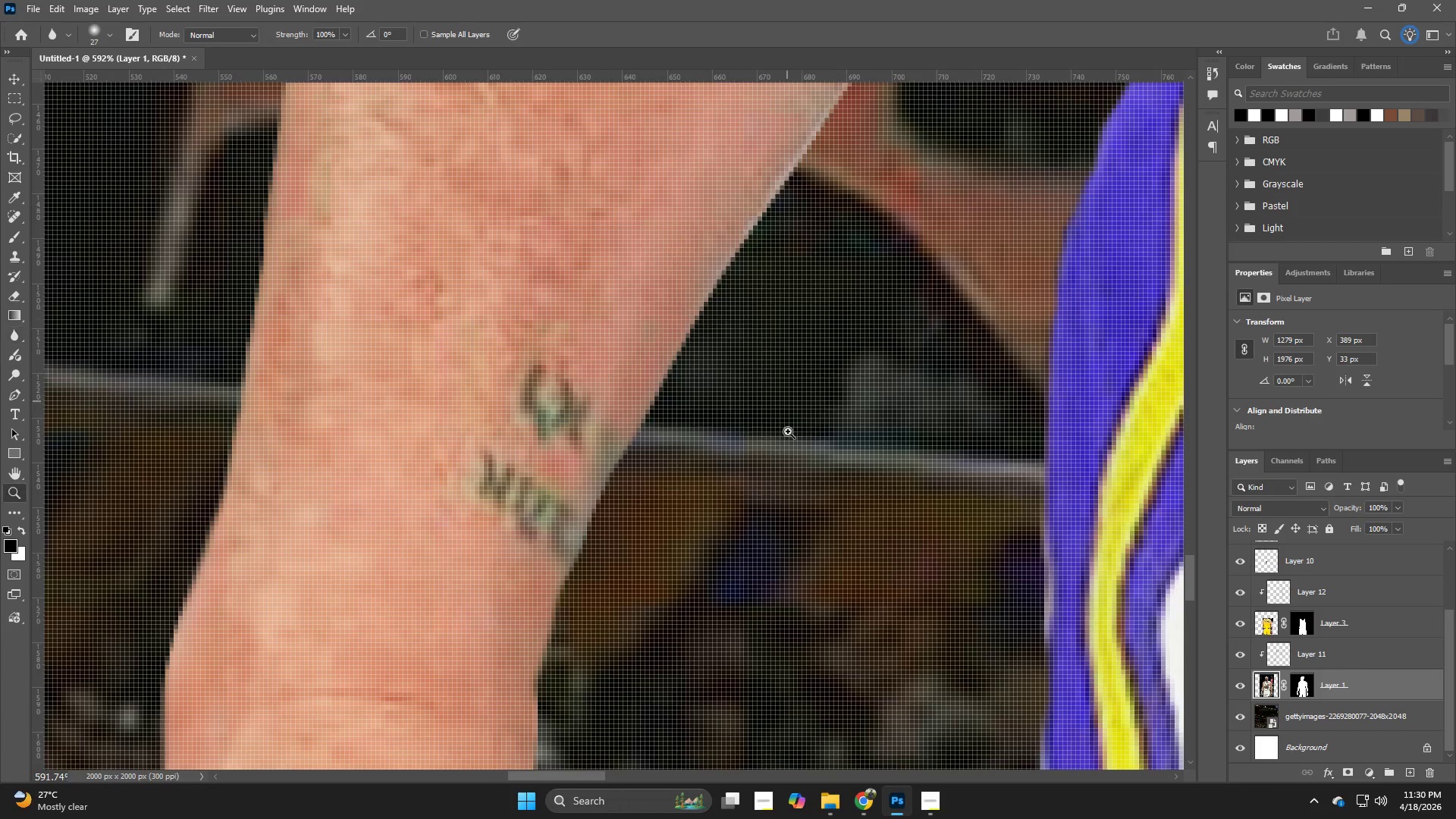 
hold_key(key=Z, duration=0.36)
 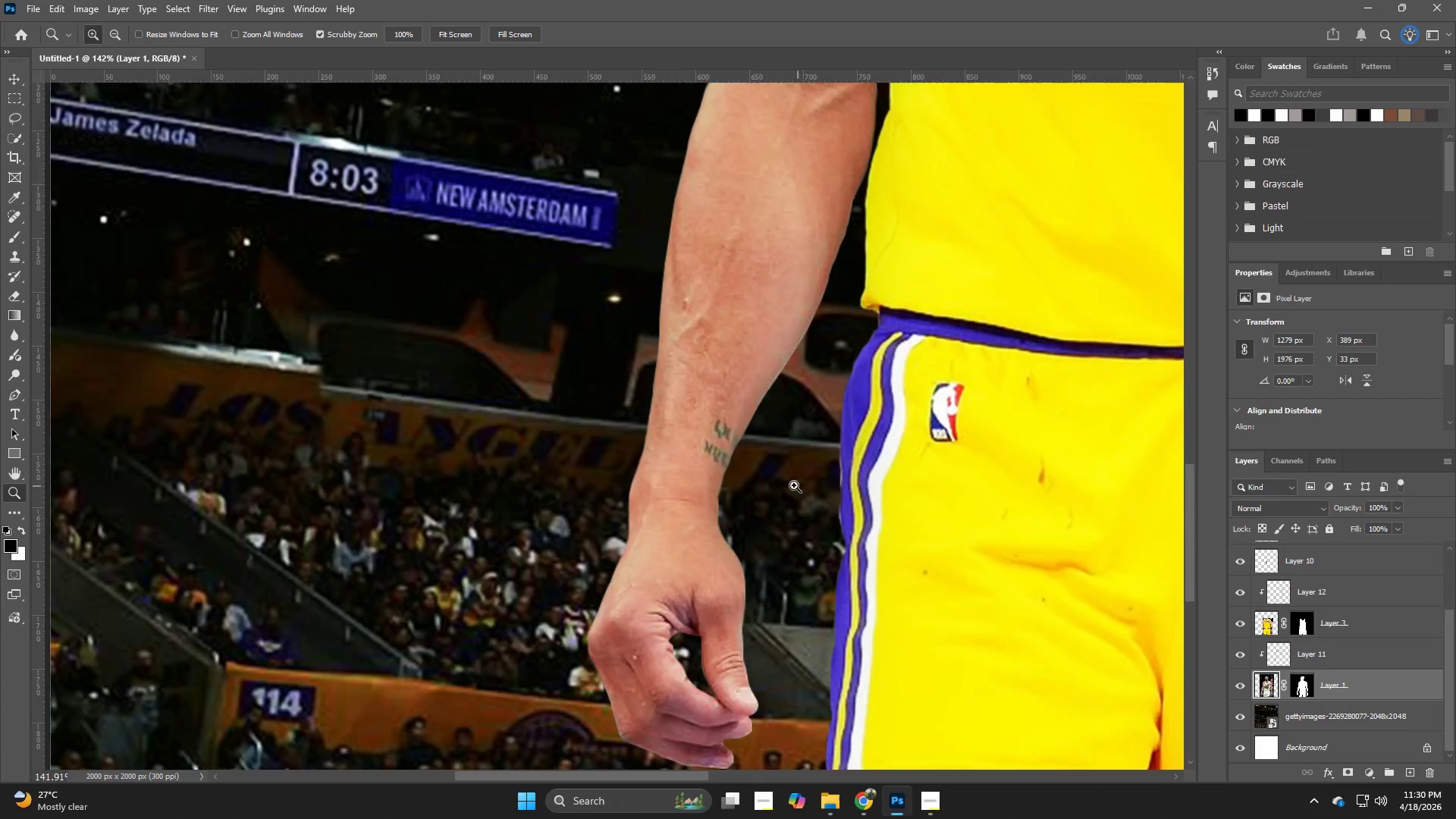 
left_click_drag(start_coordinate=[776, 438], to_coordinate=[679, 464])
 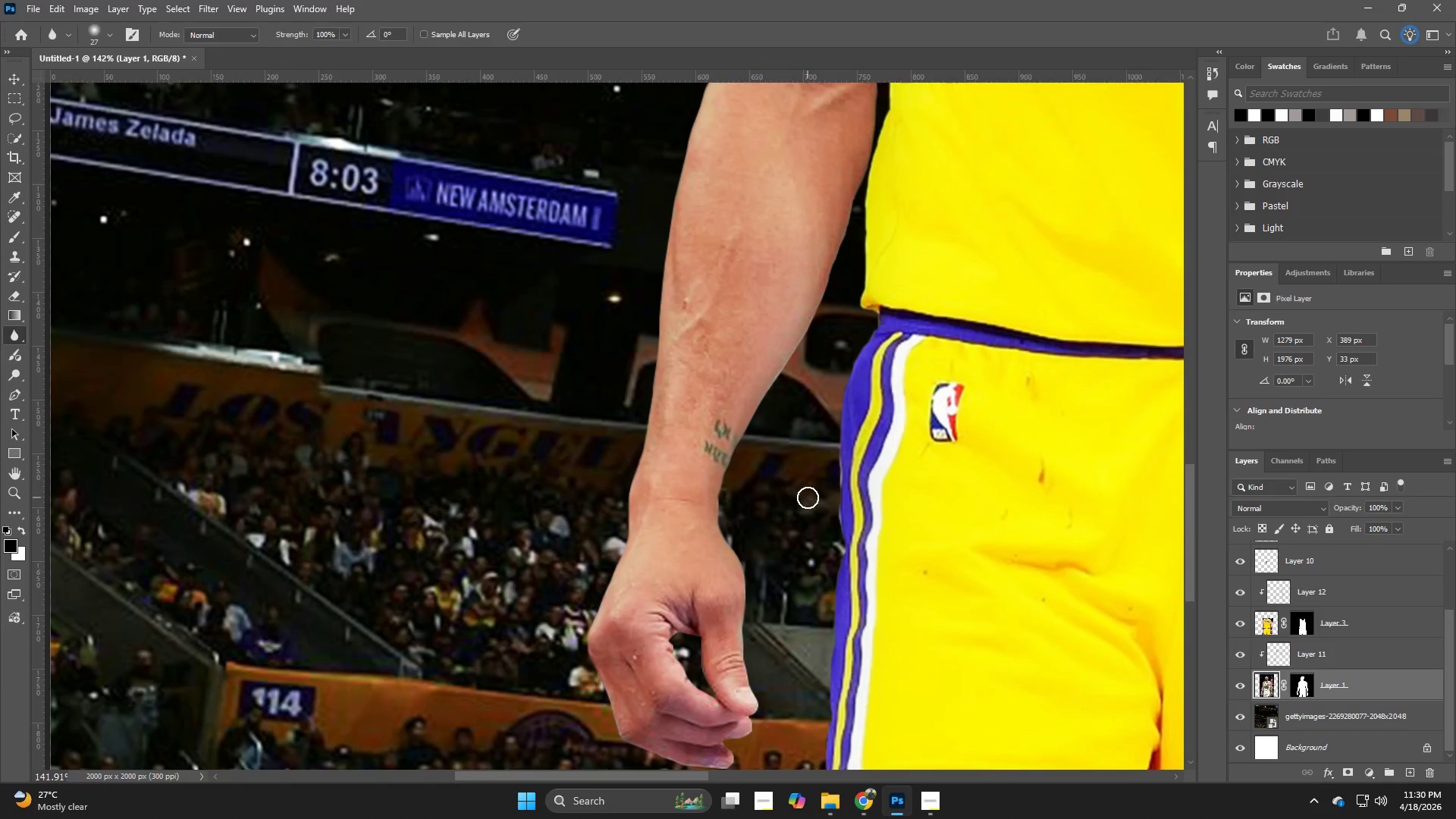 
hold_key(key=Z, duration=0.52)
 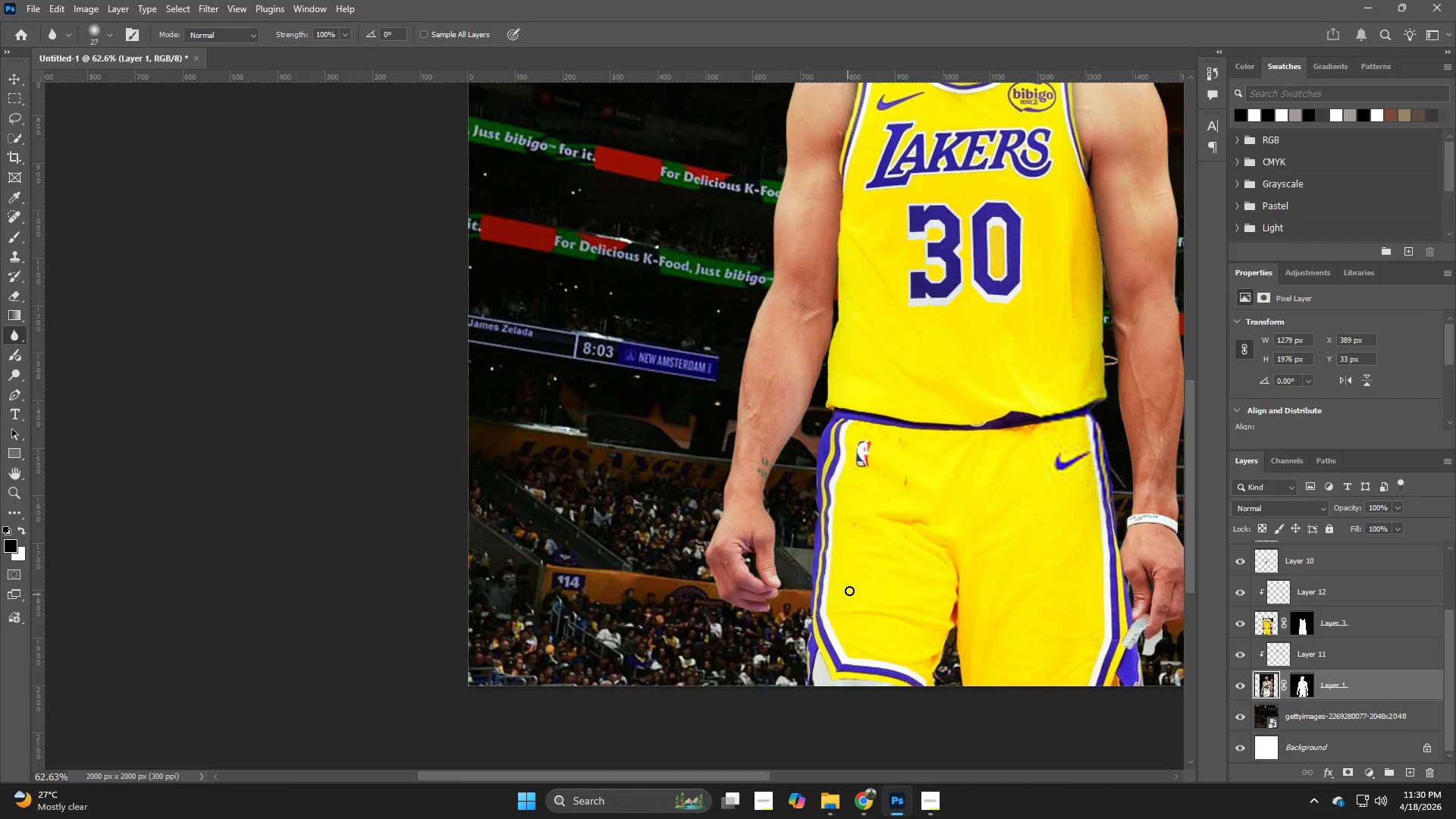 
left_click_drag(start_coordinate=[798, 486], to_coordinate=[742, 508])
 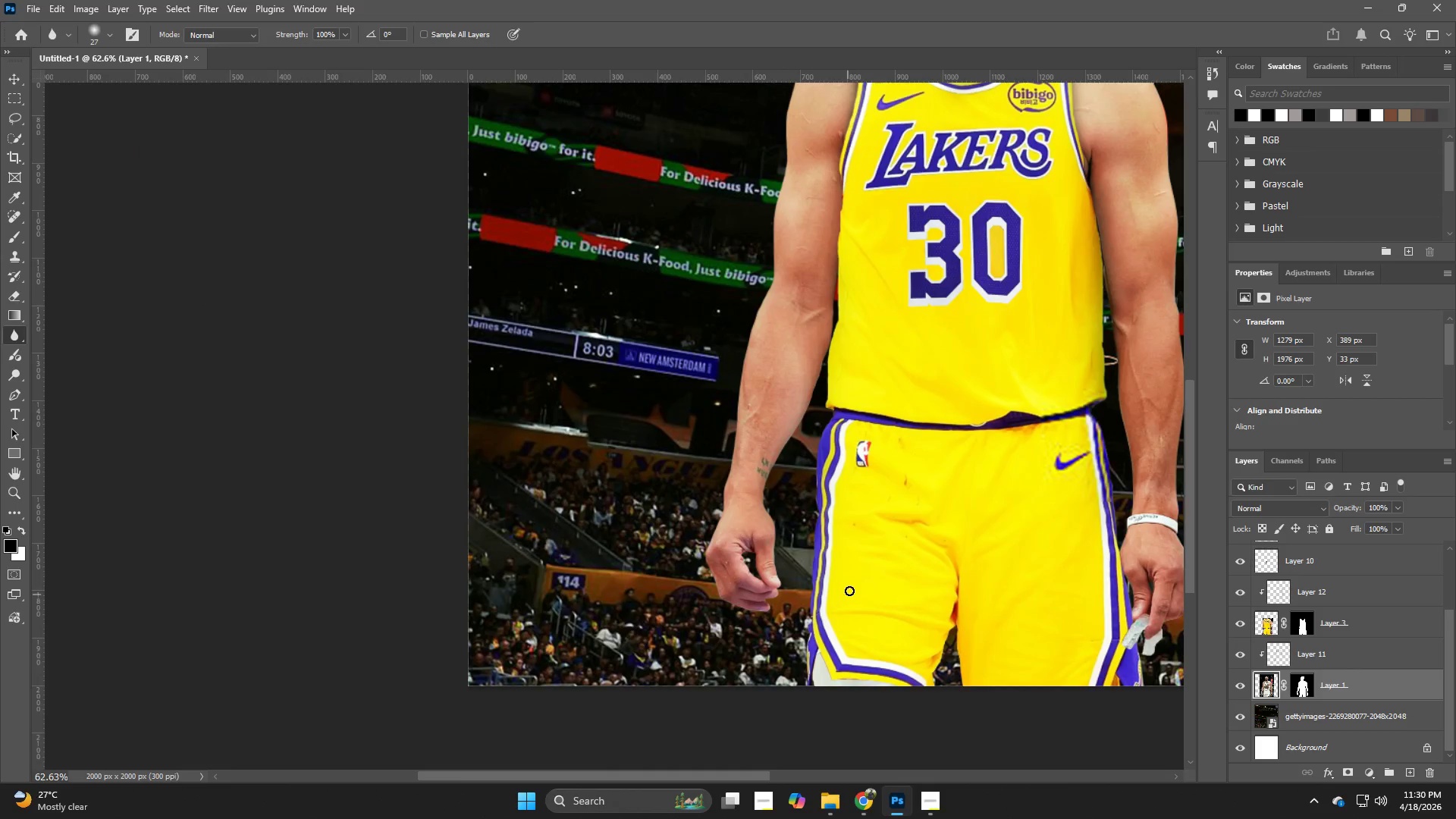 
hold_key(key=Space, duration=0.55)
 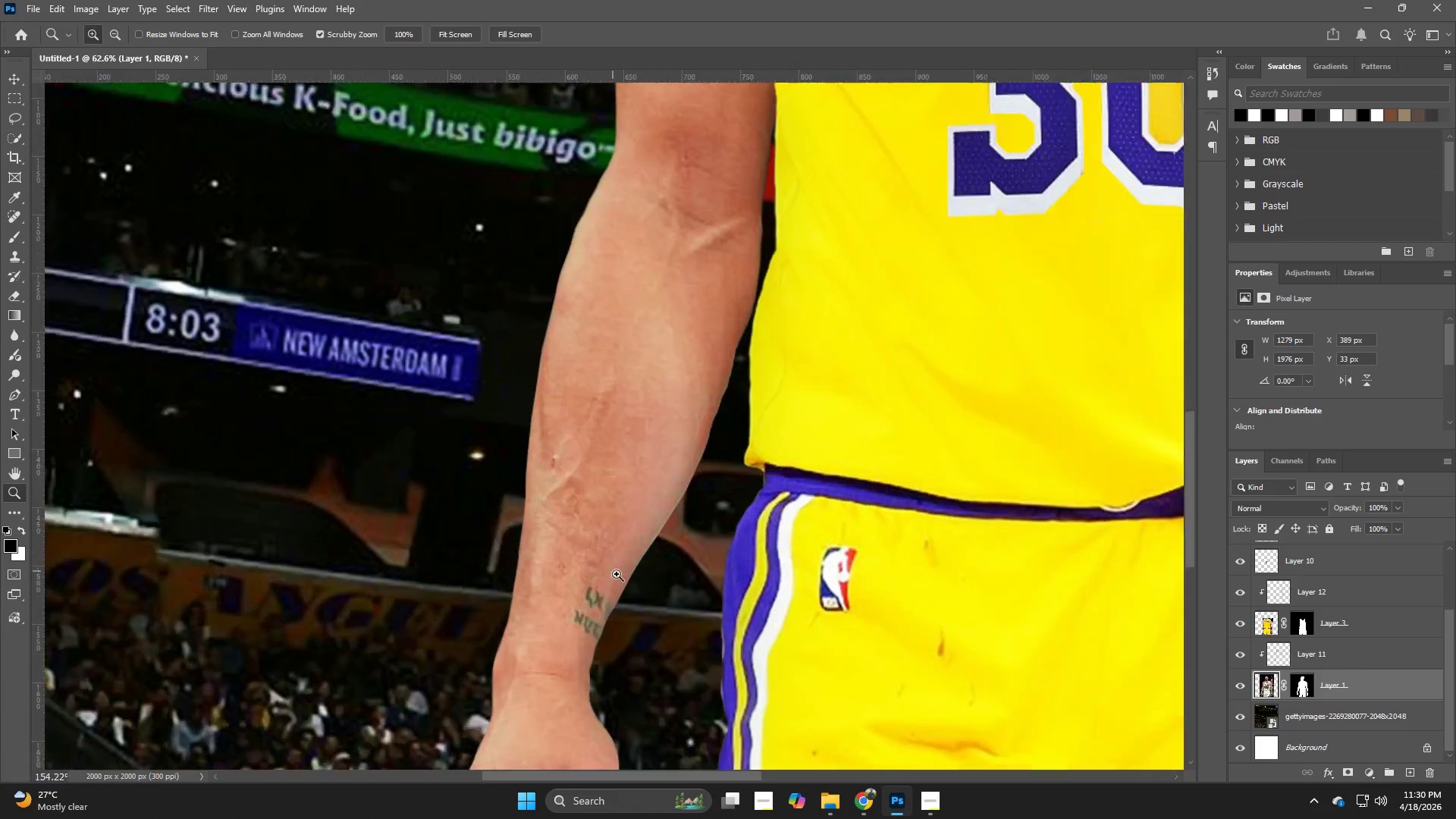 
left_click_drag(start_coordinate=[840, 557], to_coordinate=[651, 654])
 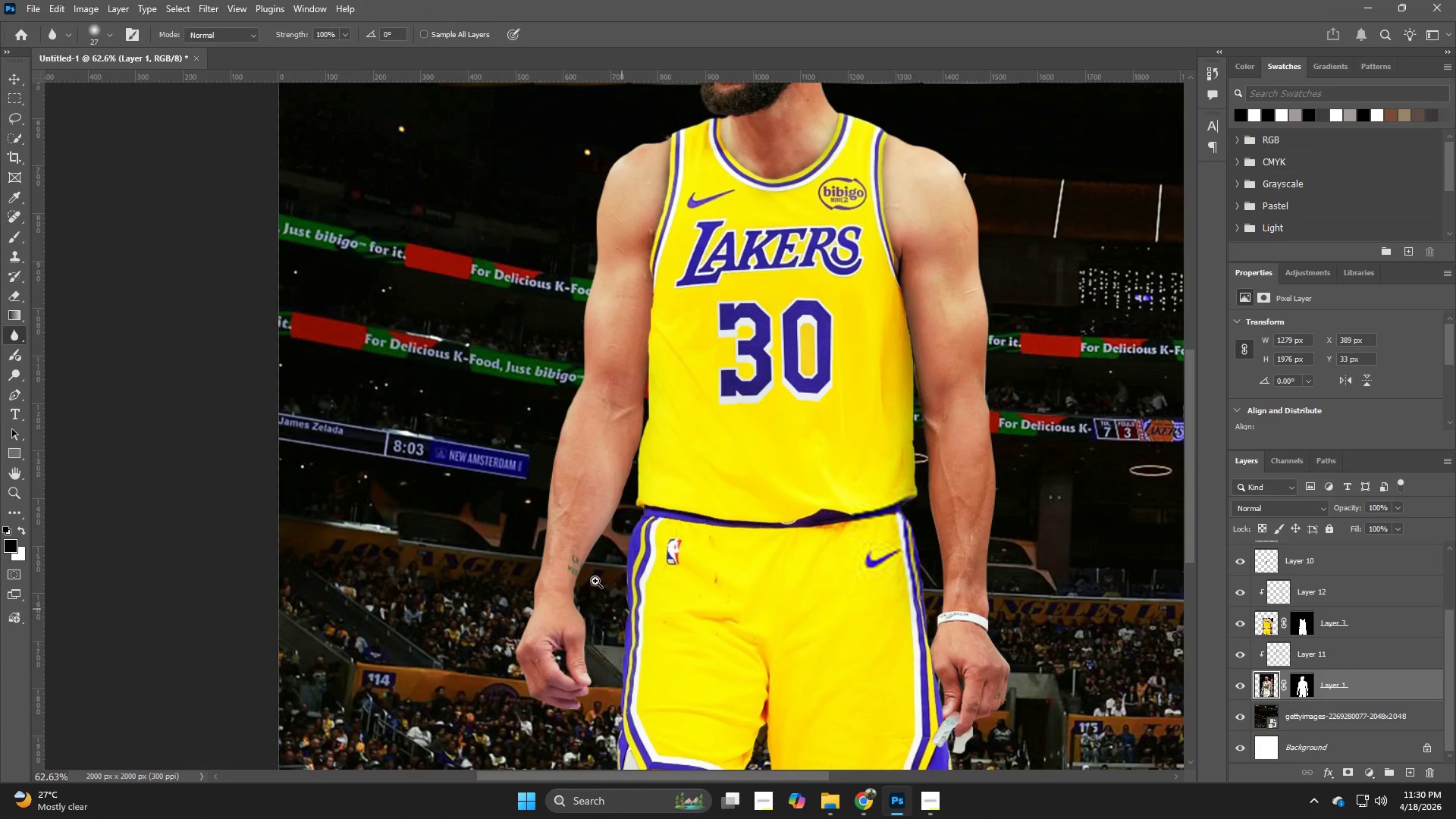 
hold_key(key=Z, duration=0.73)
 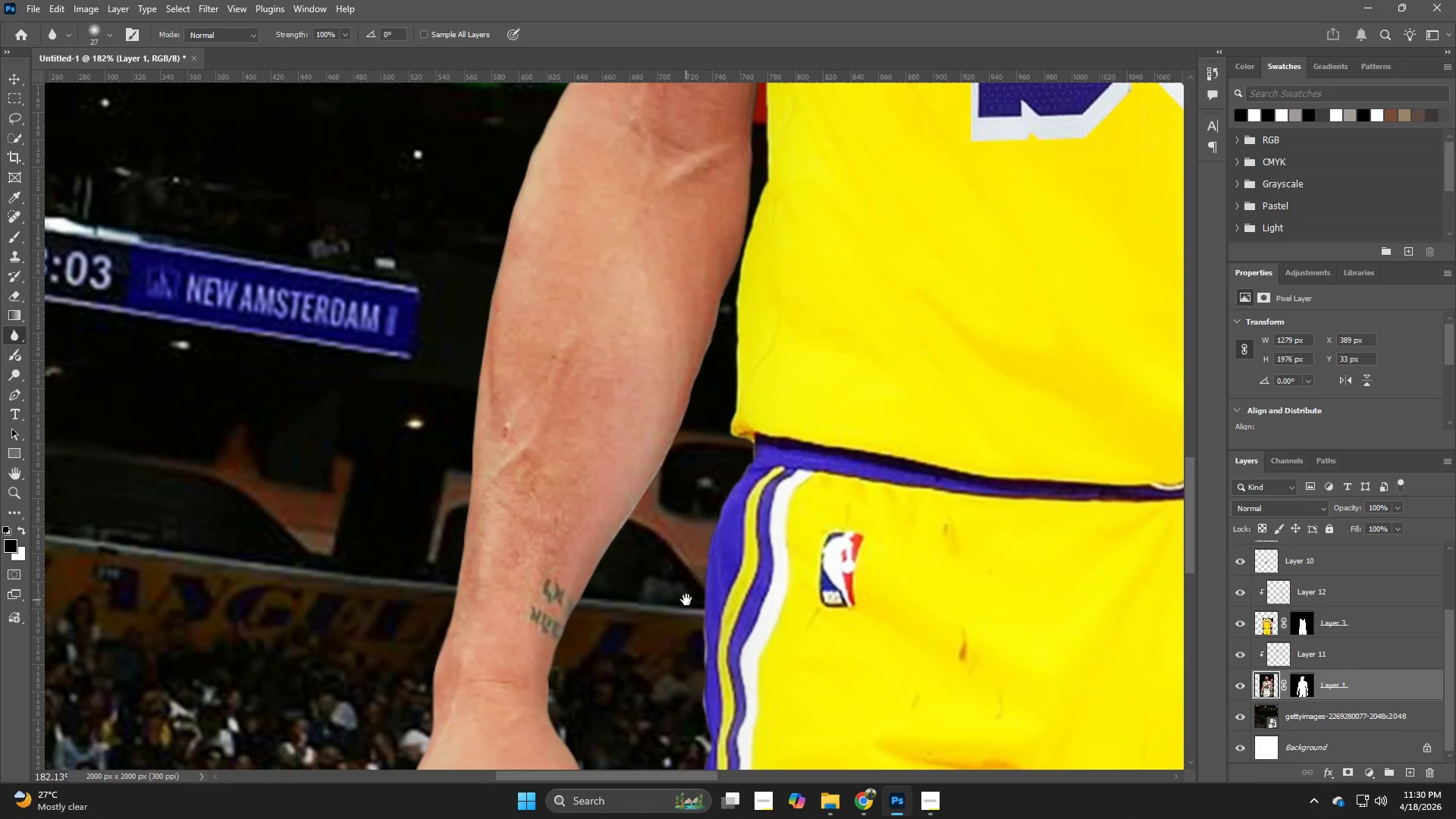 
left_click_drag(start_coordinate=[562, 532], to_coordinate=[622, 575])
 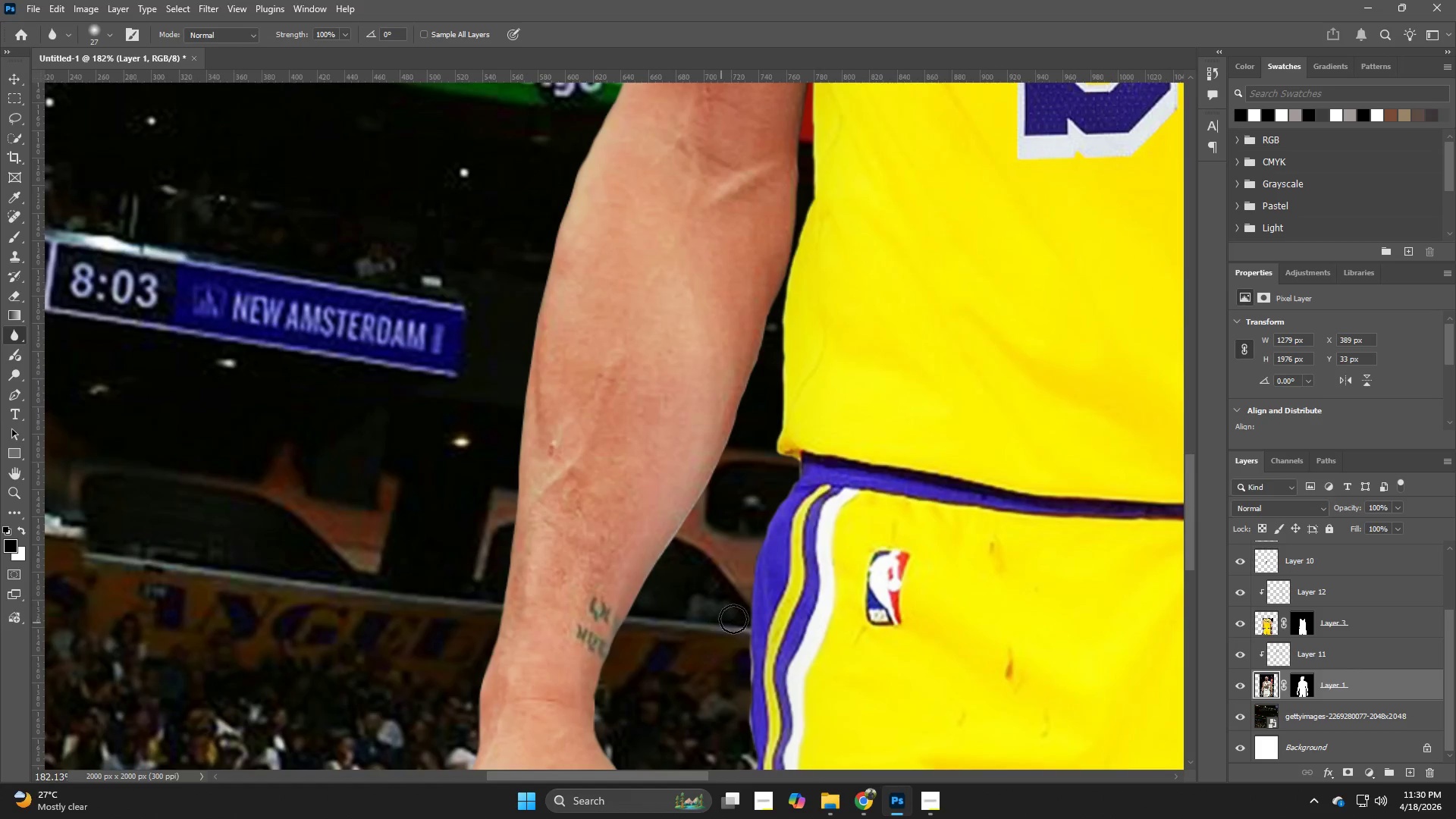 
hold_key(key=Space, duration=0.44)
 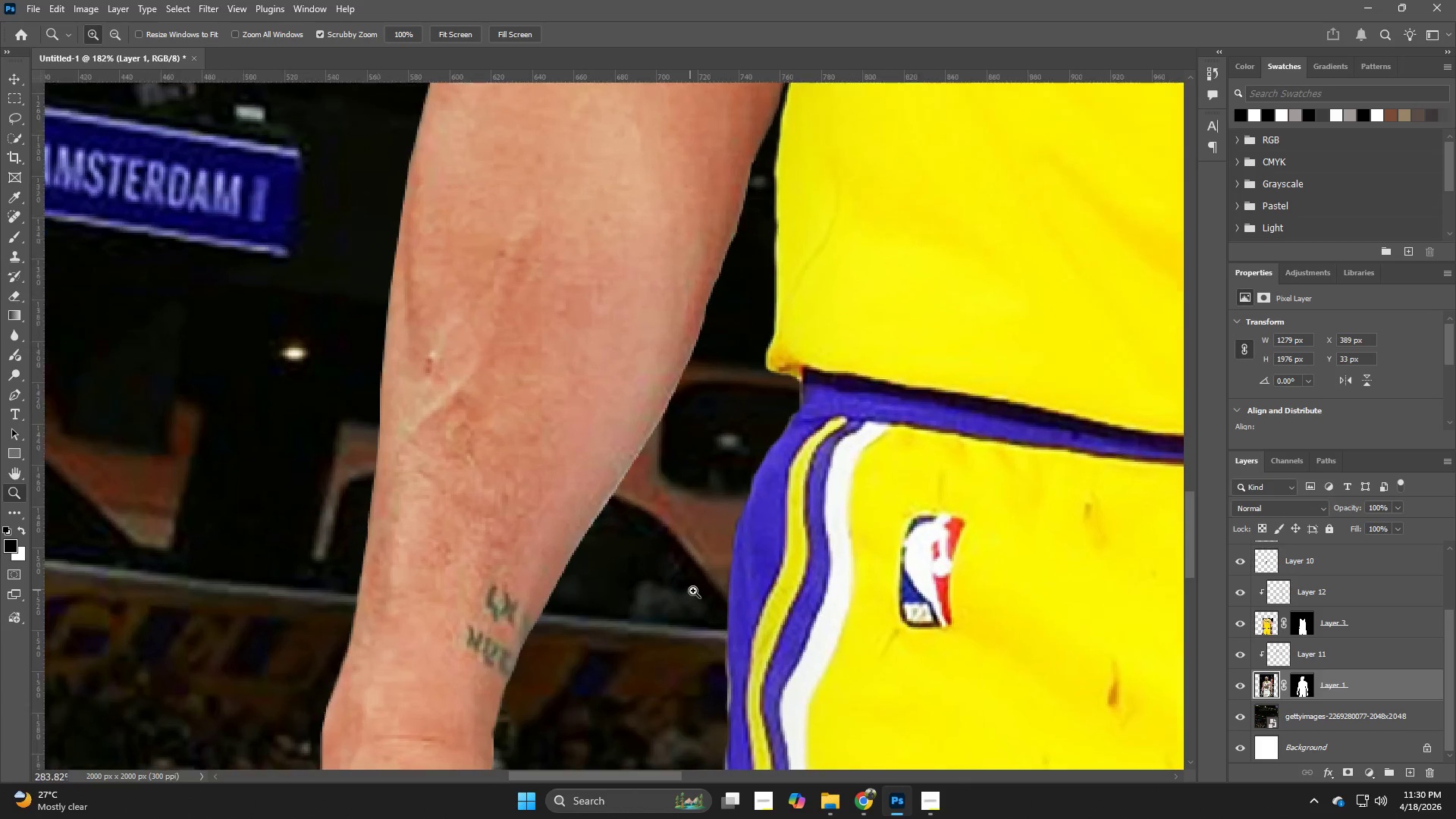 
left_click_drag(start_coordinate=[733, 618], to_coordinate=[686, 600])
 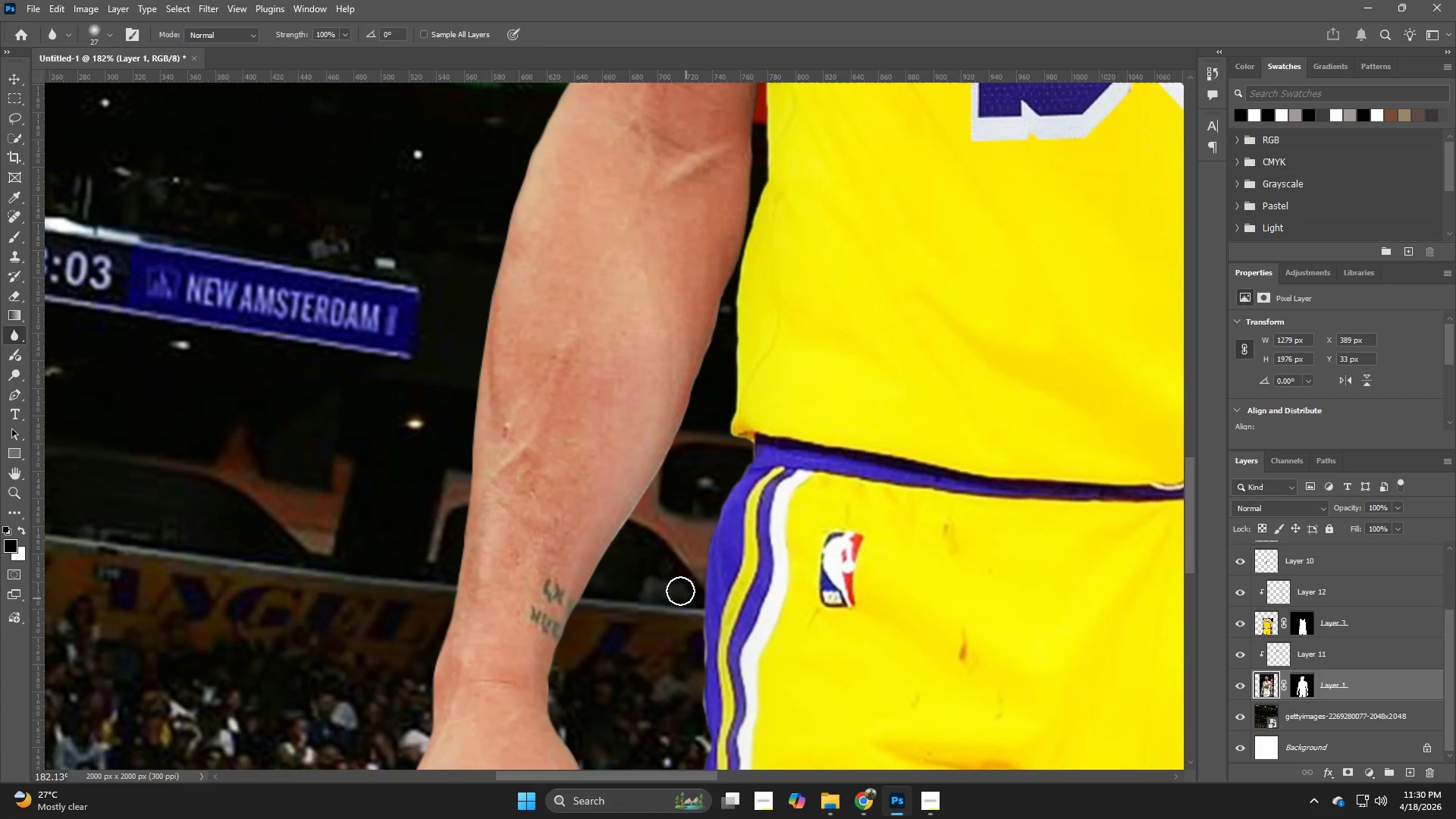 
hold_key(key=Z, duration=0.44)
 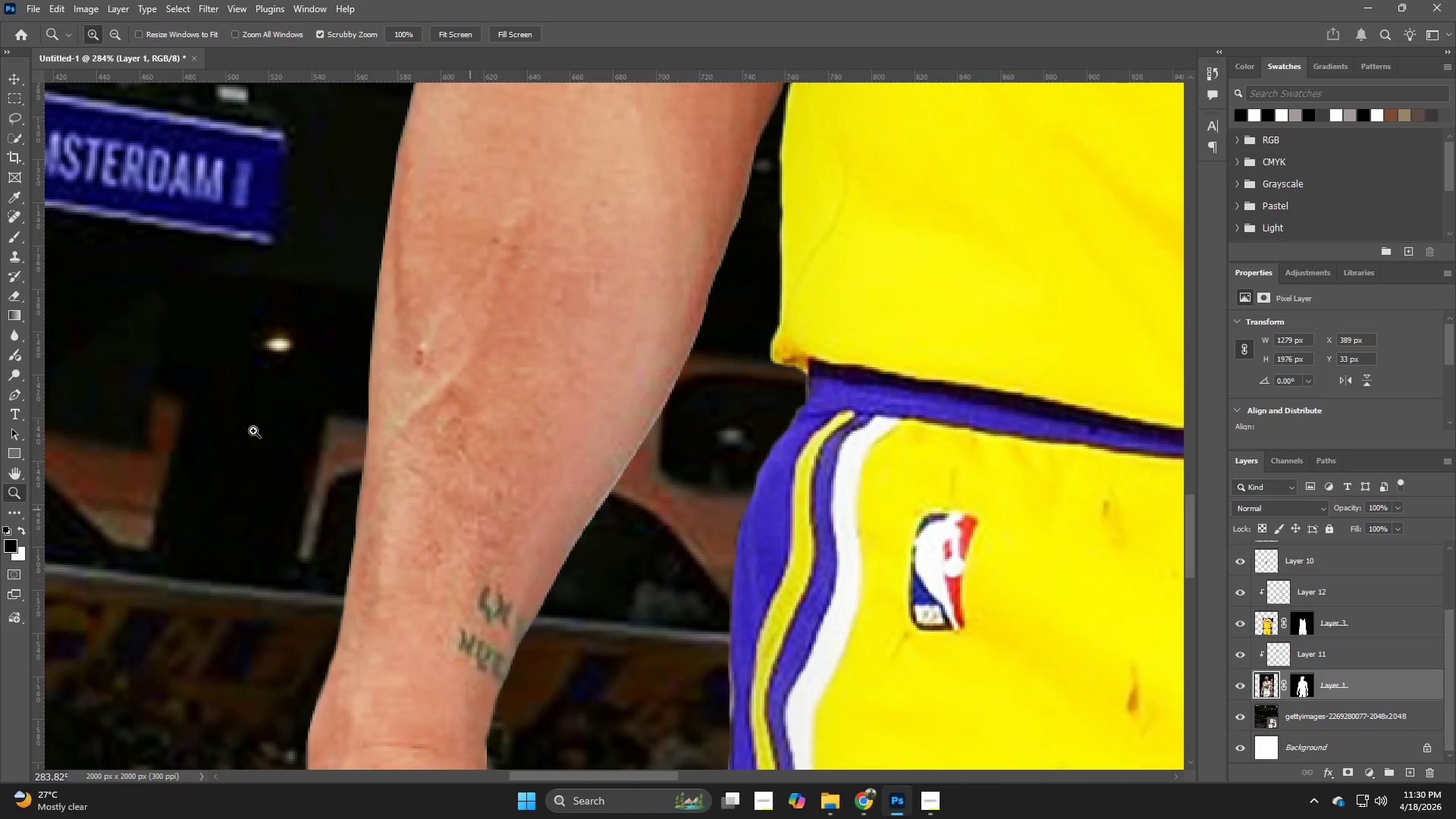 
left_click_drag(start_coordinate=[660, 566], to_coordinate=[691, 590])
 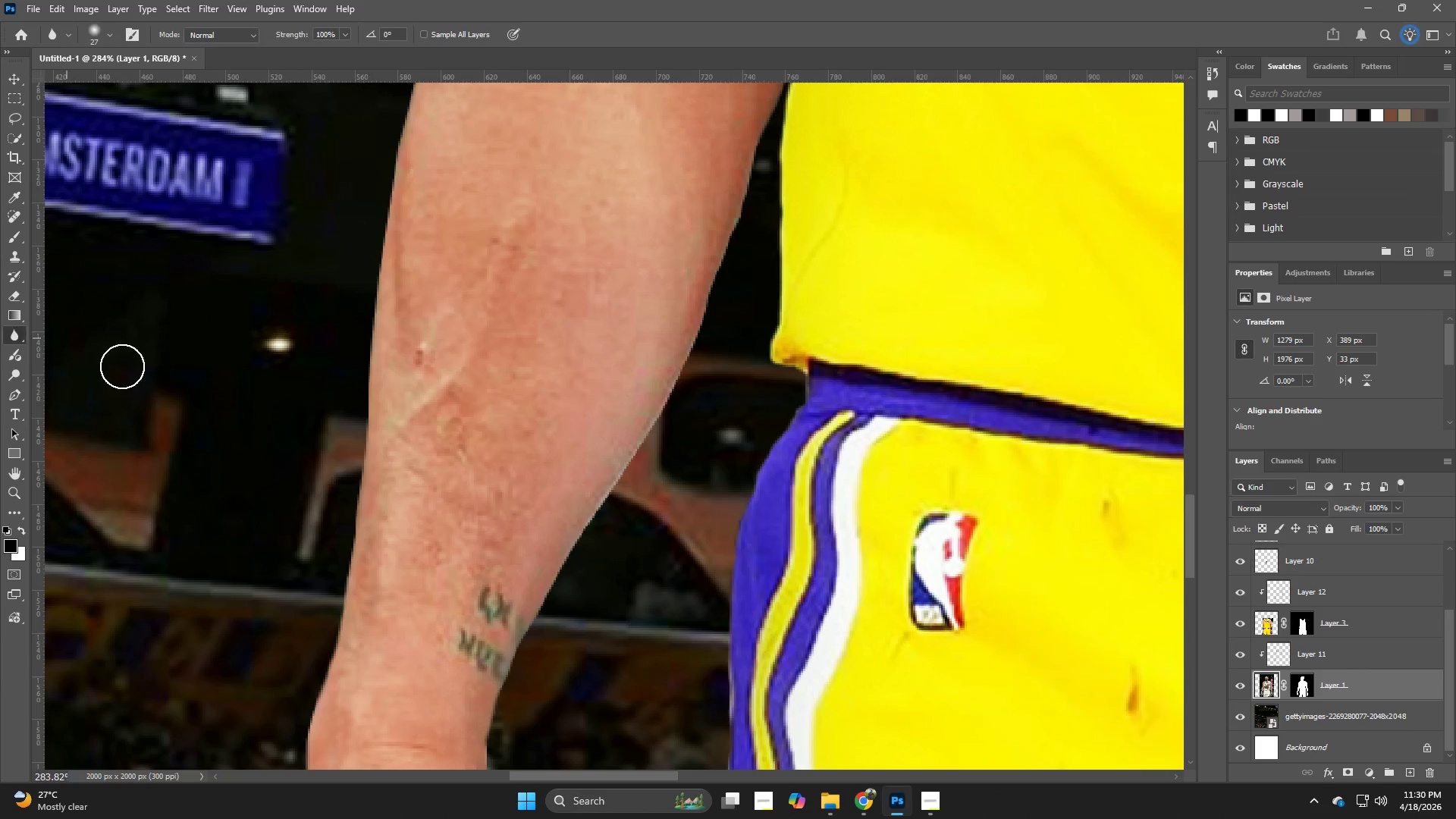 
left_click_drag(start_coordinate=[682, 408], to_coordinate=[734, 235])
 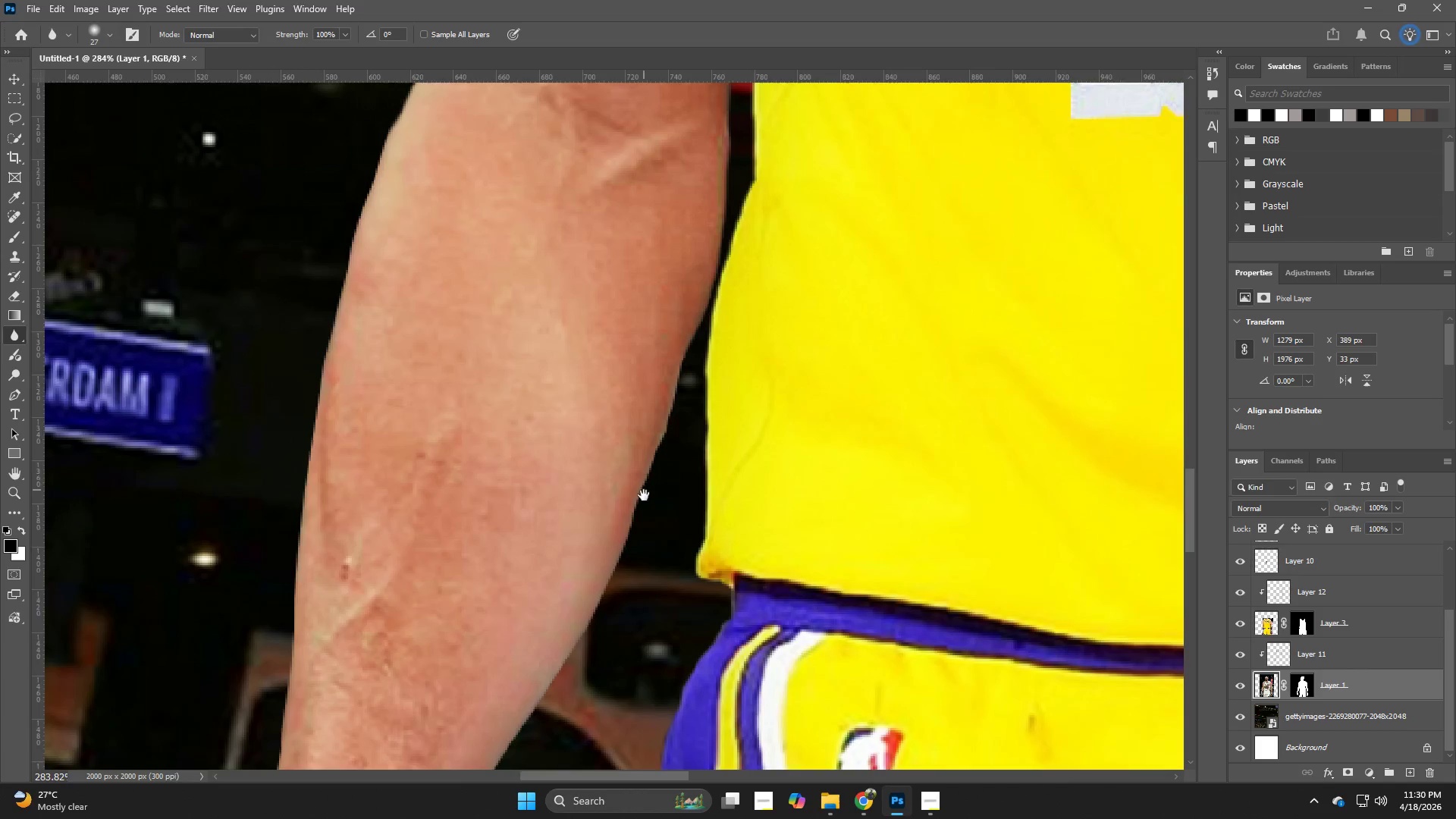 
hold_key(key=Space, duration=0.62)
 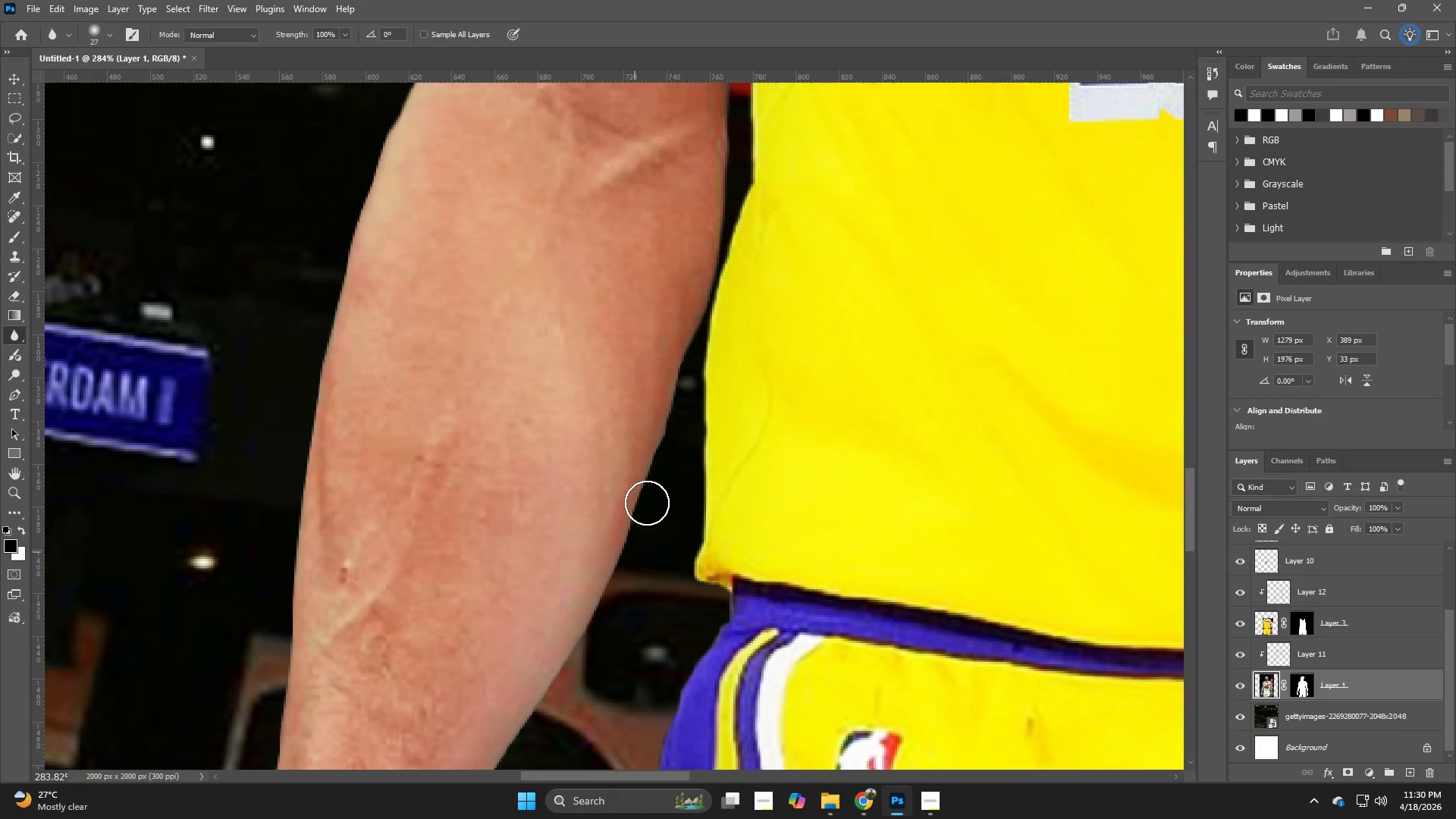 
left_click_drag(start_coordinate=[717, 276], to_coordinate=[644, 488])
 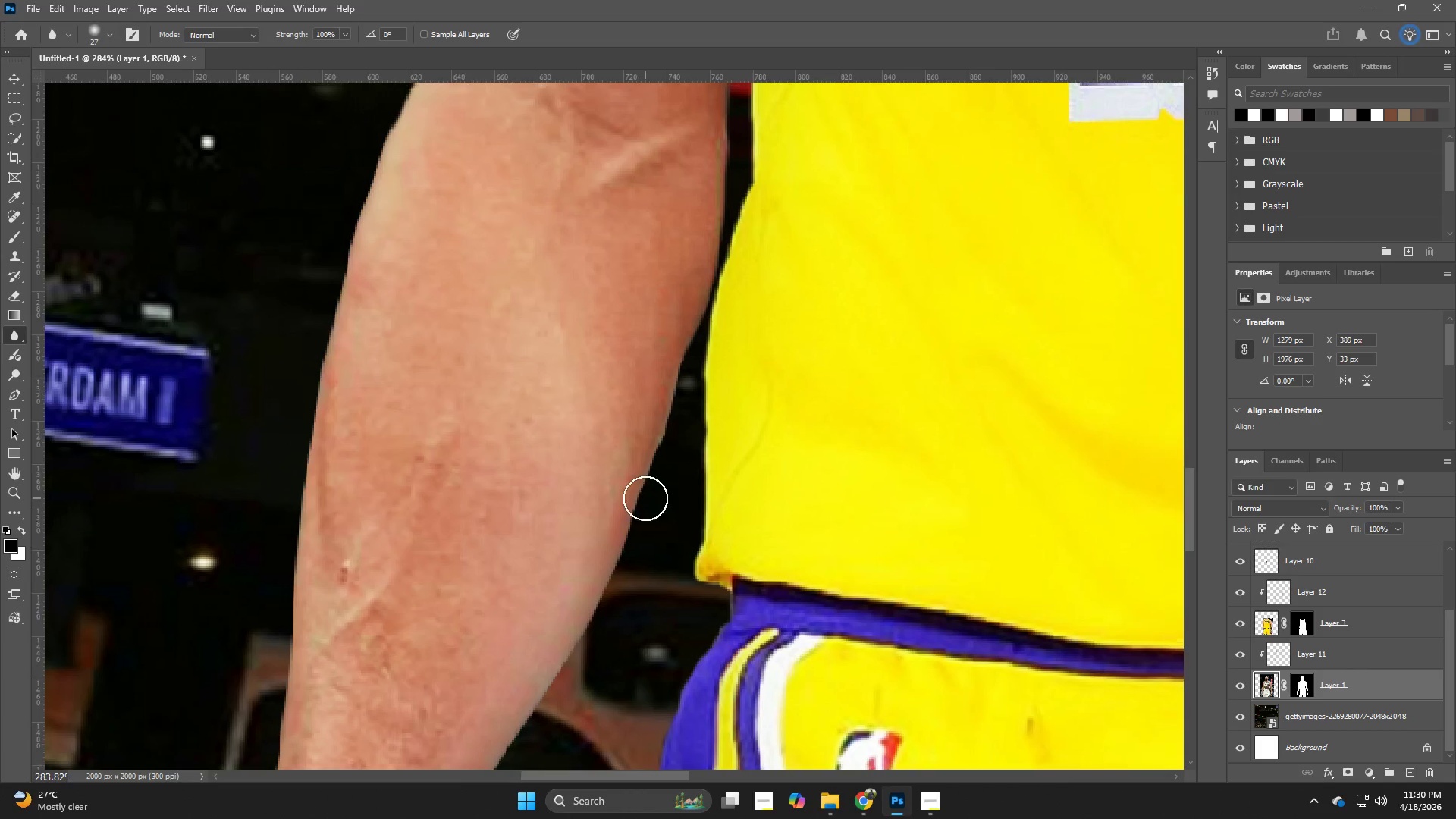 
left_click_drag(start_coordinate=[645, 498], to_coordinate=[628, 582])
 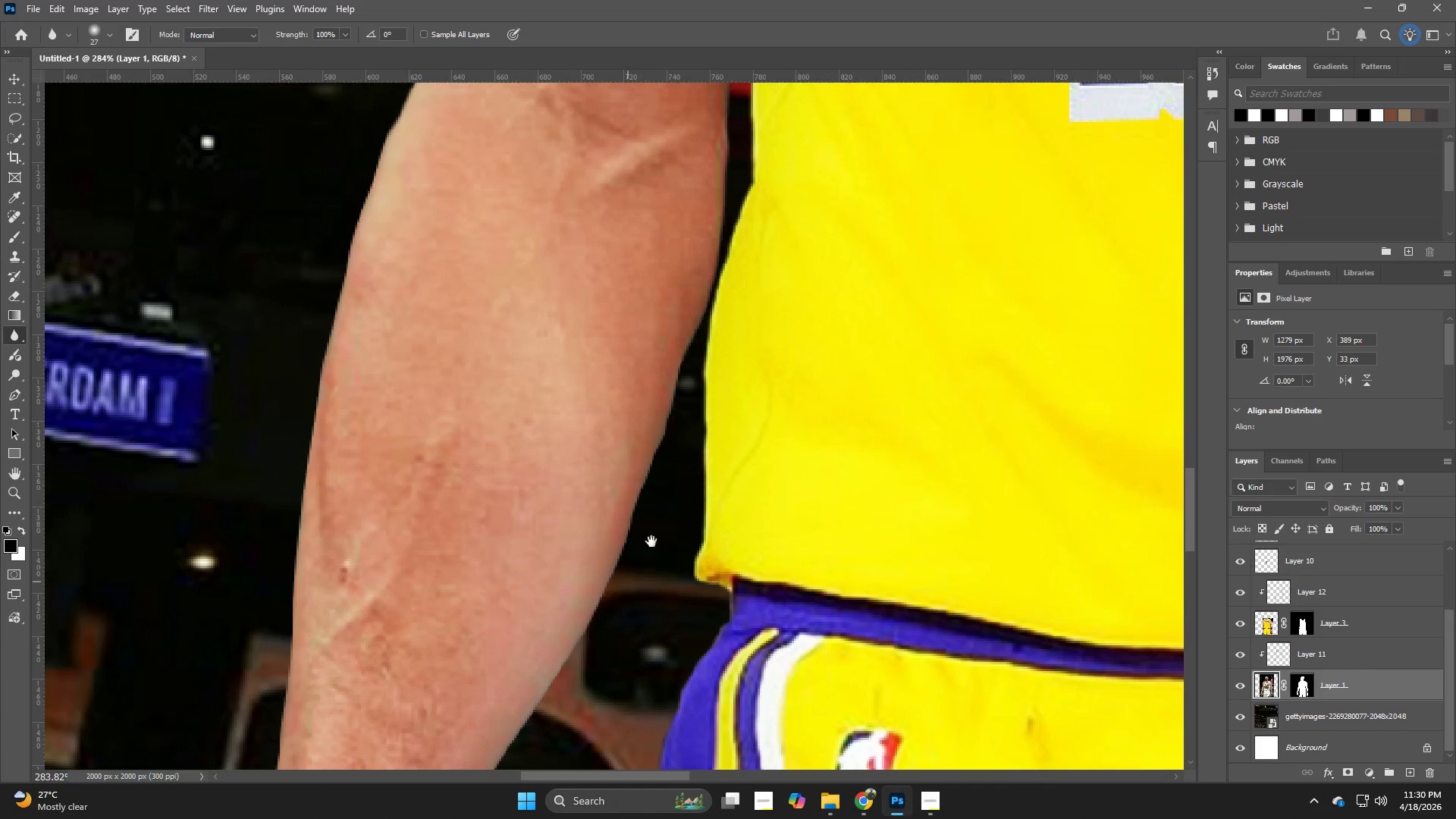 
hold_key(key=Space, duration=0.58)
 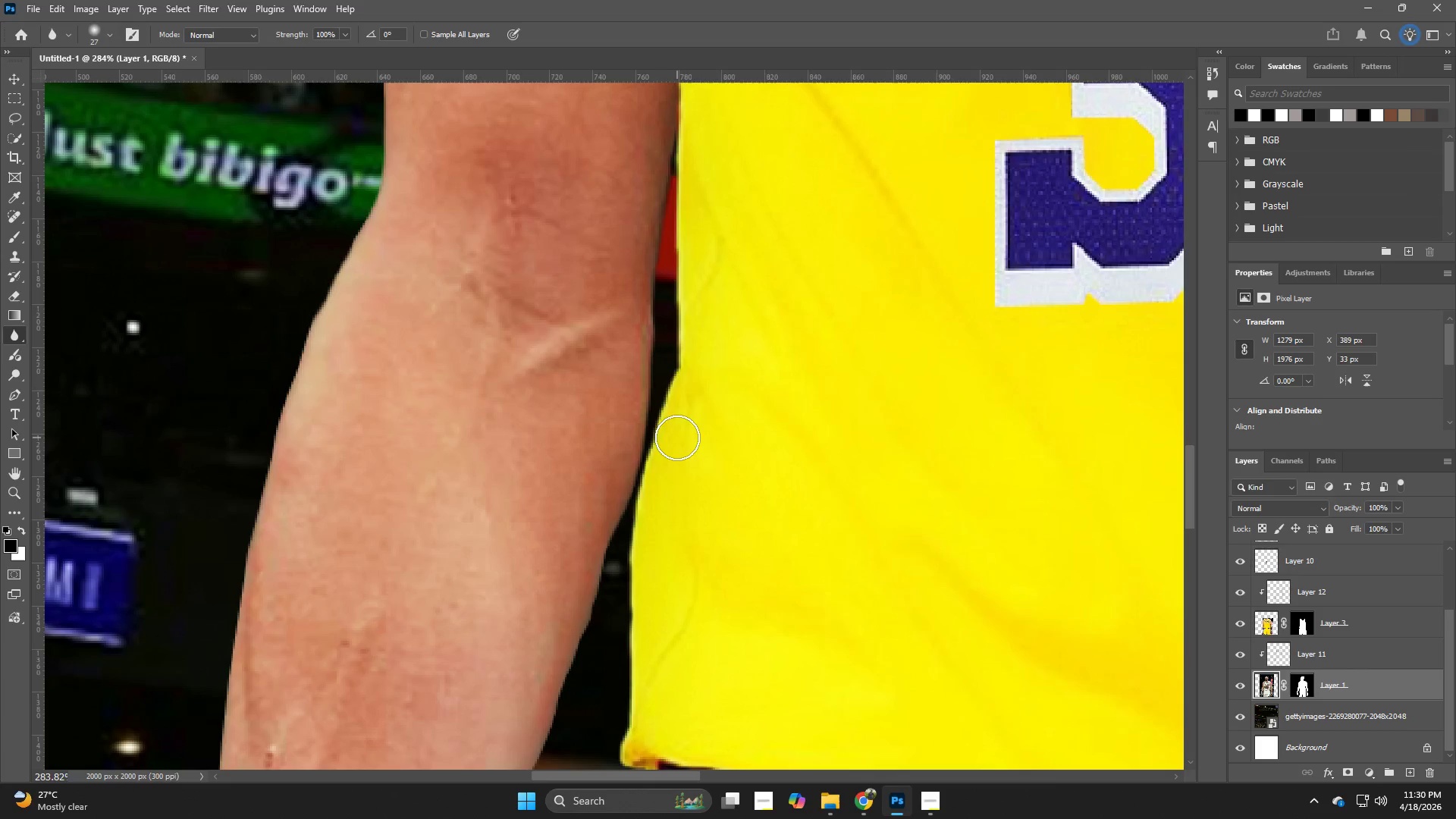 
left_click_drag(start_coordinate=[695, 416], to_coordinate=[620, 601])
 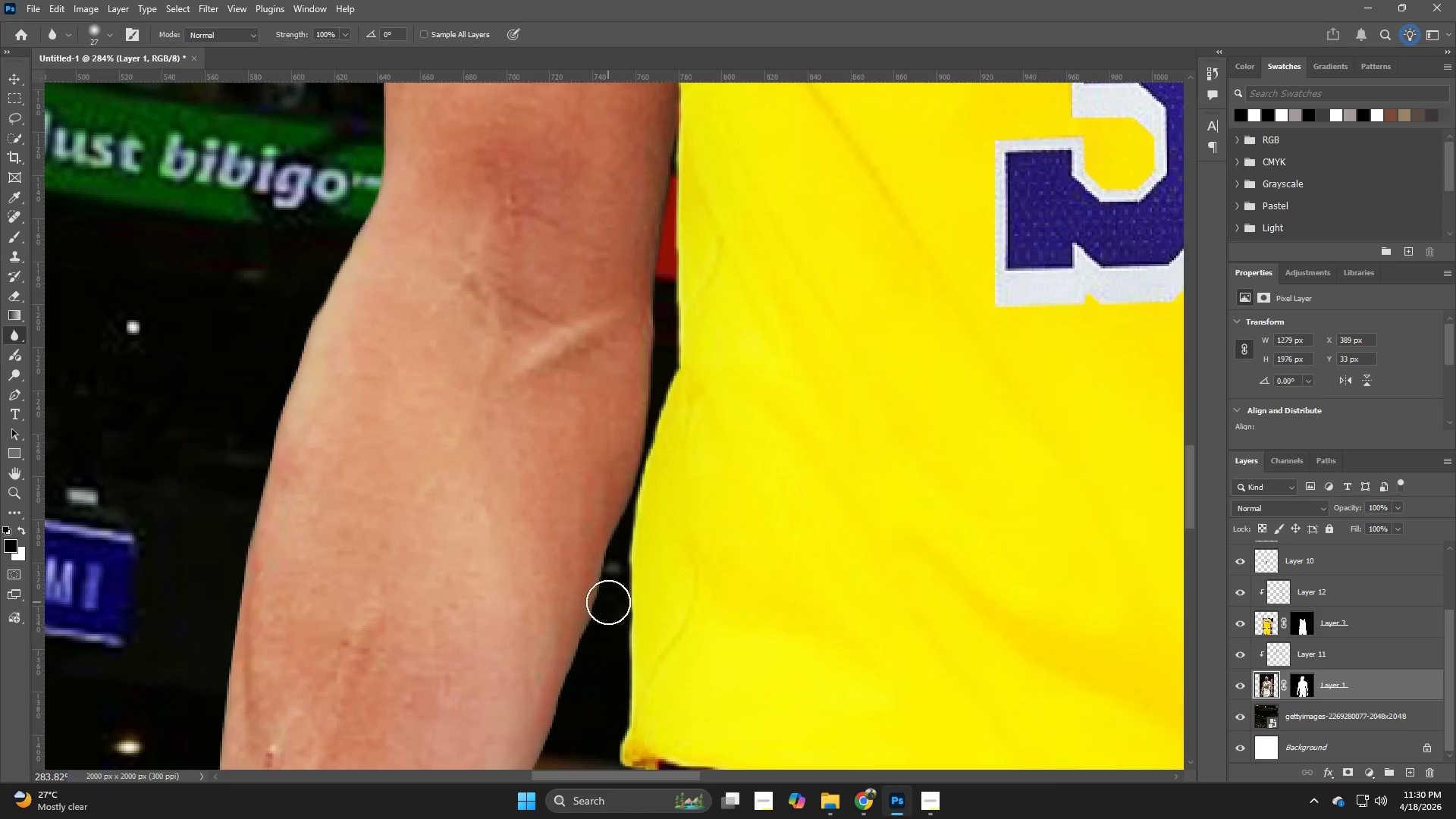 
left_click_drag(start_coordinate=[608, 602], to_coordinate=[582, 652])
 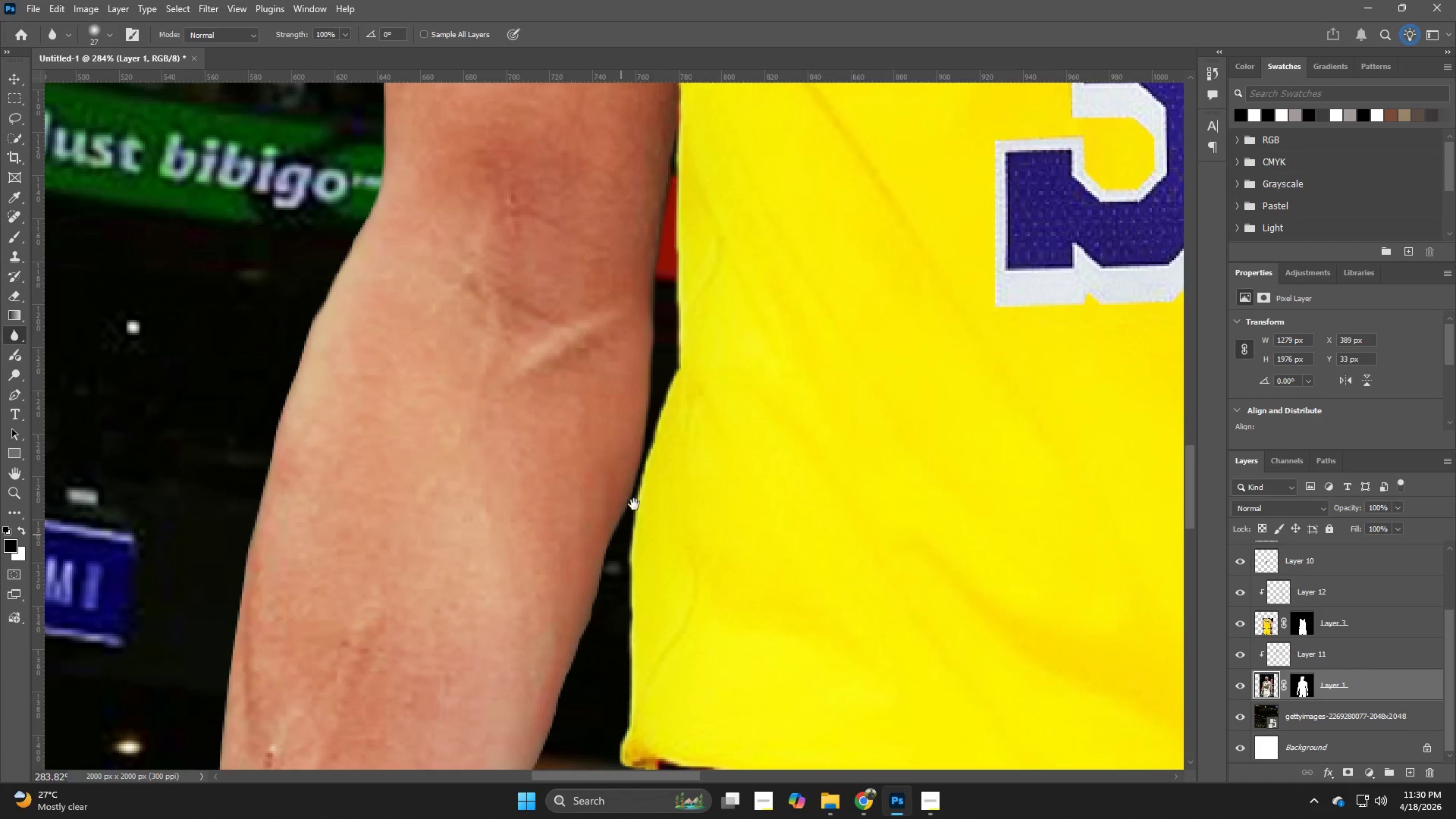 
hold_key(key=Space, duration=0.58)
 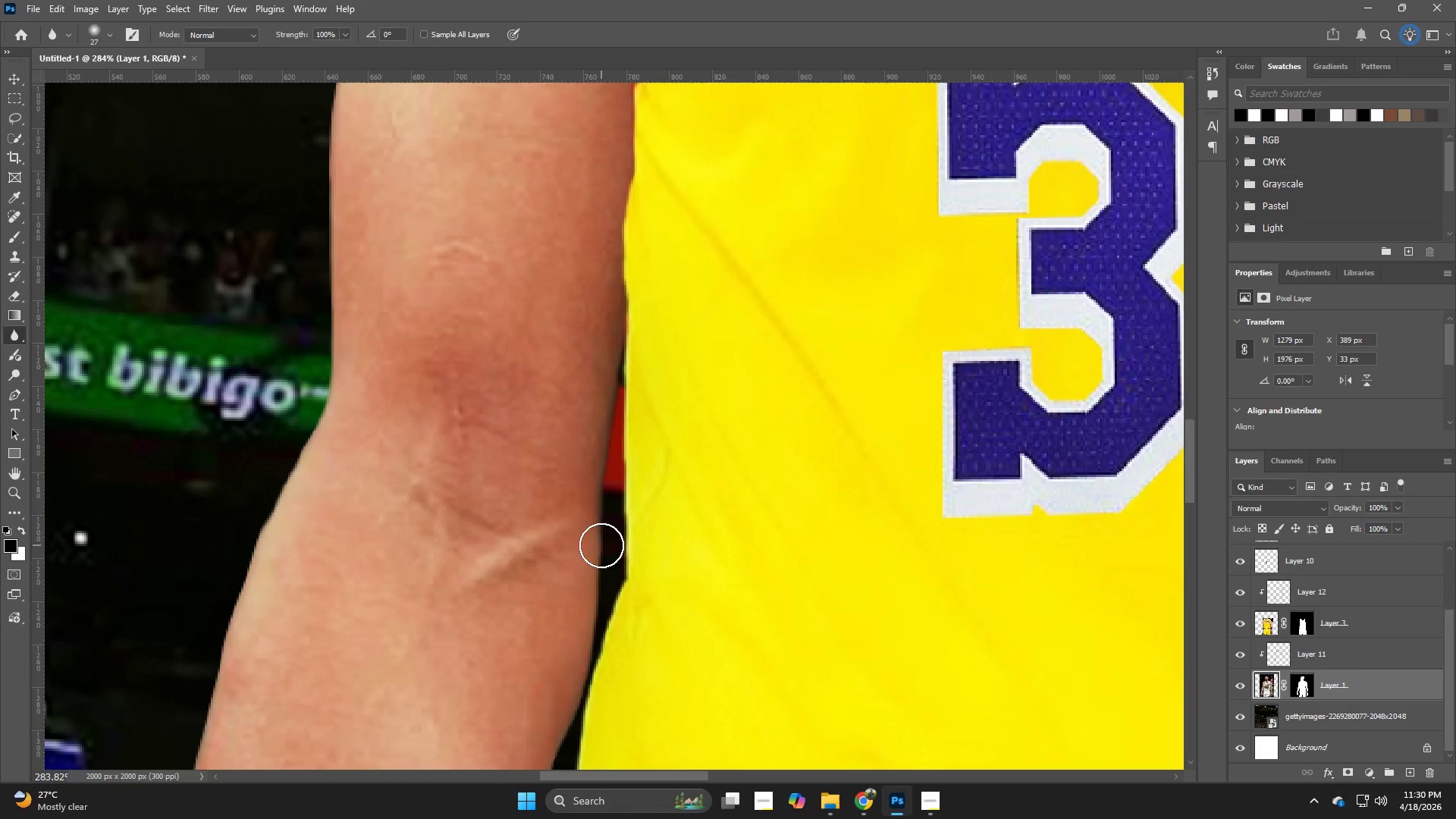 
left_click_drag(start_coordinate=[664, 393], to_coordinate=[612, 604])
 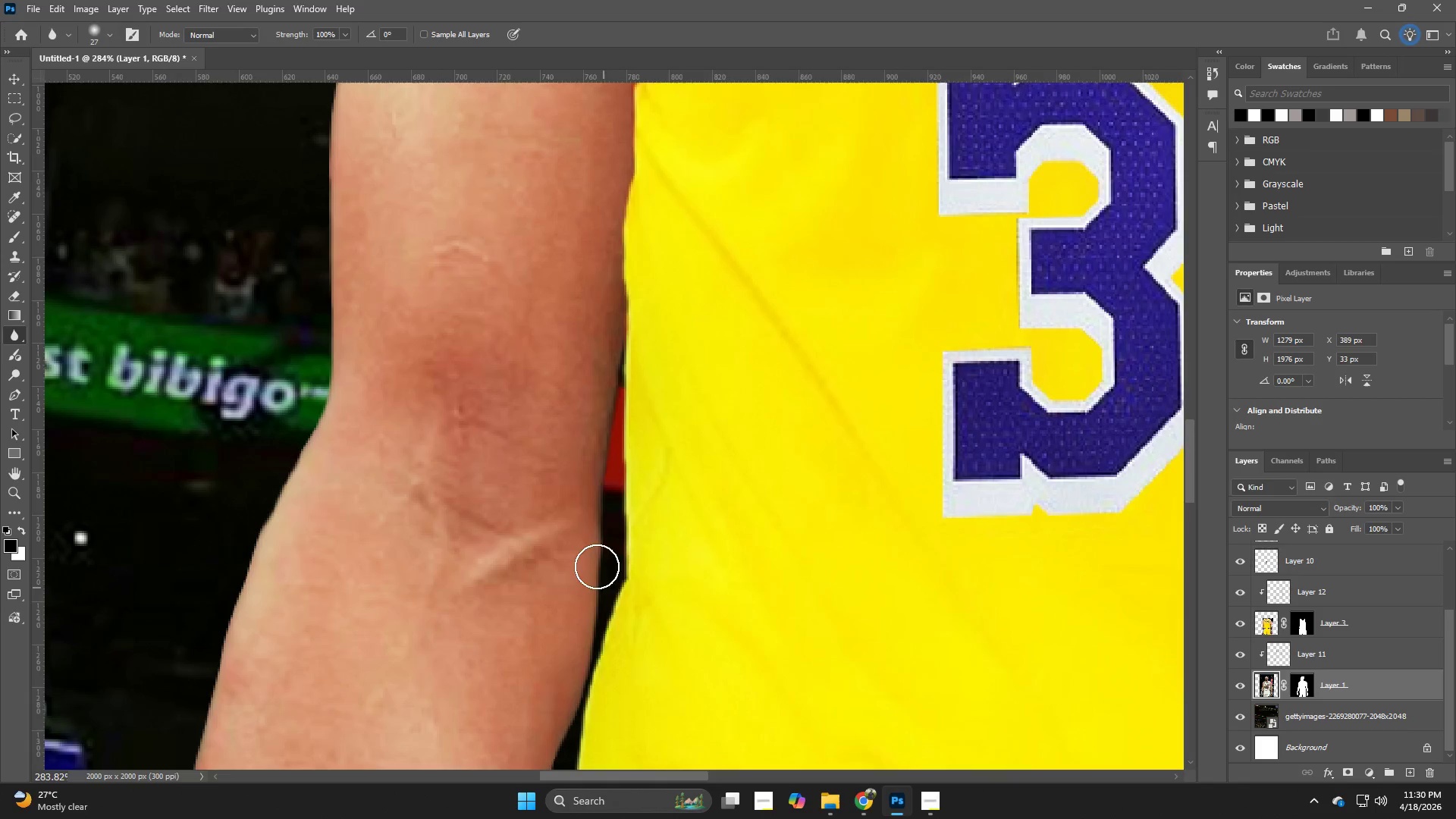 
left_click_drag(start_coordinate=[597, 550], to_coordinate=[686, 224])
 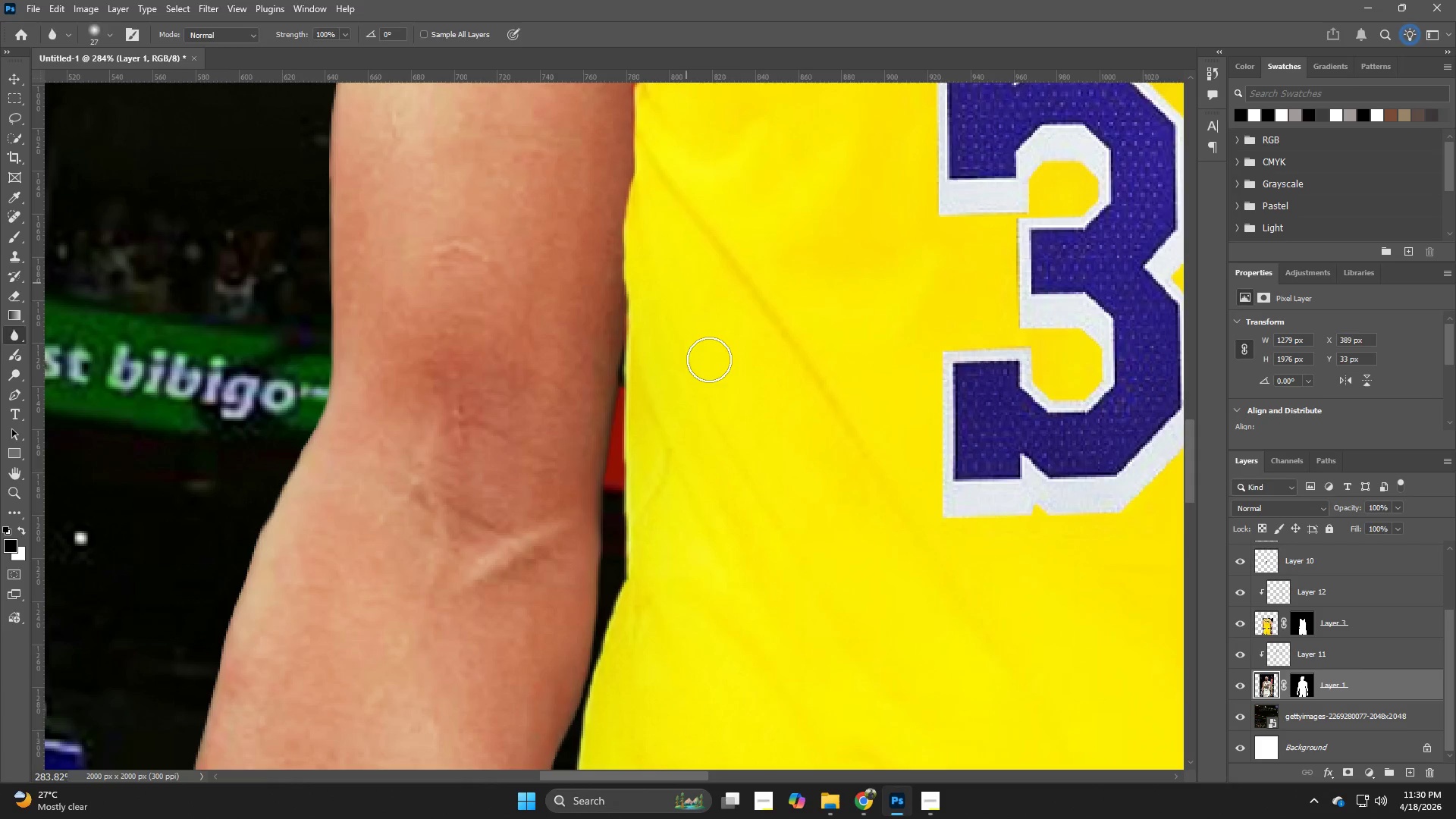 
key(Z)
 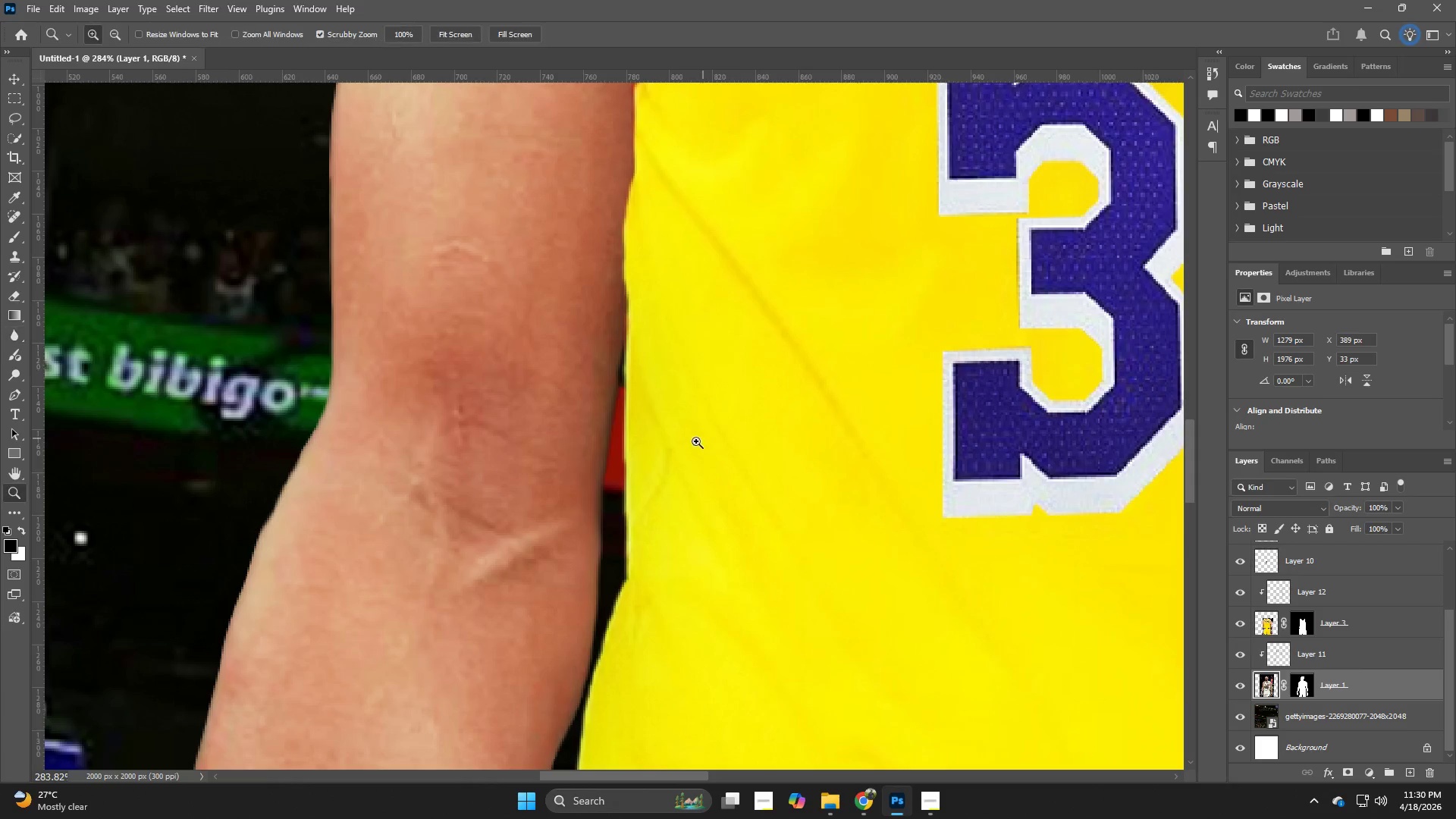 
left_click_drag(start_coordinate=[698, 441], to_coordinate=[612, 462])
 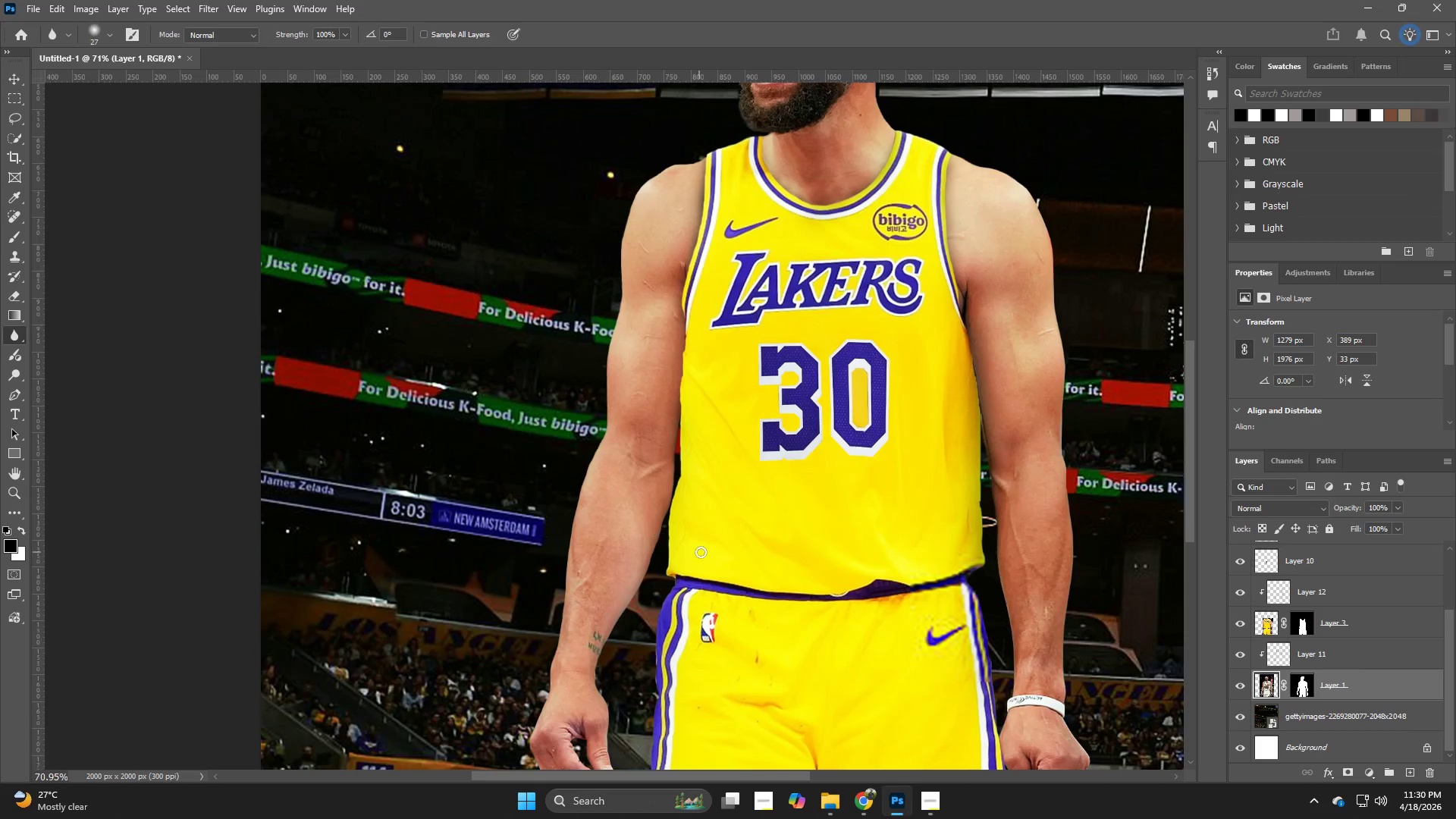 
hold_key(key=Z, duration=0.38)
 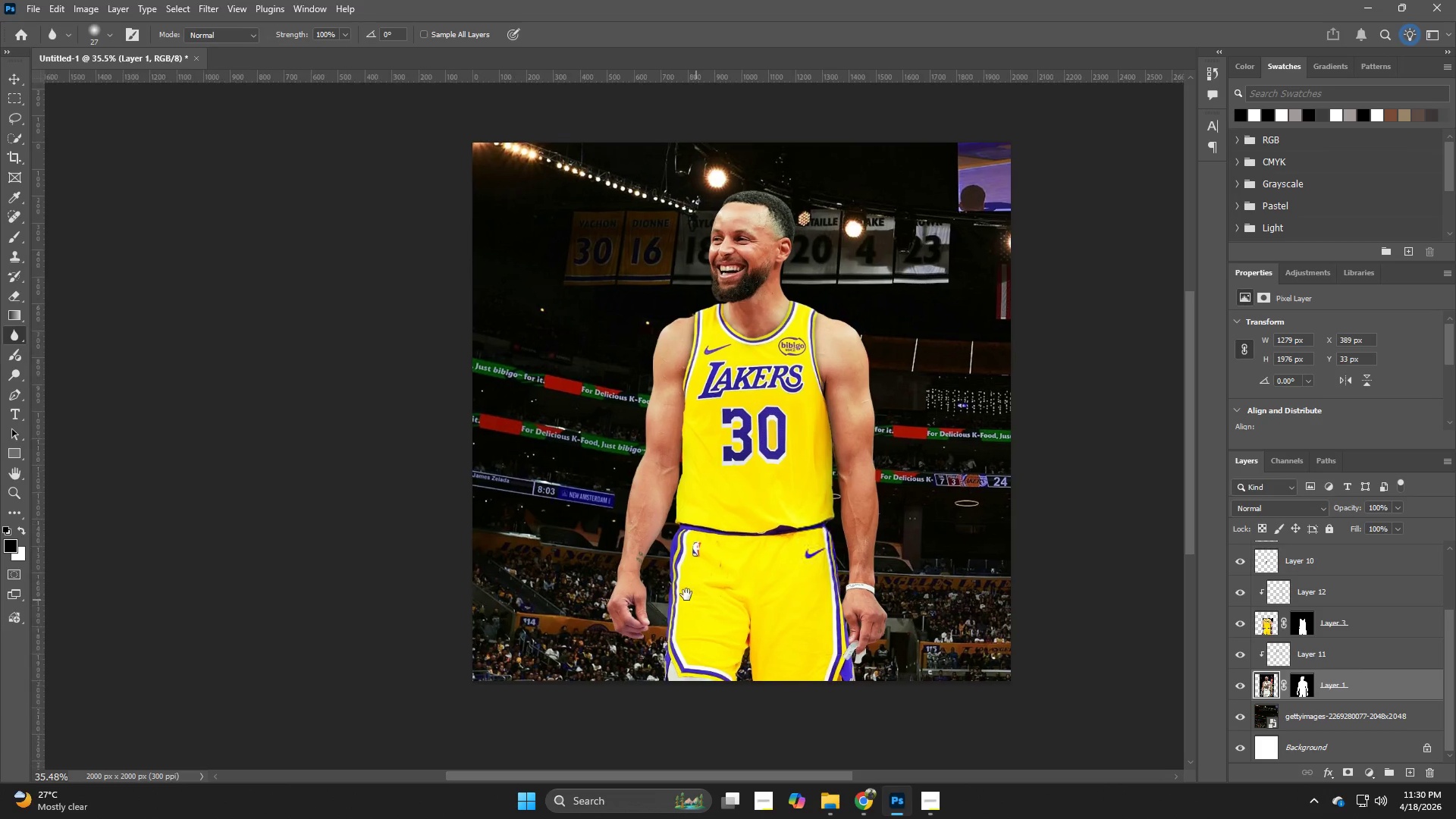 
left_click_drag(start_coordinate=[705, 546], to_coordinate=[657, 563])
 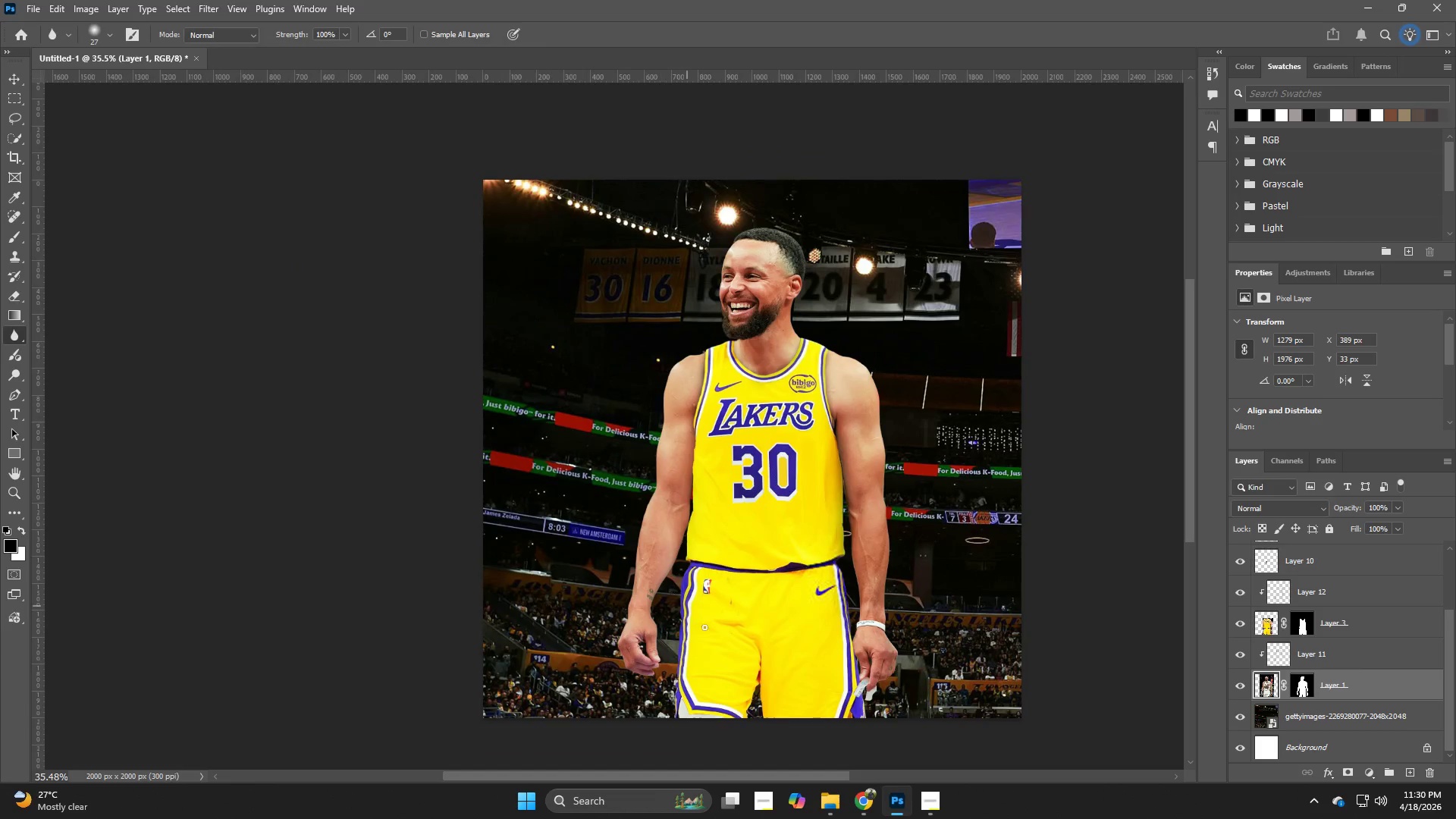 
hold_key(key=Space, duration=0.42)
 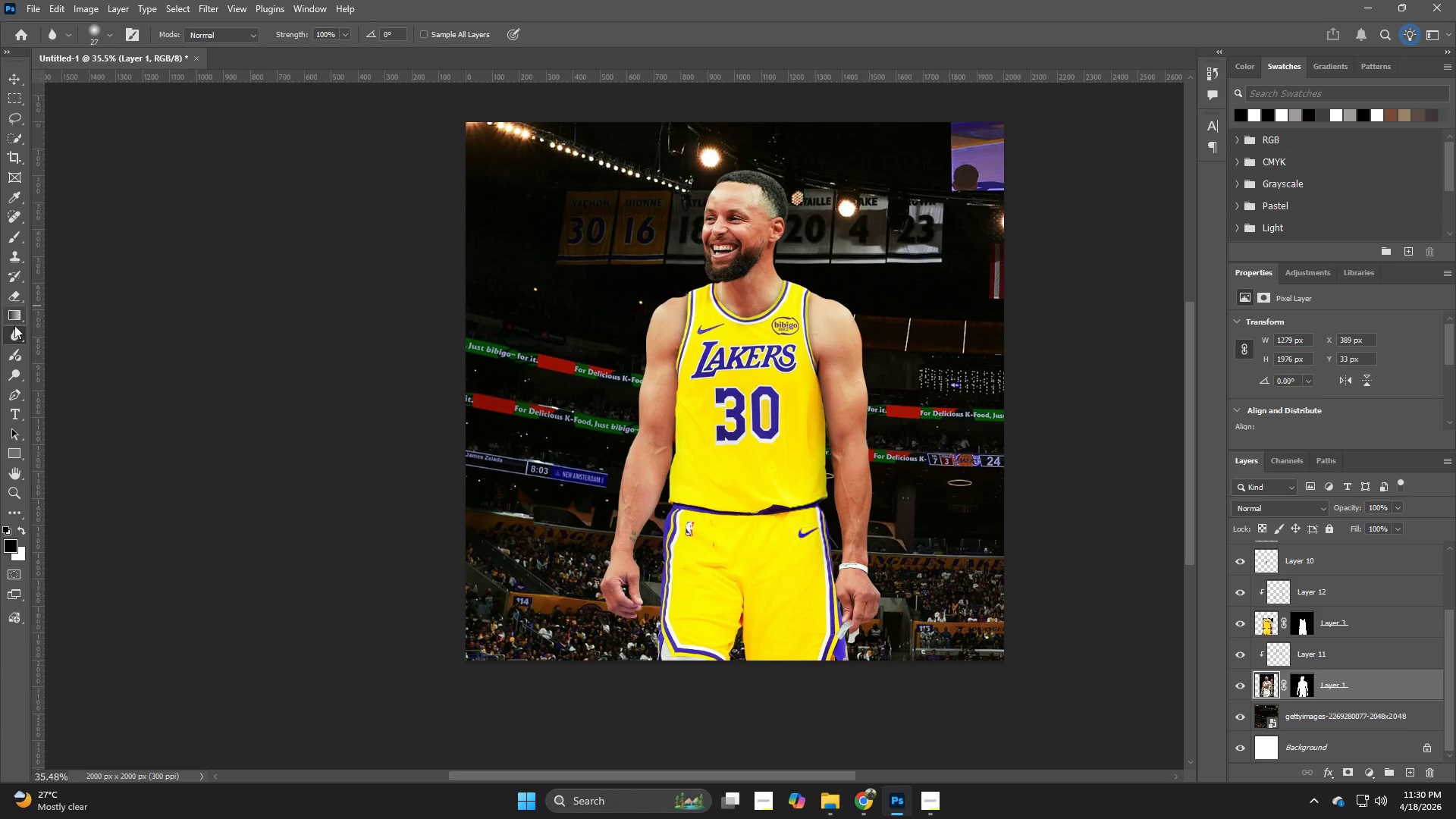 
left_click_drag(start_coordinate=[704, 632], to_coordinate=[696, 600])
 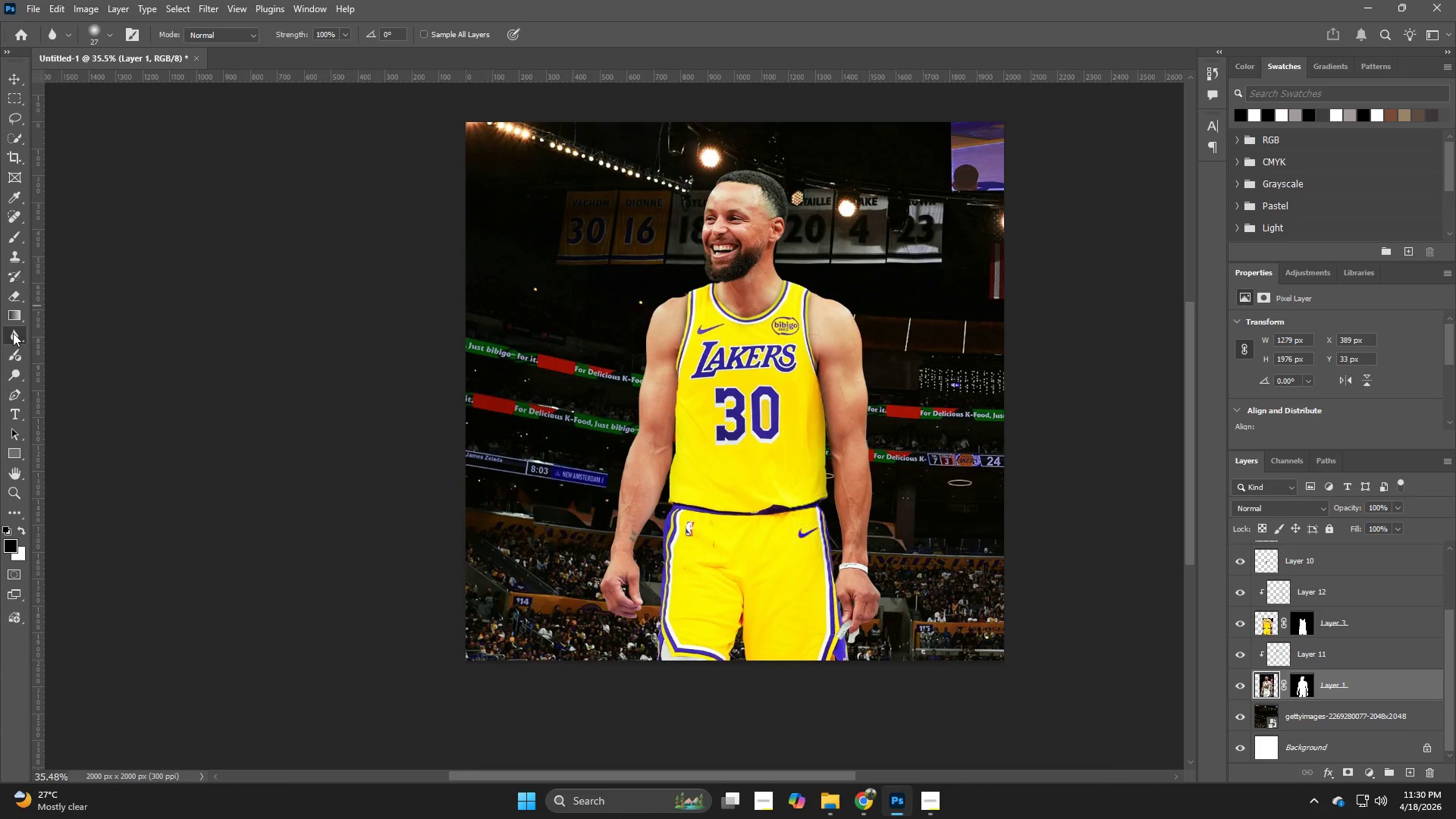 
left_click([13, 333])
 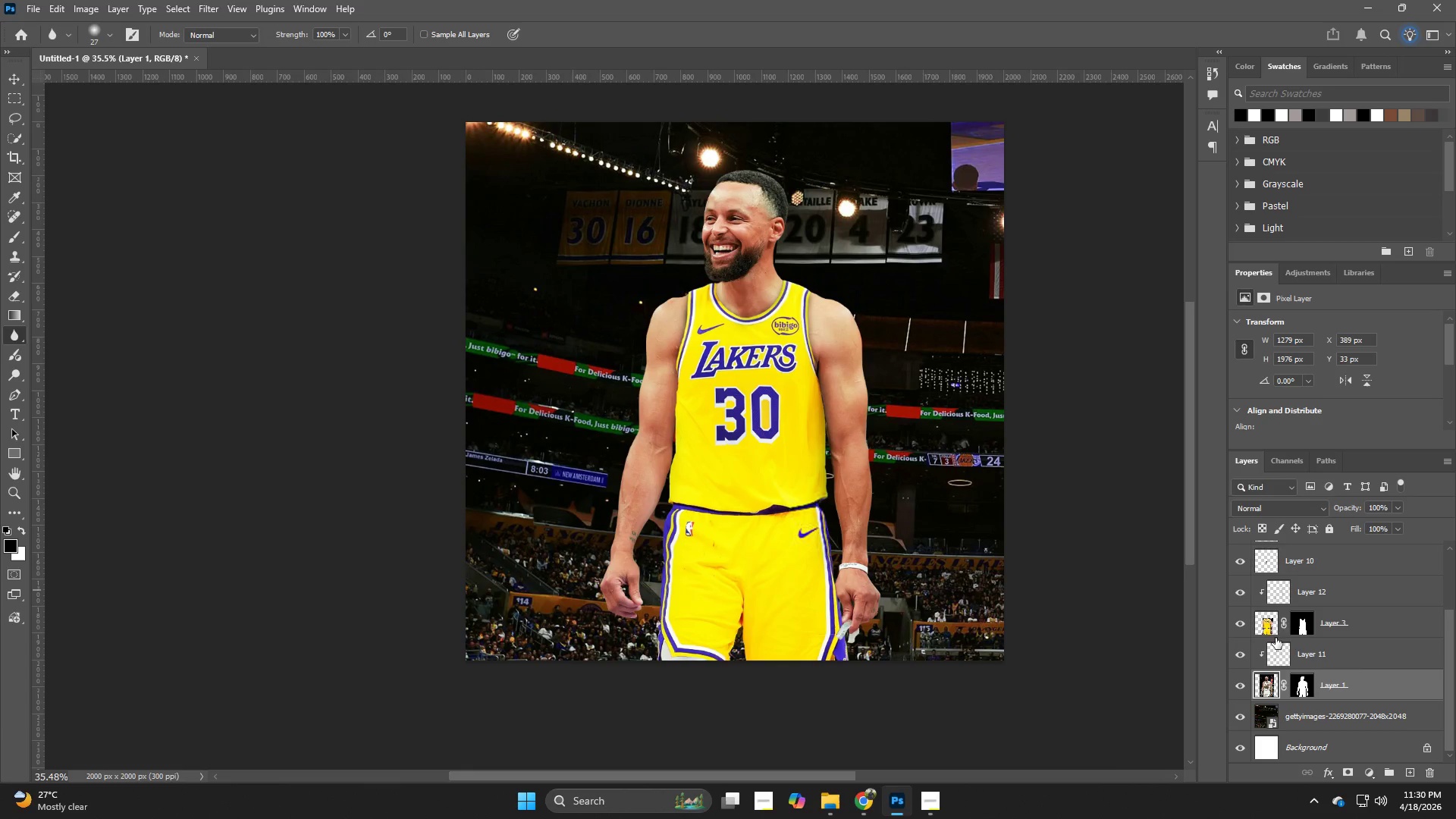 
double_click([1358, 622])
 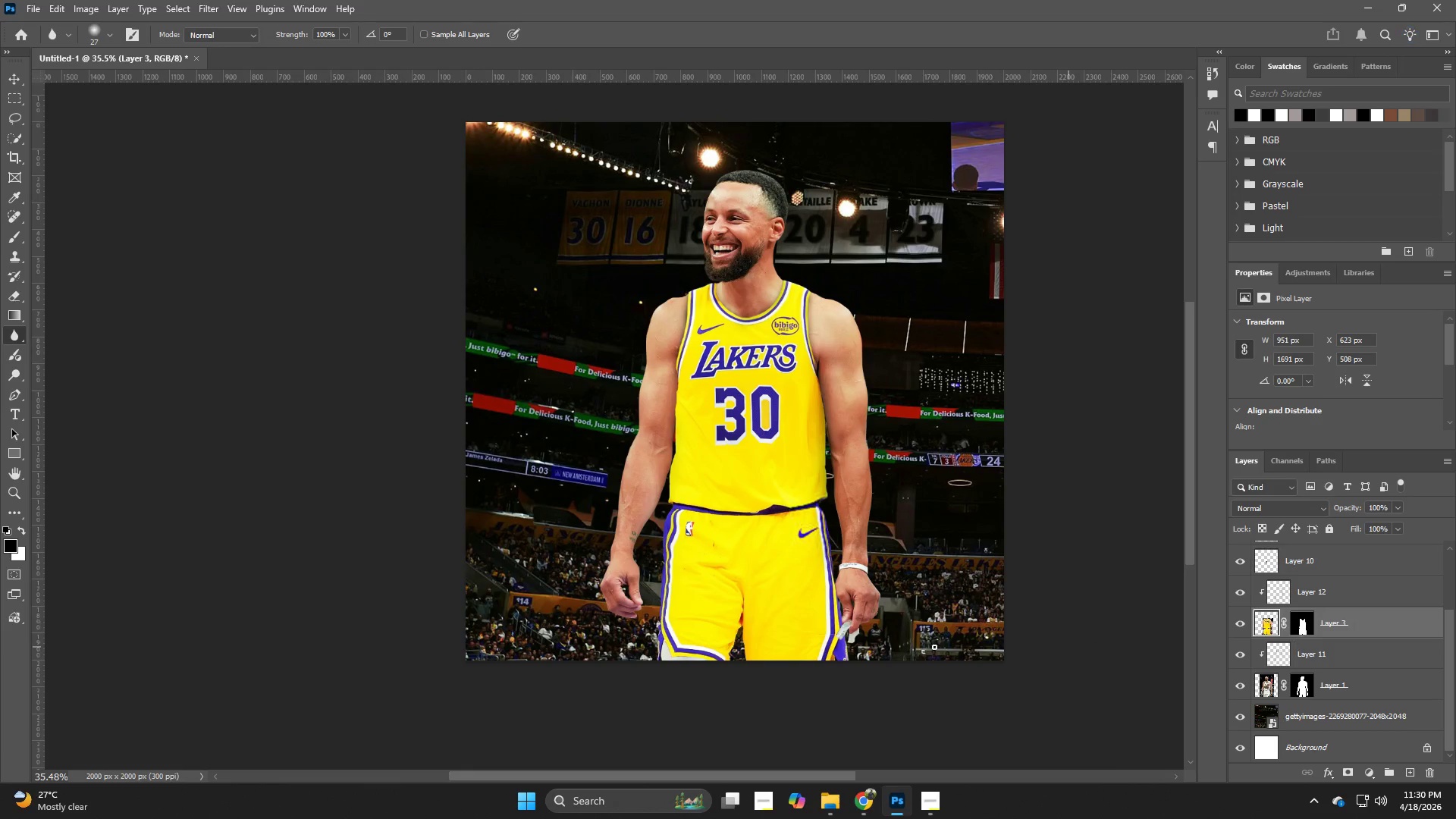 
hold_key(key=Z, duration=1.05)
 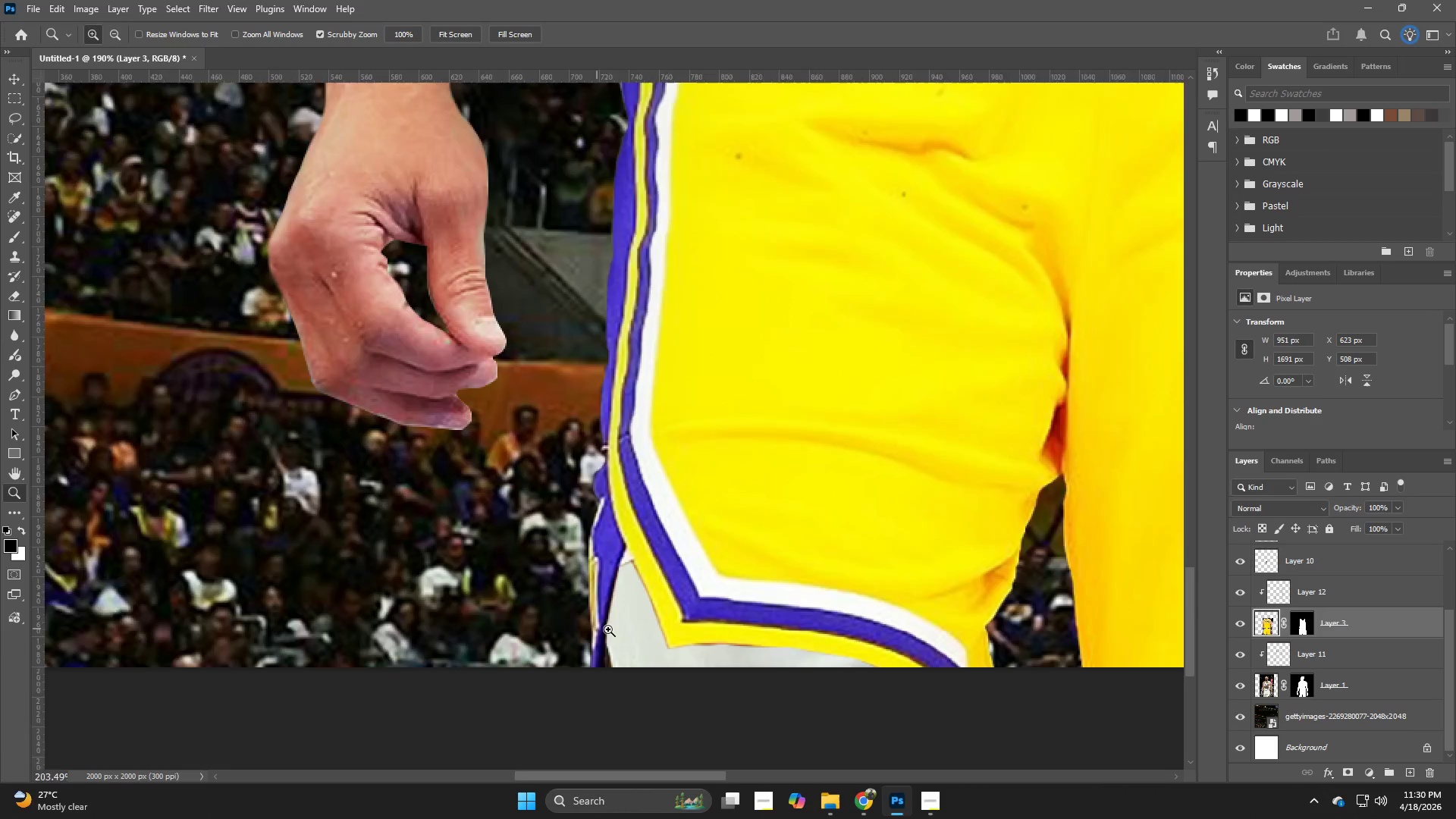 
left_click_drag(start_coordinate=[673, 659], to_coordinate=[780, 708])
 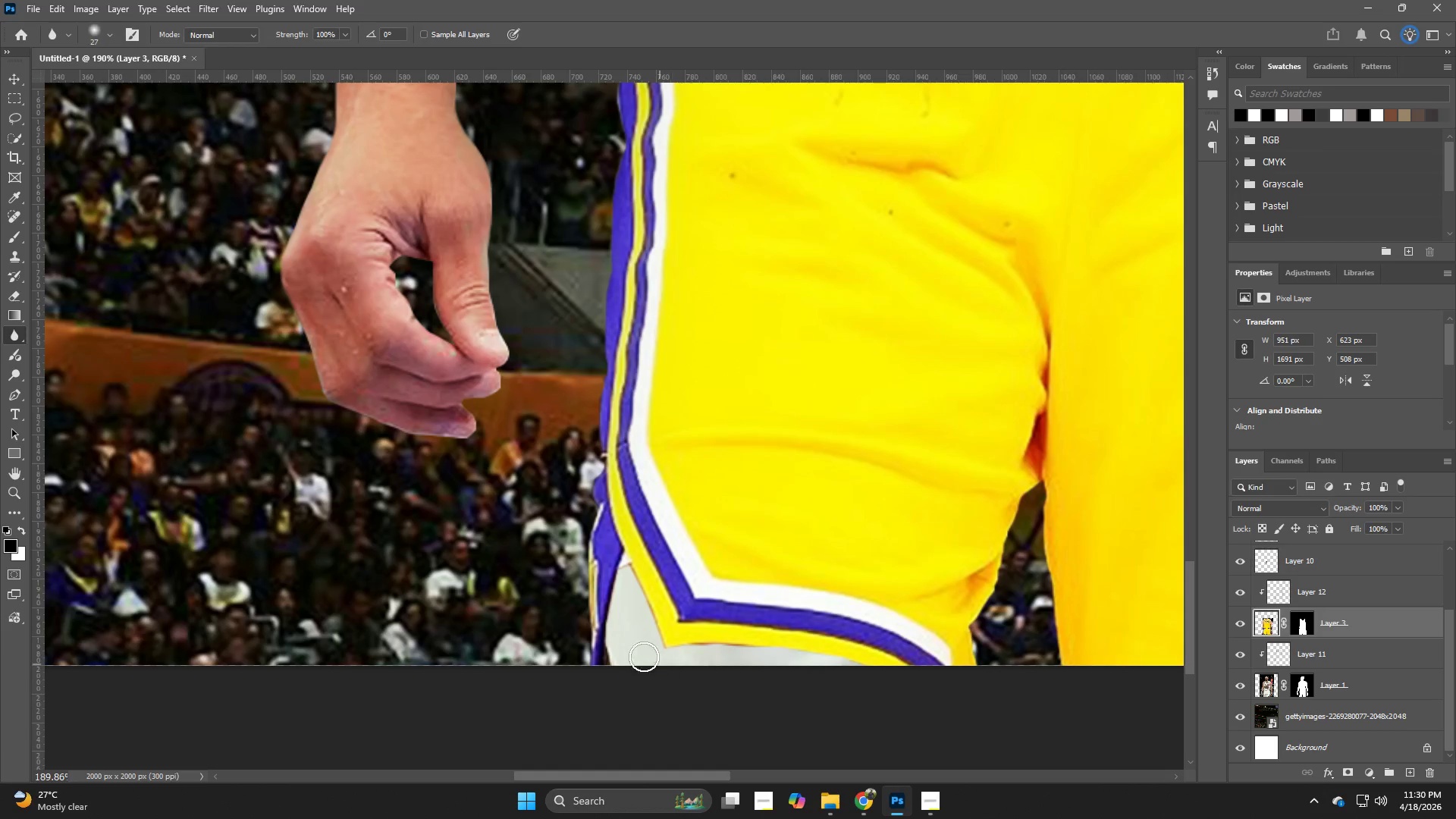 
hold_key(key=Z, duration=0.48)
 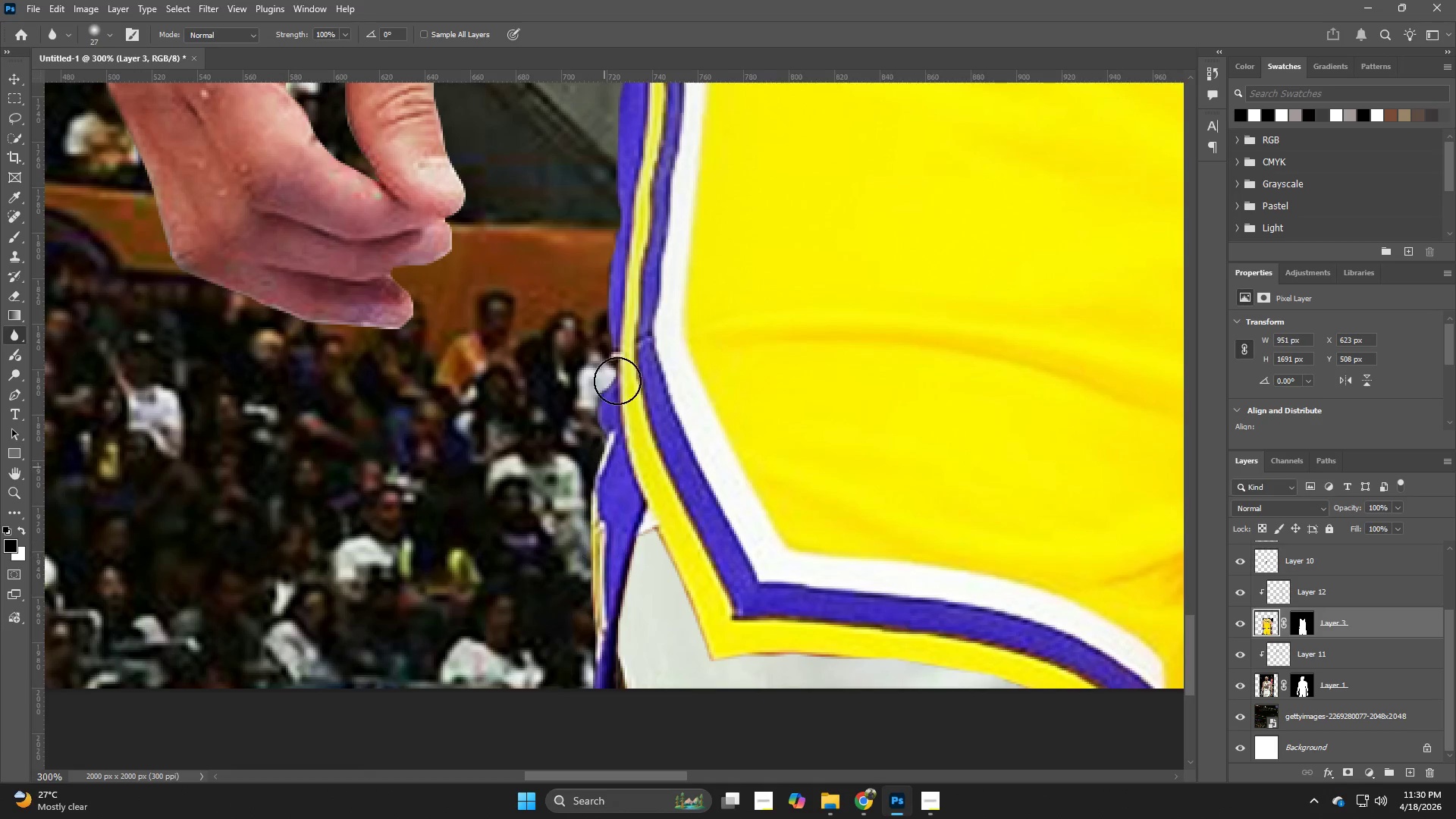 
left_click_drag(start_coordinate=[585, 626], to_coordinate=[620, 633])
 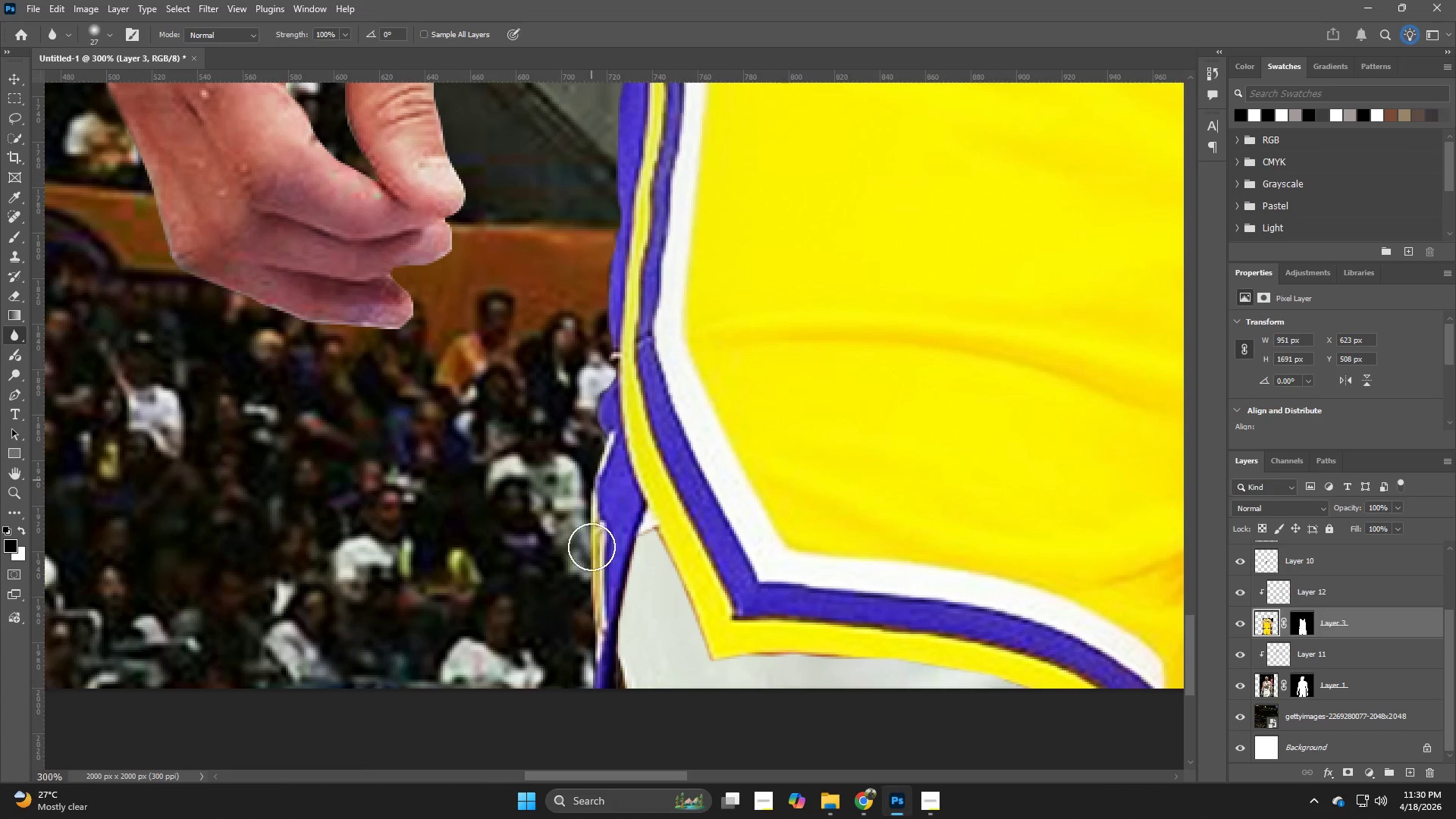 
left_click_drag(start_coordinate=[594, 513], to_coordinate=[620, 159])
 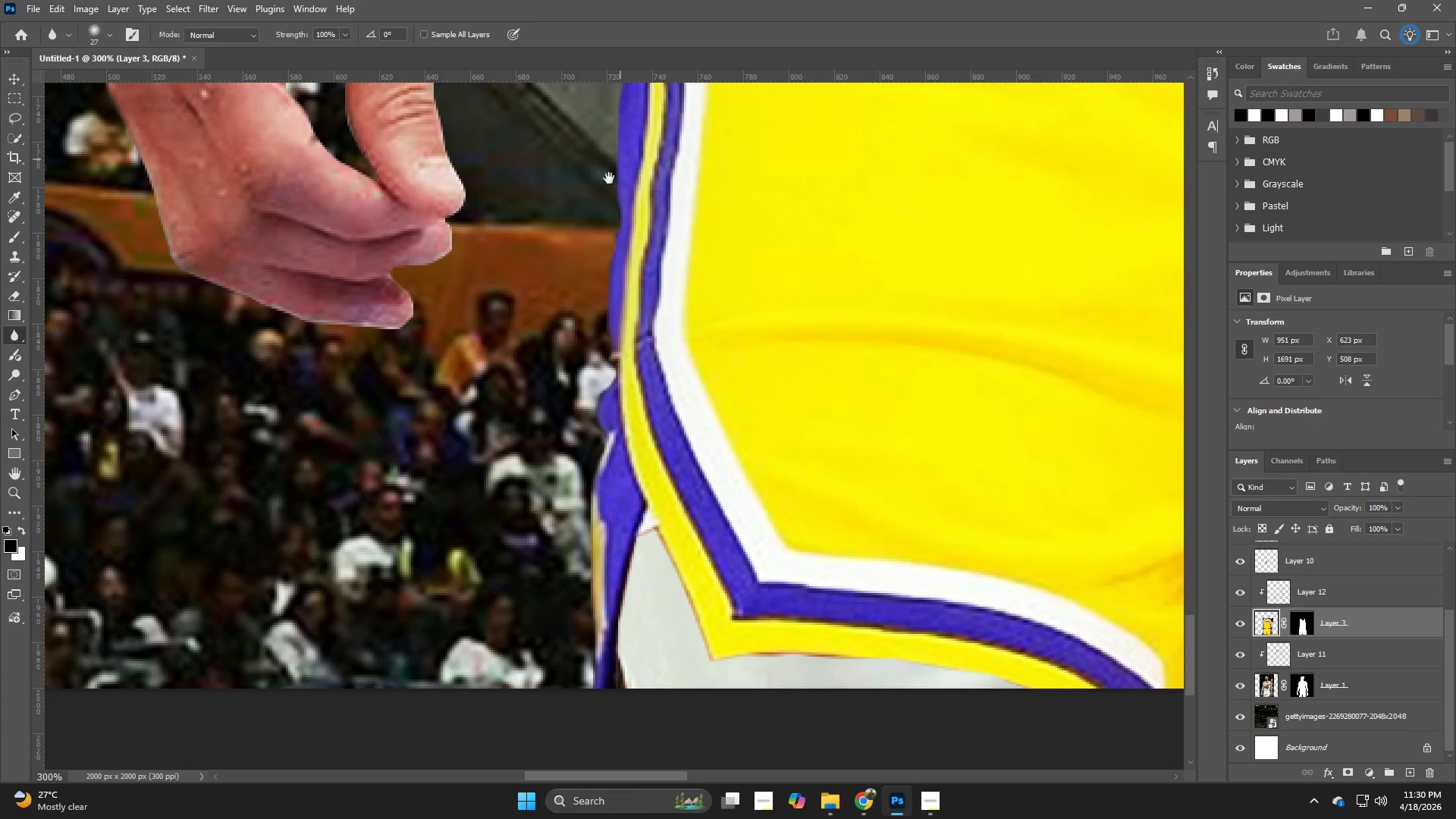 
hold_key(key=Space, duration=0.61)
 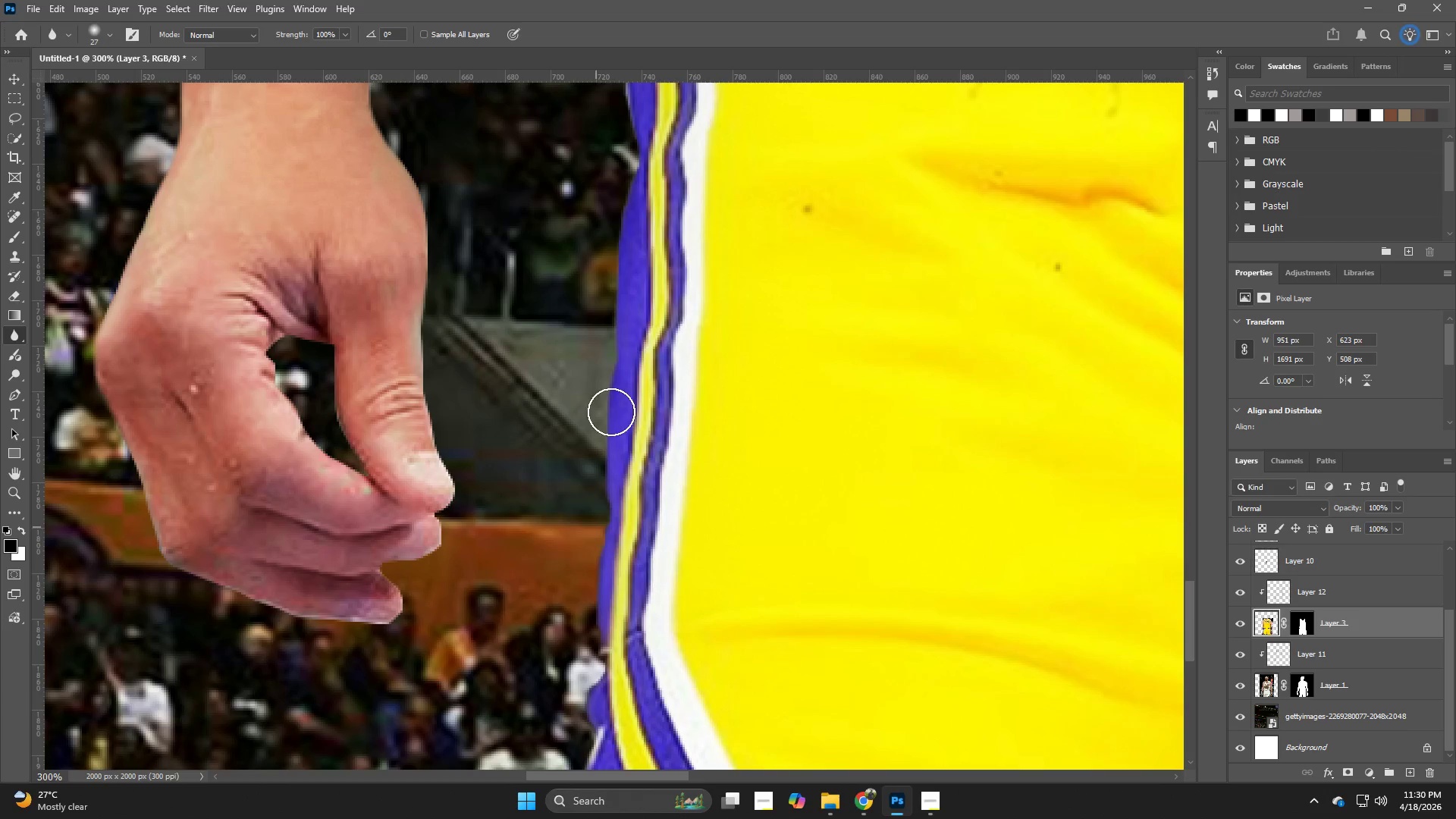 
left_click_drag(start_coordinate=[592, 221], to_coordinate=[581, 516])
 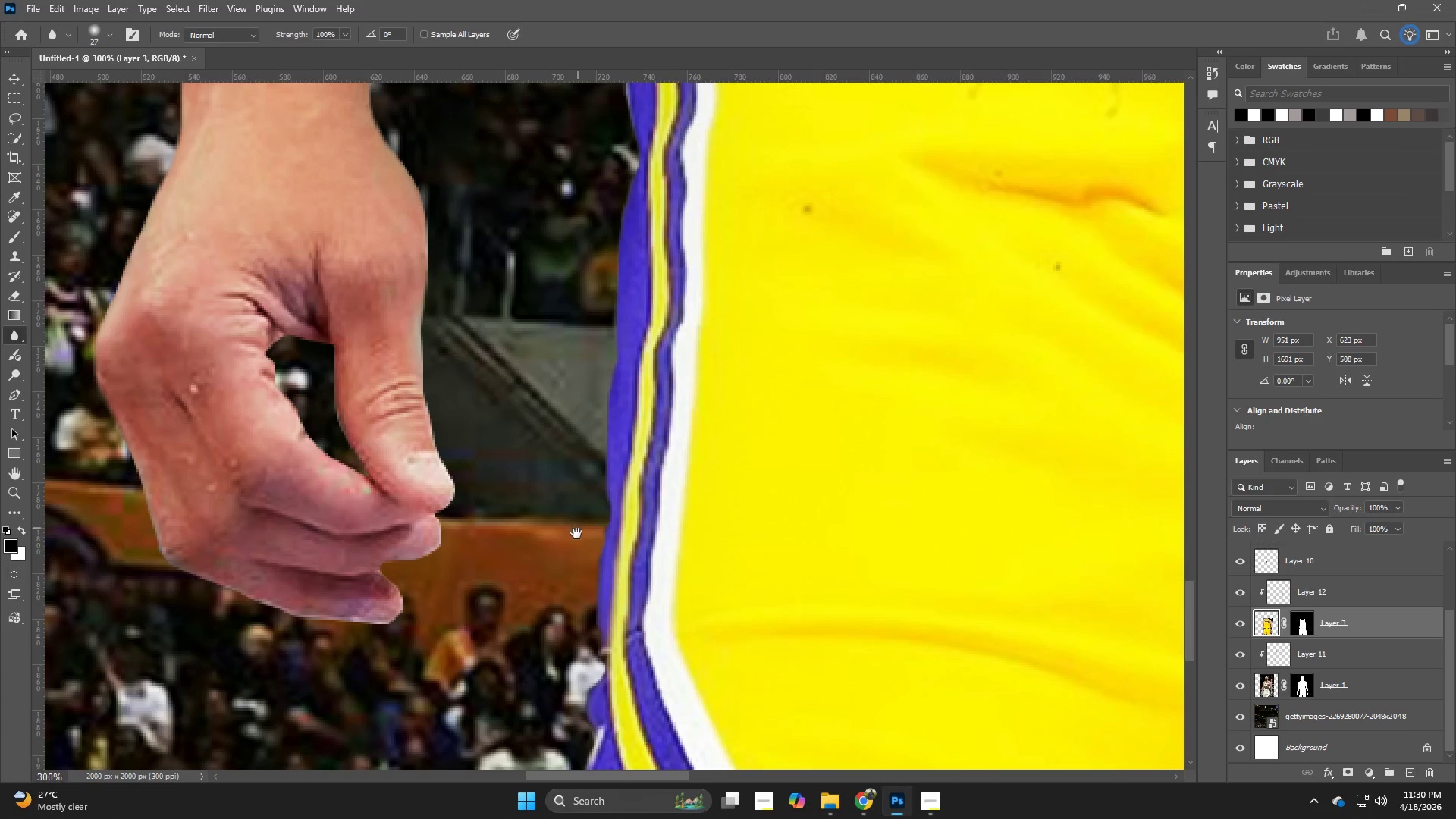 
hold_key(key=Space, duration=1.49)
 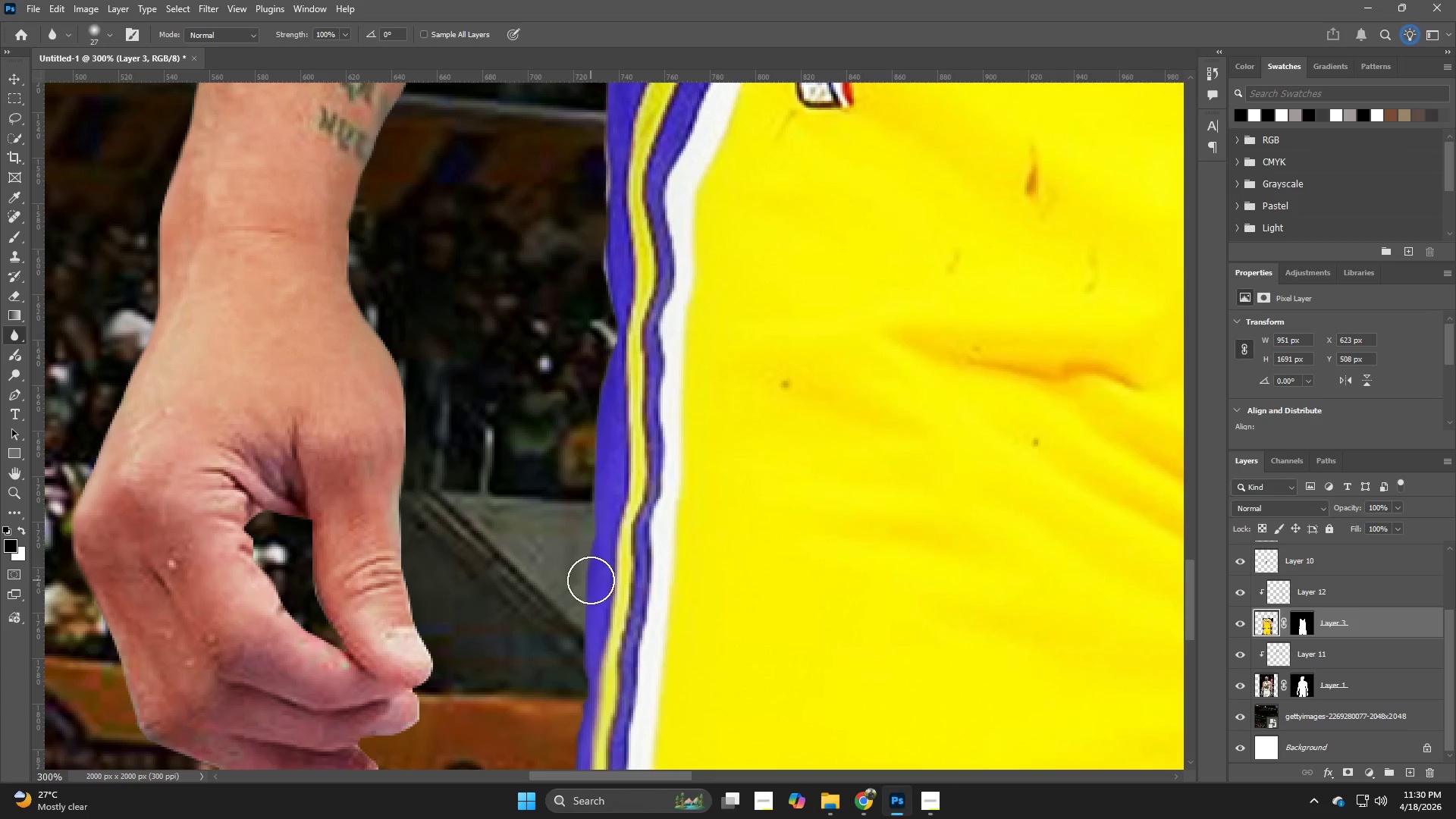 
left_click_drag(start_coordinate=[576, 533], to_coordinate=[611, 488])
 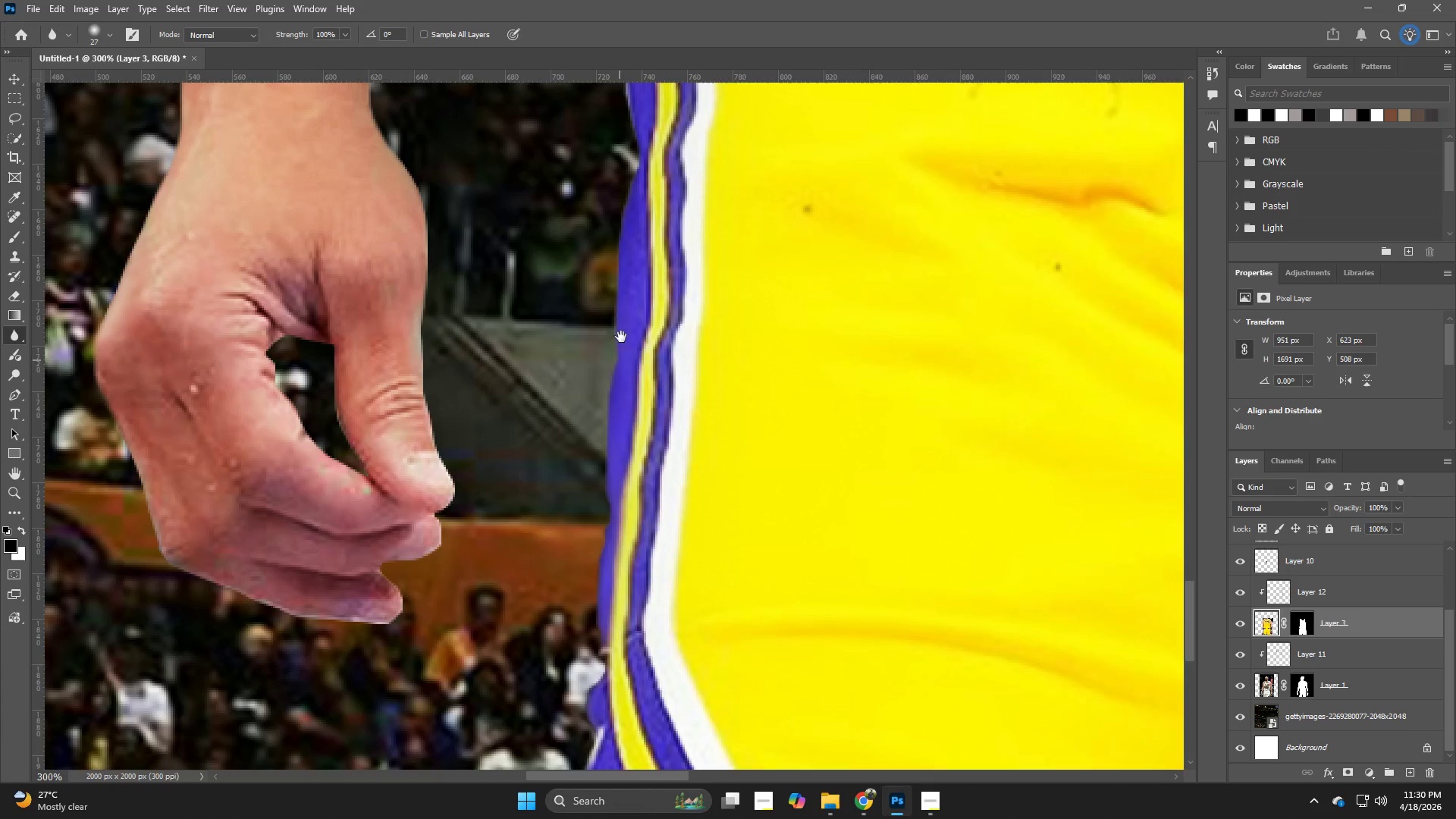 
left_click_drag(start_coordinate=[621, 337], to_coordinate=[599, 509])
 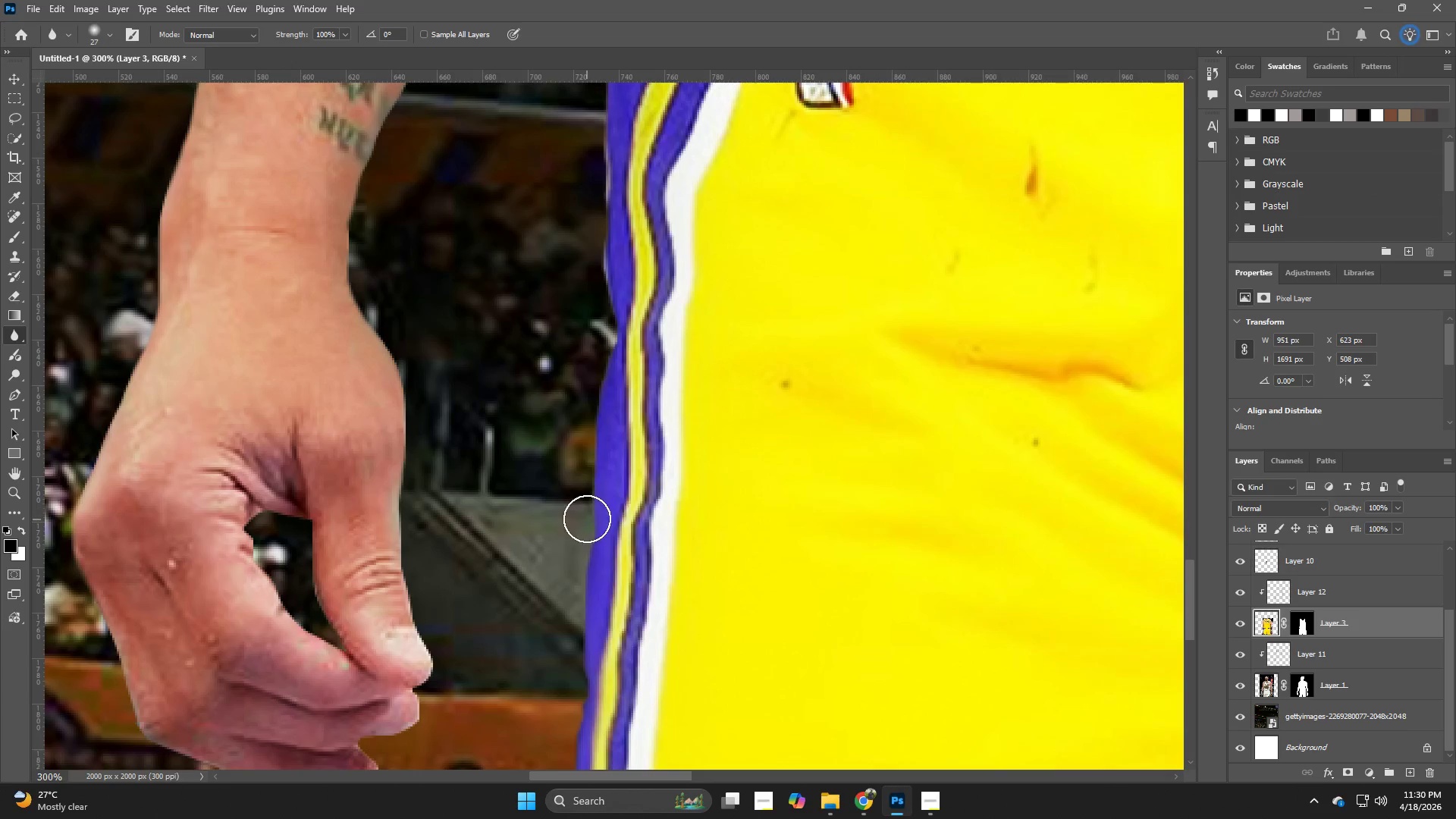 
left_click_drag(start_coordinate=[587, 519], to_coordinate=[576, 460])
 